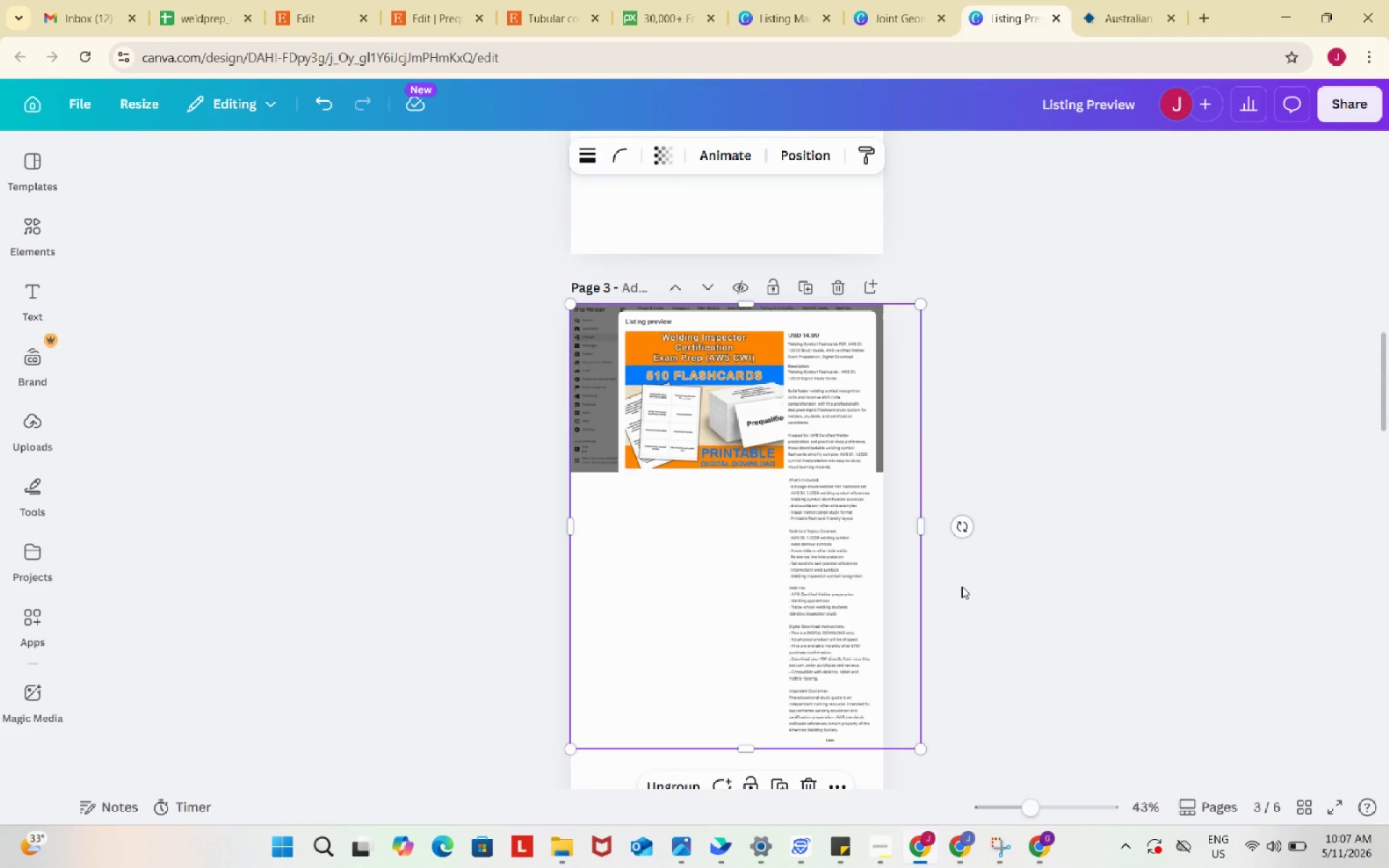 
scroll: coordinate [961, 586], scroll_direction: down, amount: 9.0
 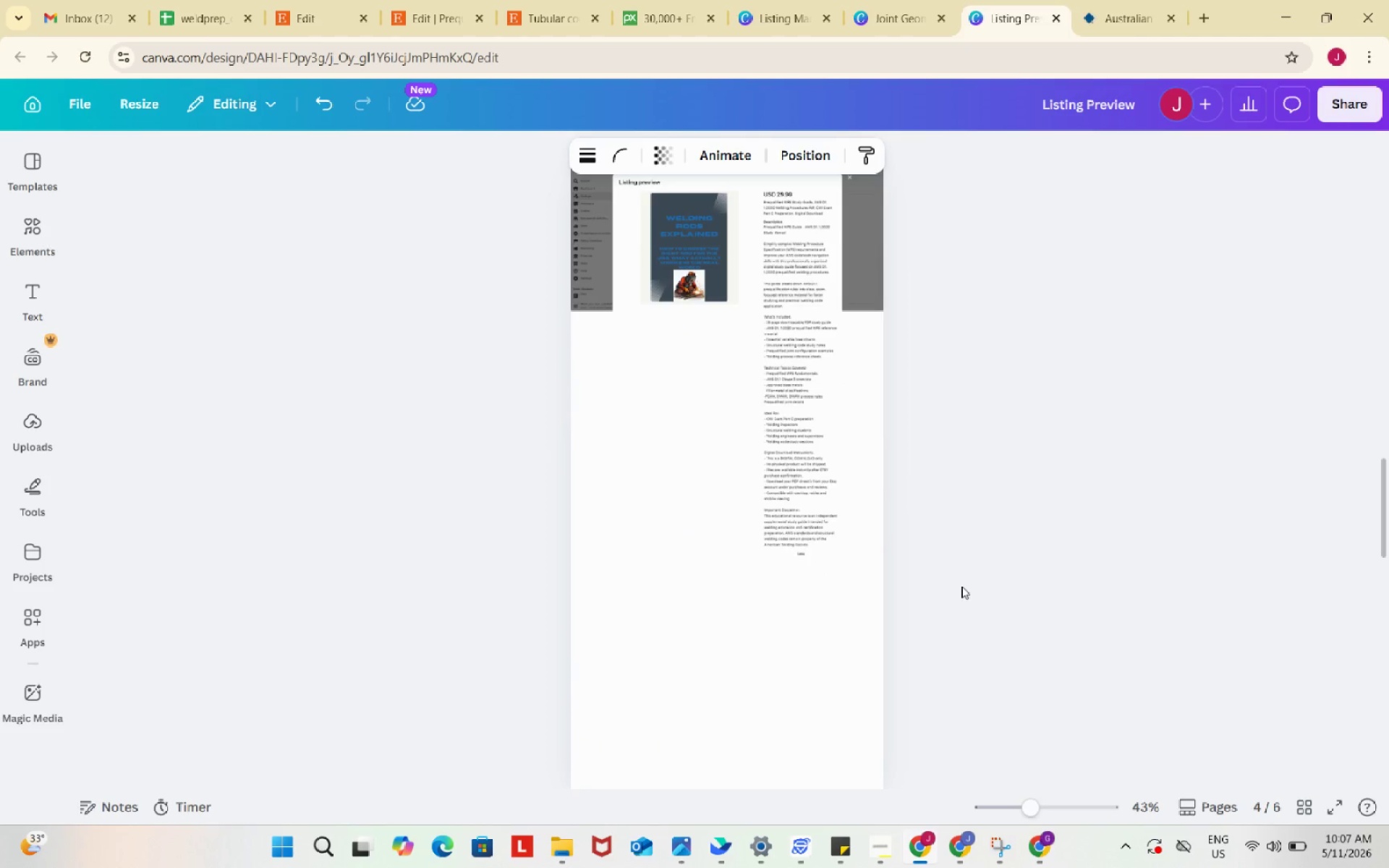 
scroll: coordinate [961, 586], scroll_direction: up, amount: 1.0
 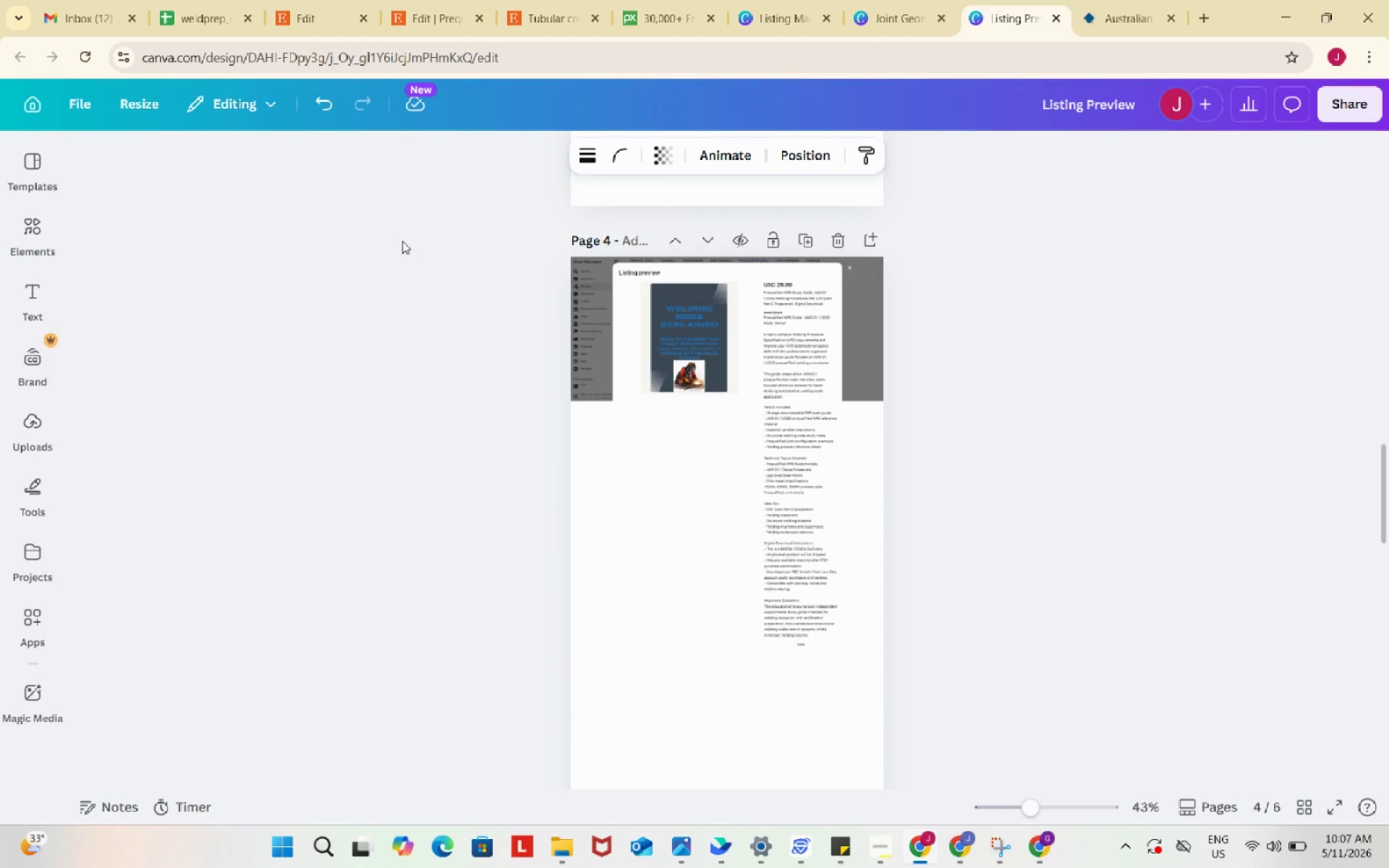 
left_click_drag(start_coordinate=[404, 240], to_coordinate=[930, 702])
 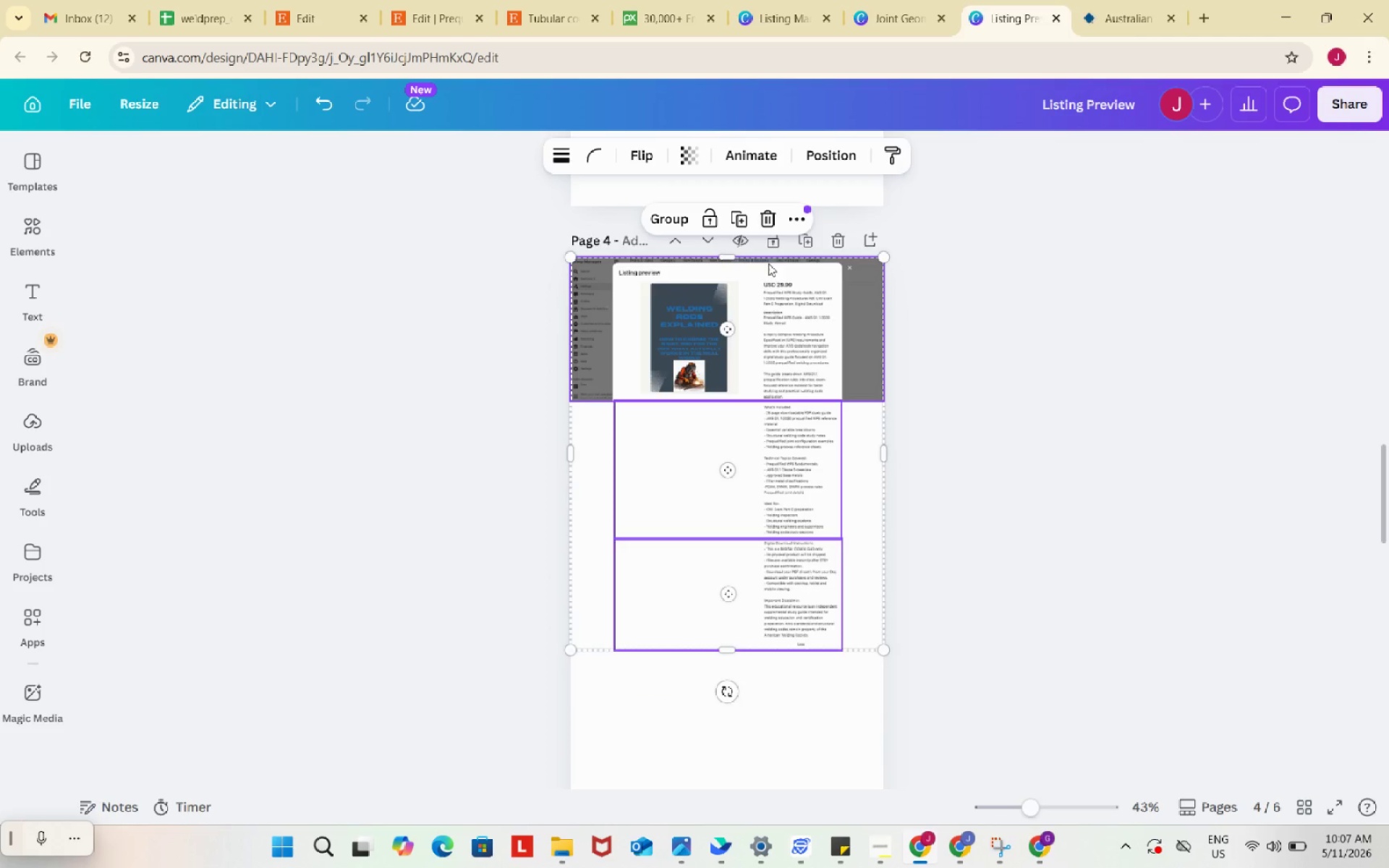 
mouse_move([745, 217])
 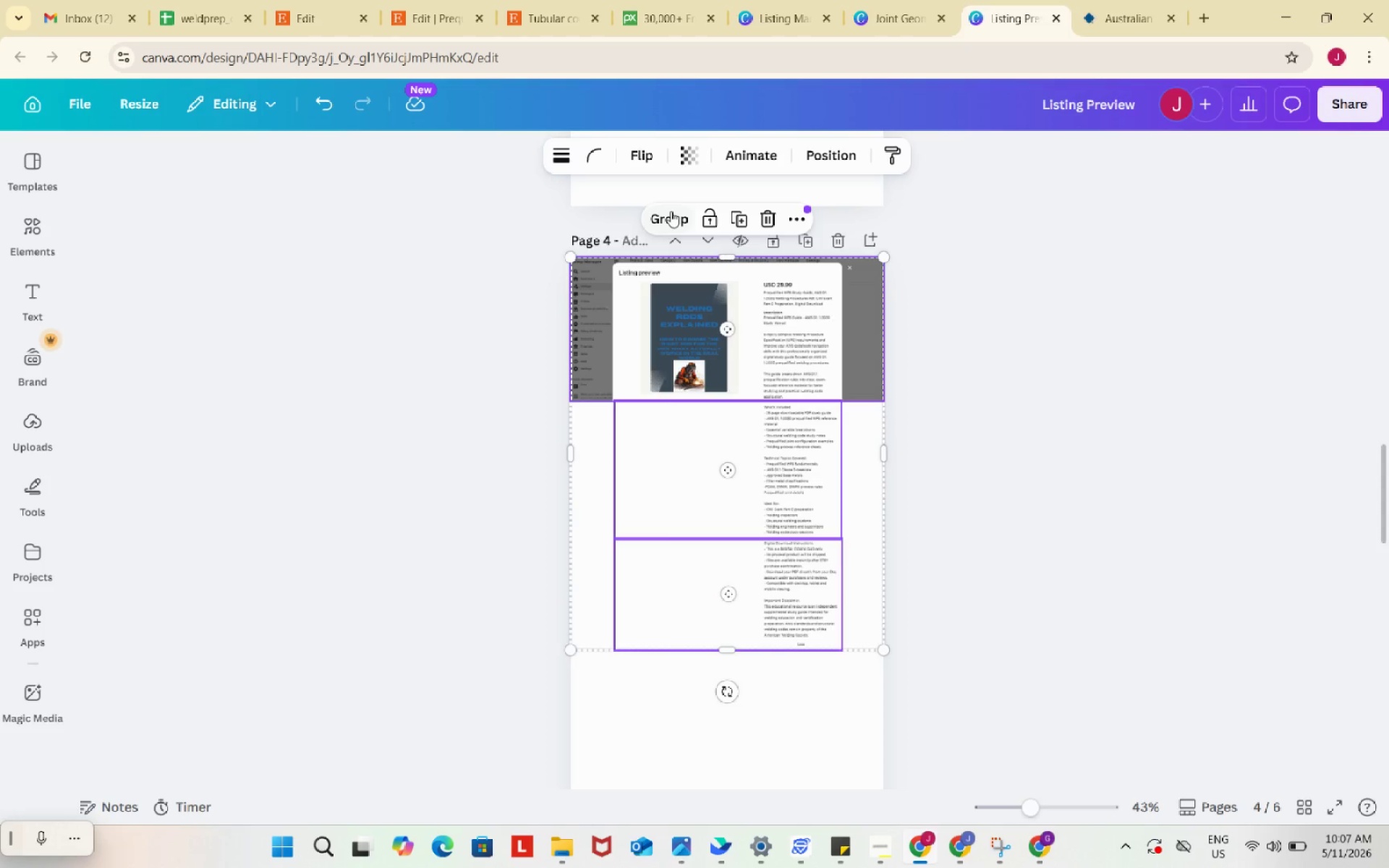 
left_click([671, 211])
 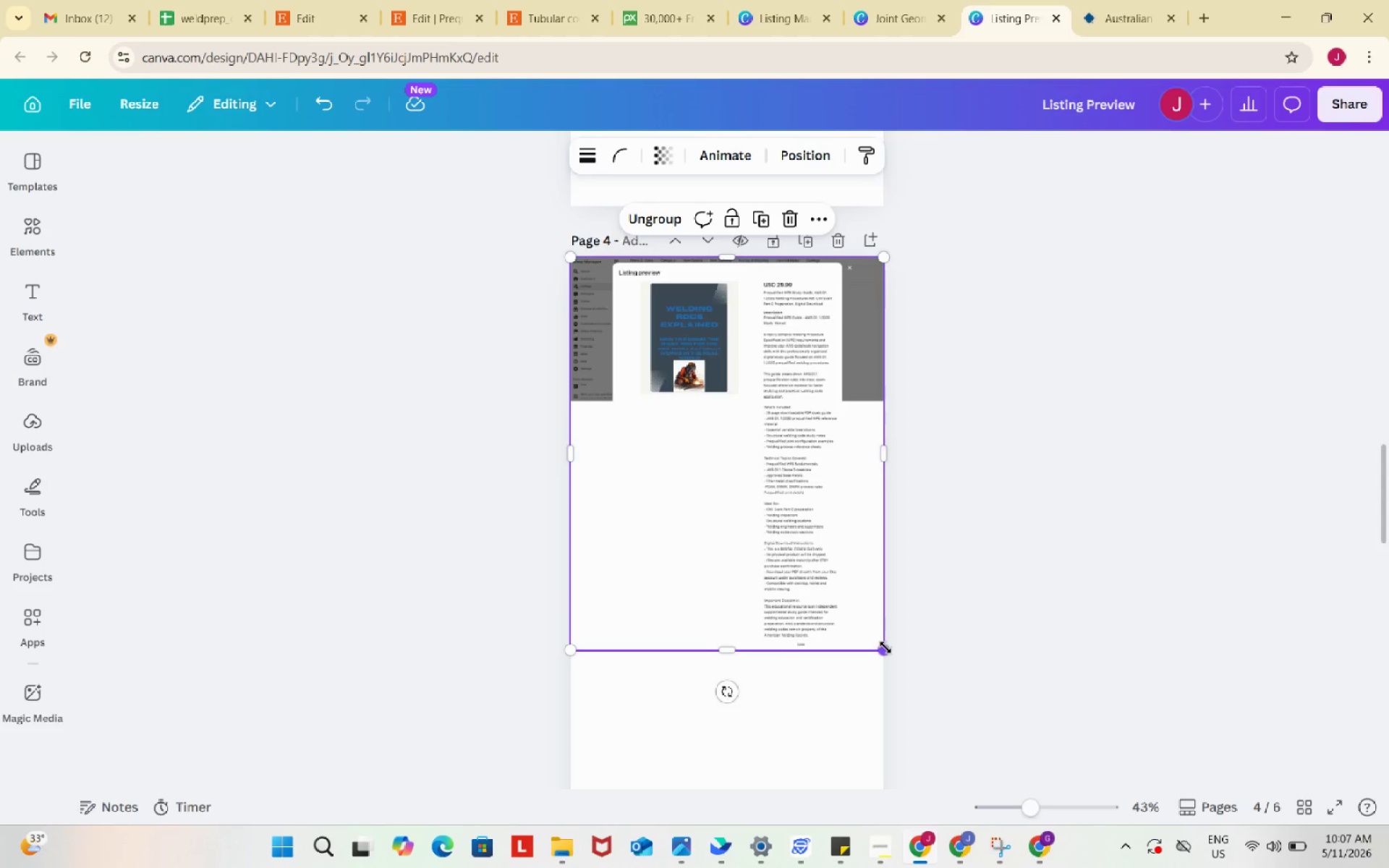 
left_click_drag(start_coordinate=[885, 647], to_coordinate=[922, 697])
 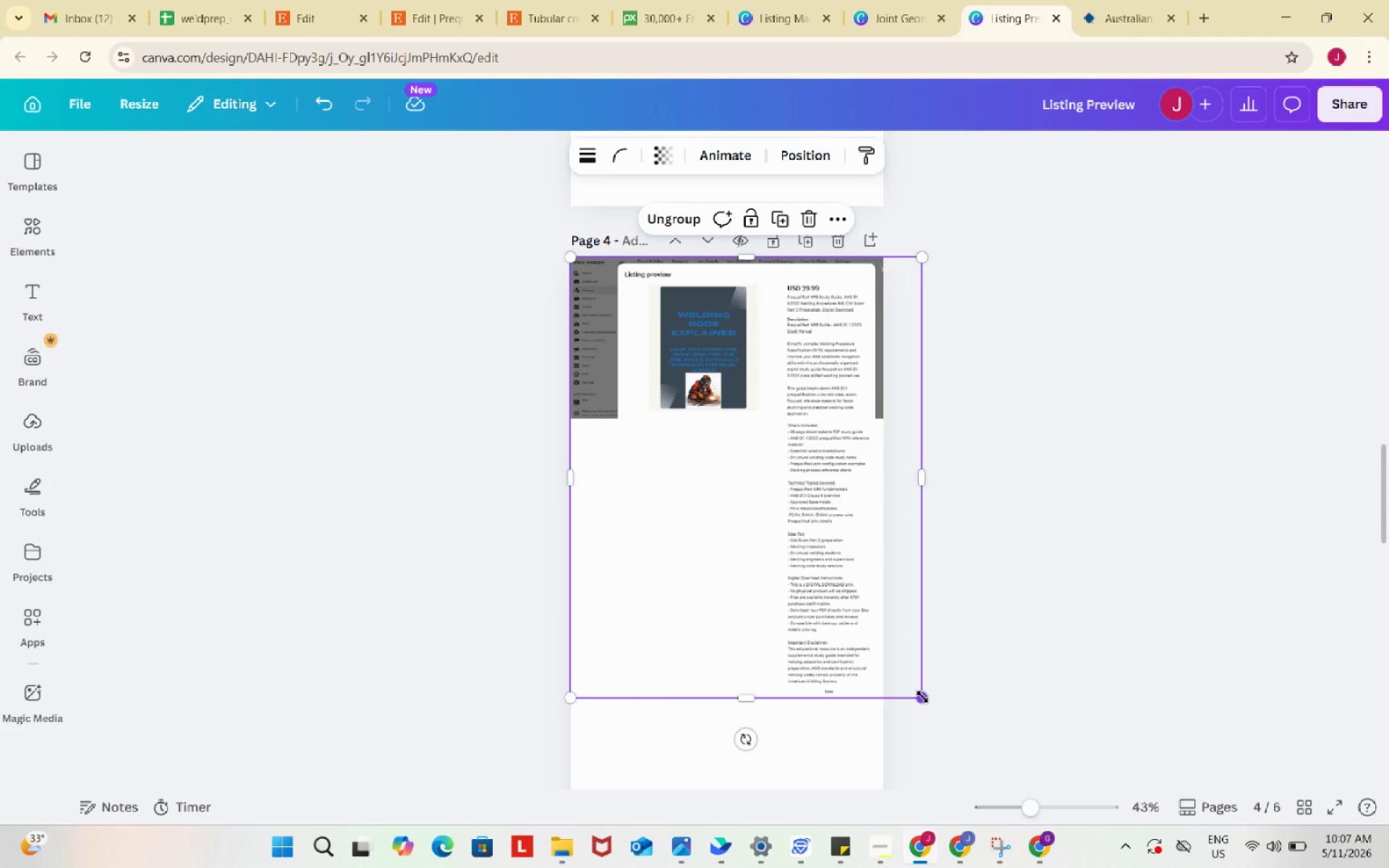 
scroll: coordinate [922, 697], scroll_direction: down, amount: 2.0
 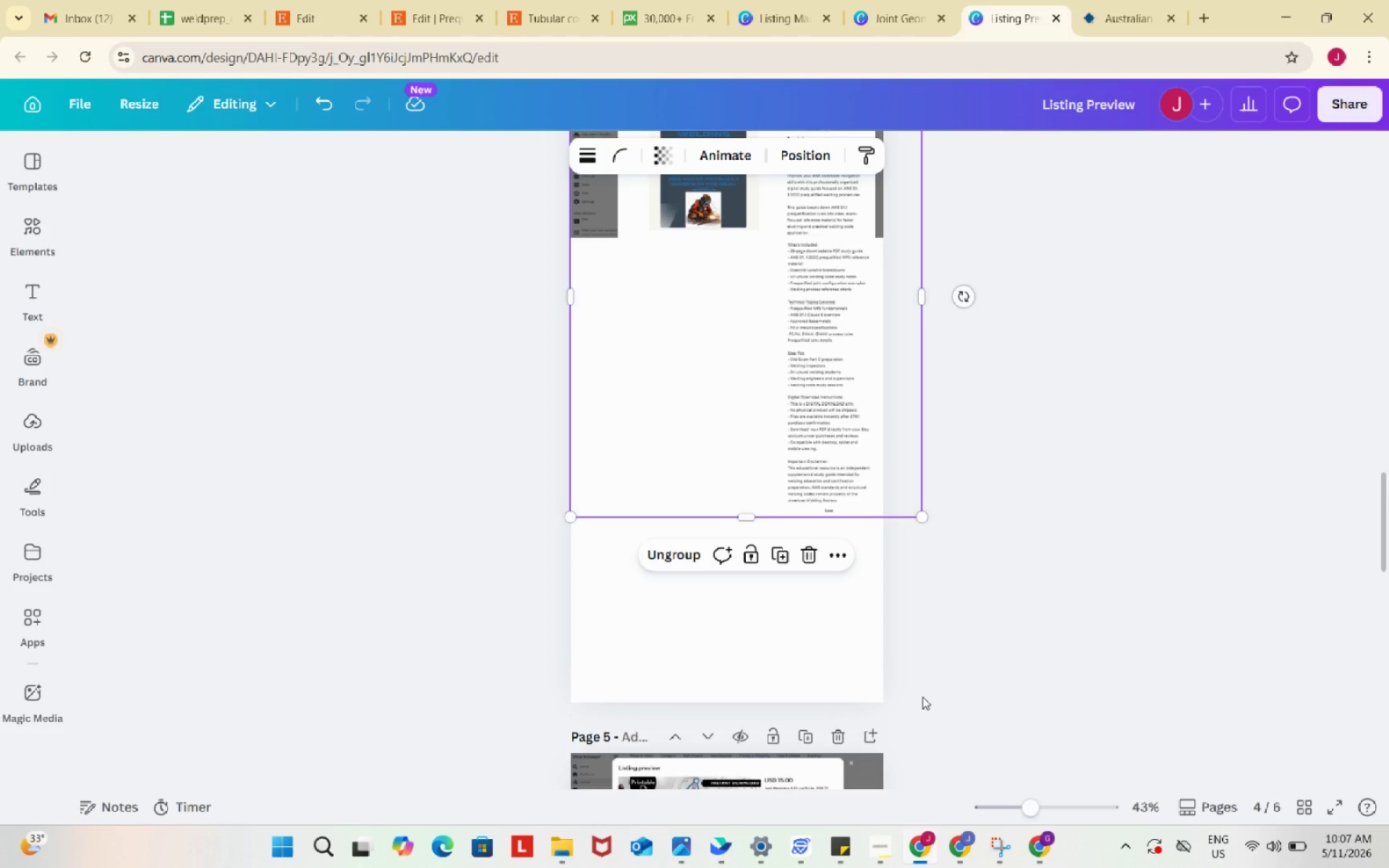 
wait(26.95)
 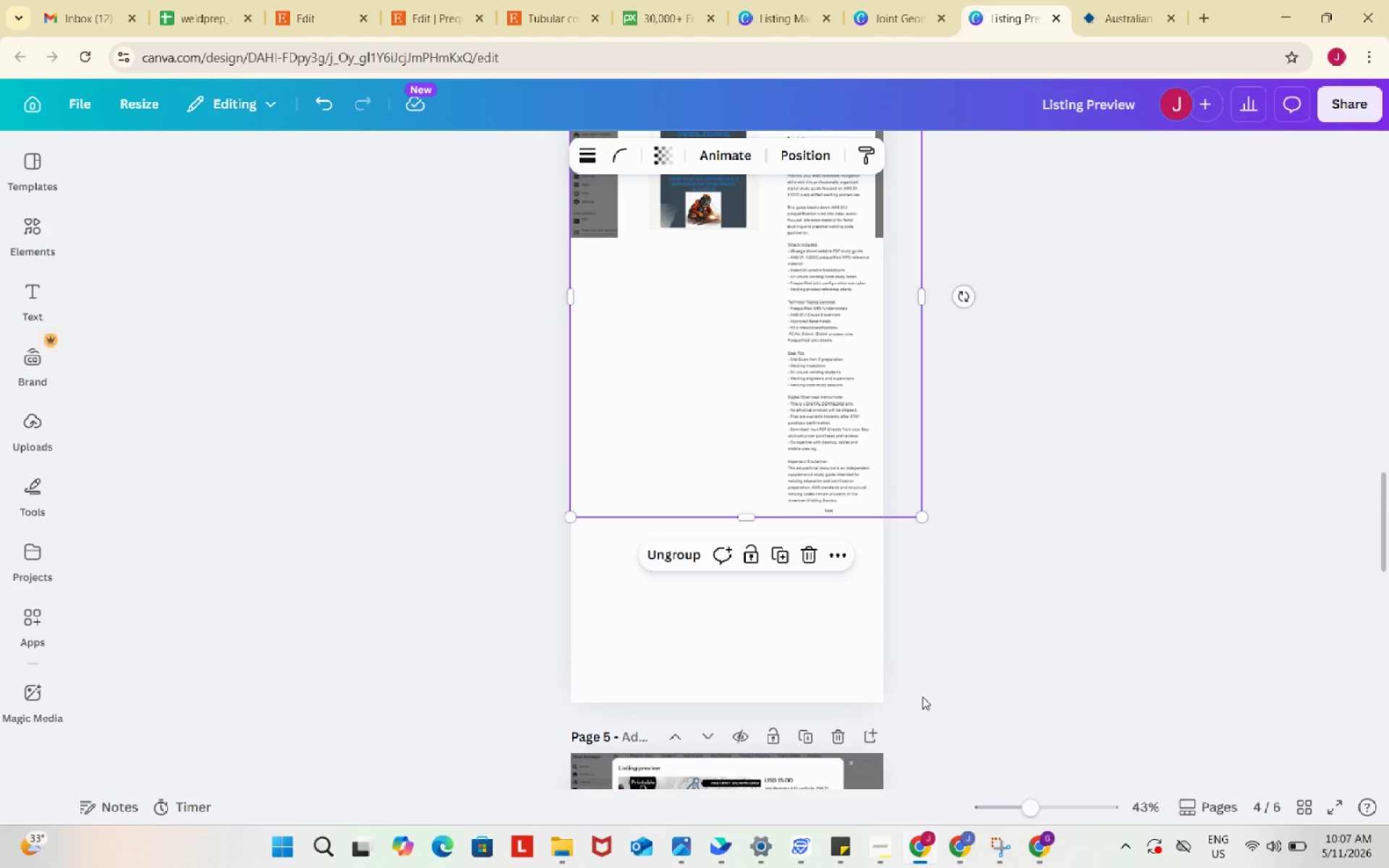 
scroll: coordinate [955, 754], scroll_direction: down, amount: 5.0
 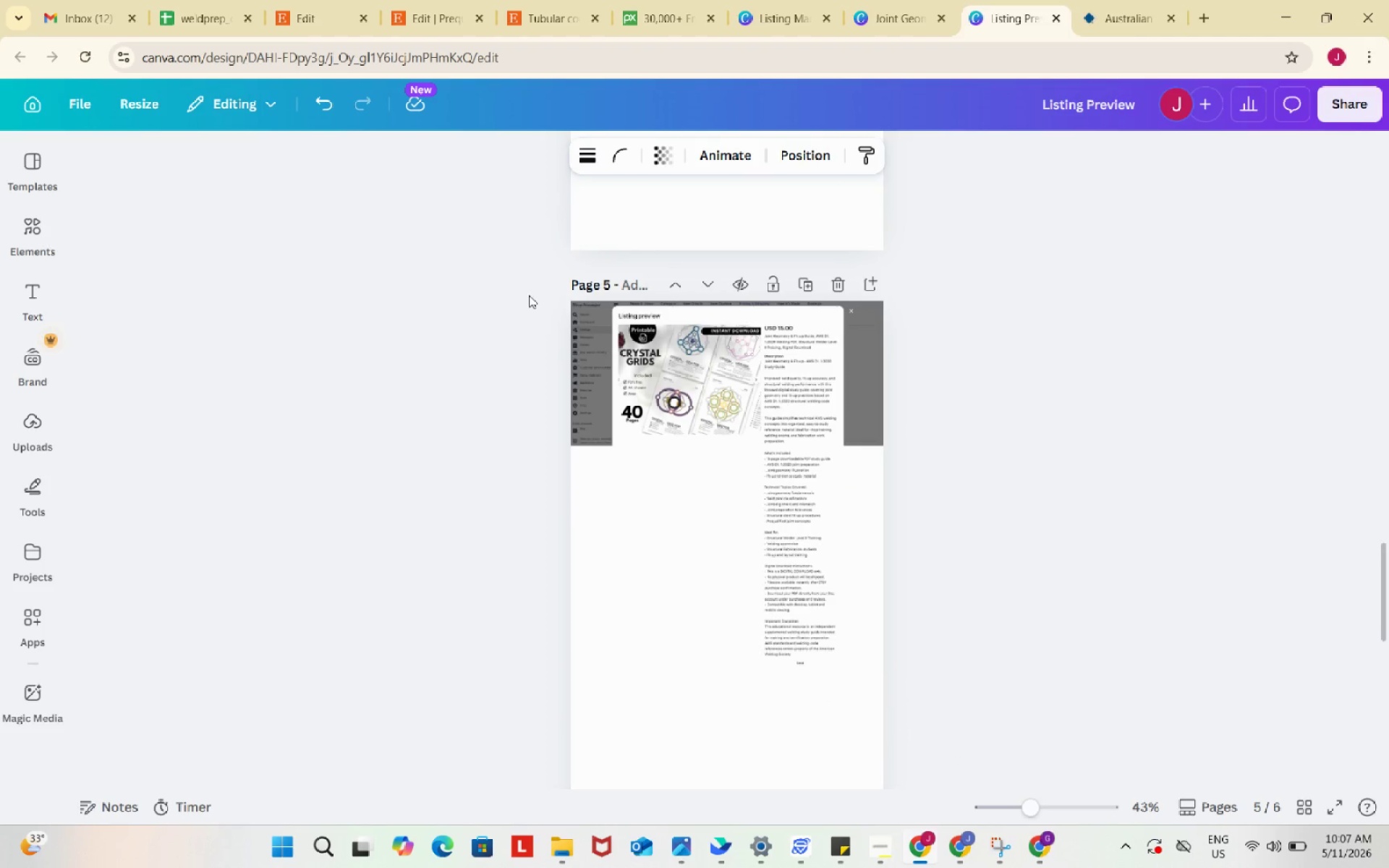 
wait(9.27)
 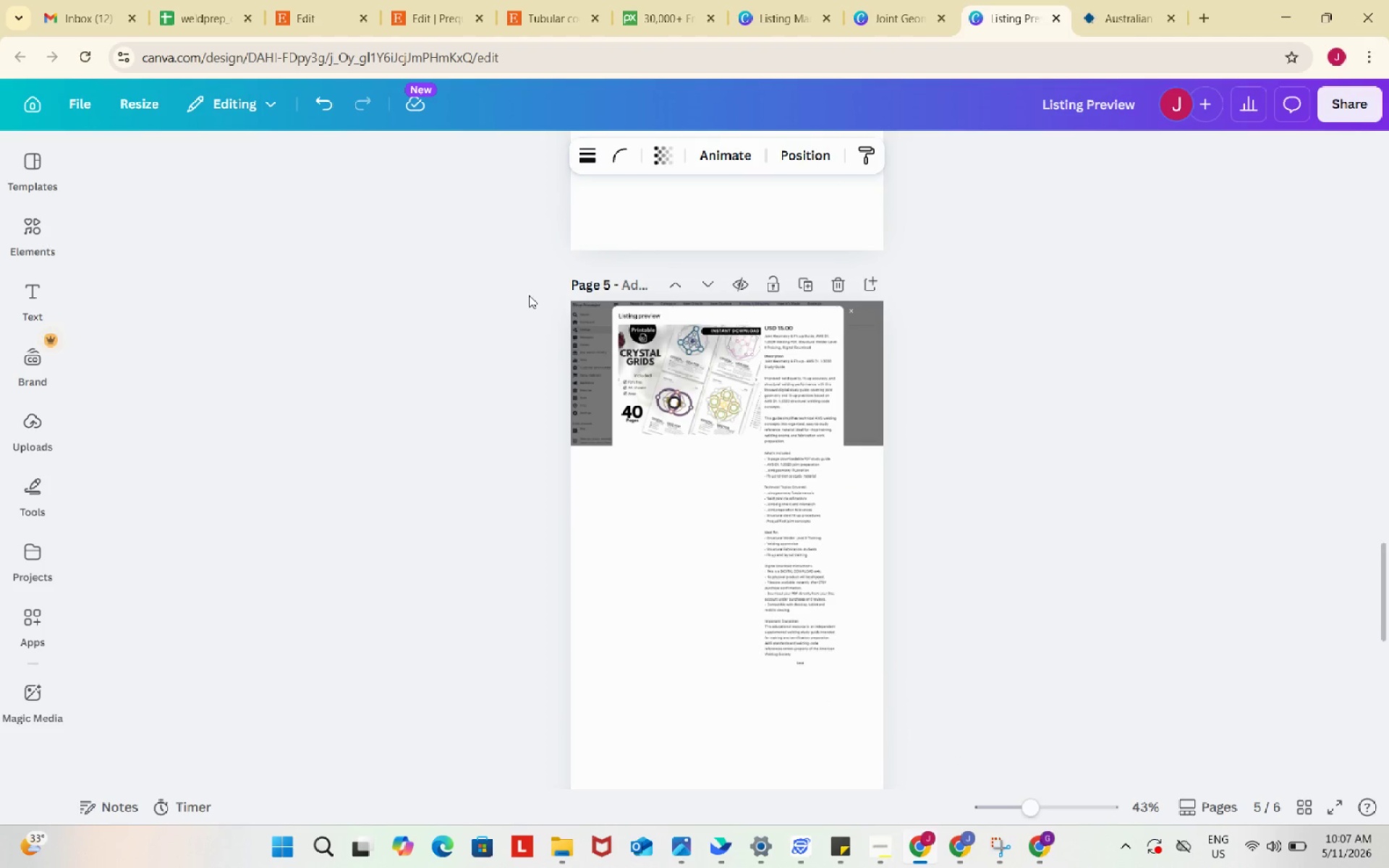 
left_click_drag(start_coordinate=[486, 263], to_coordinate=[980, 731])
 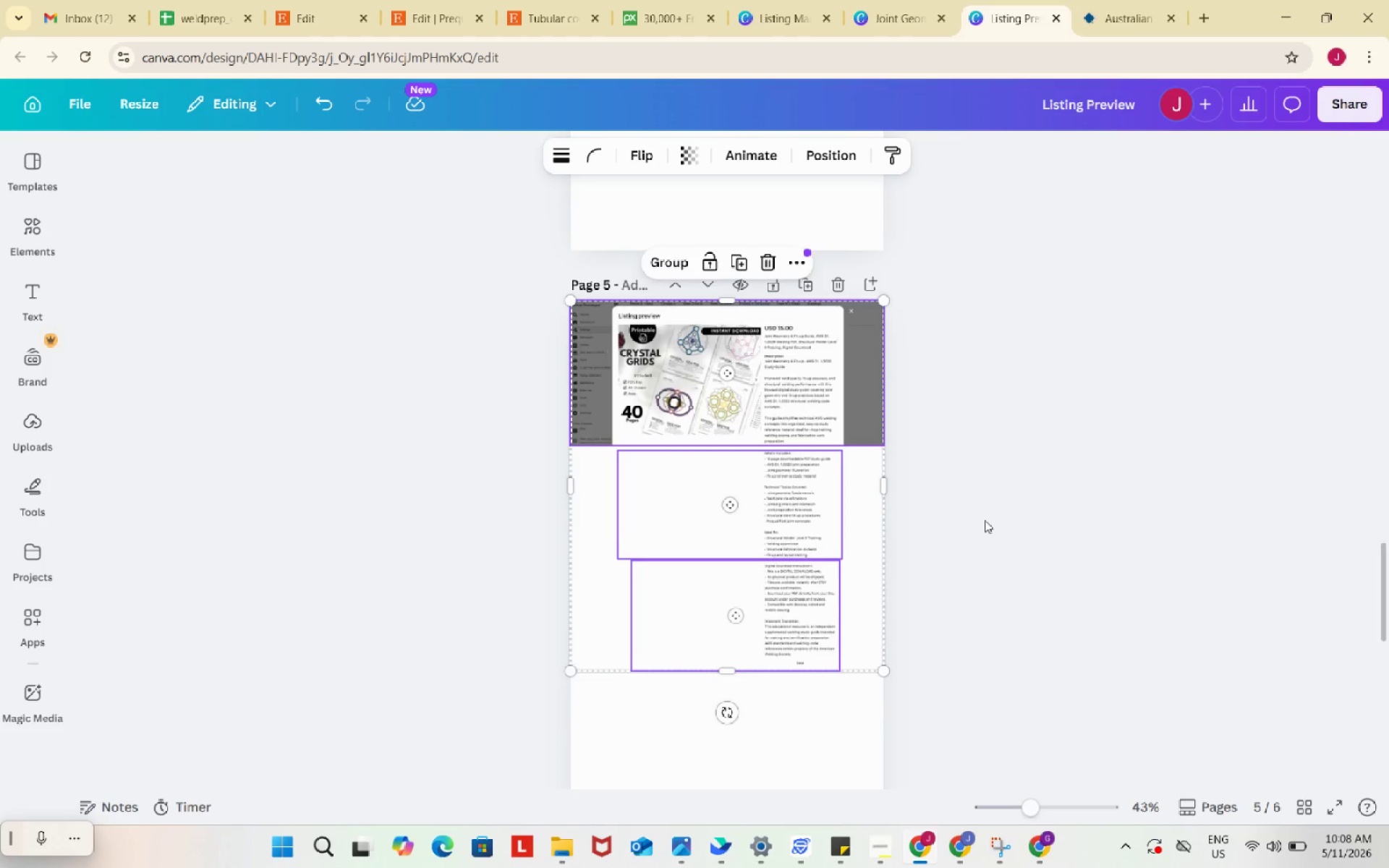 
scroll: coordinate [985, 520], scroll_direction: down, amount: 2.0
 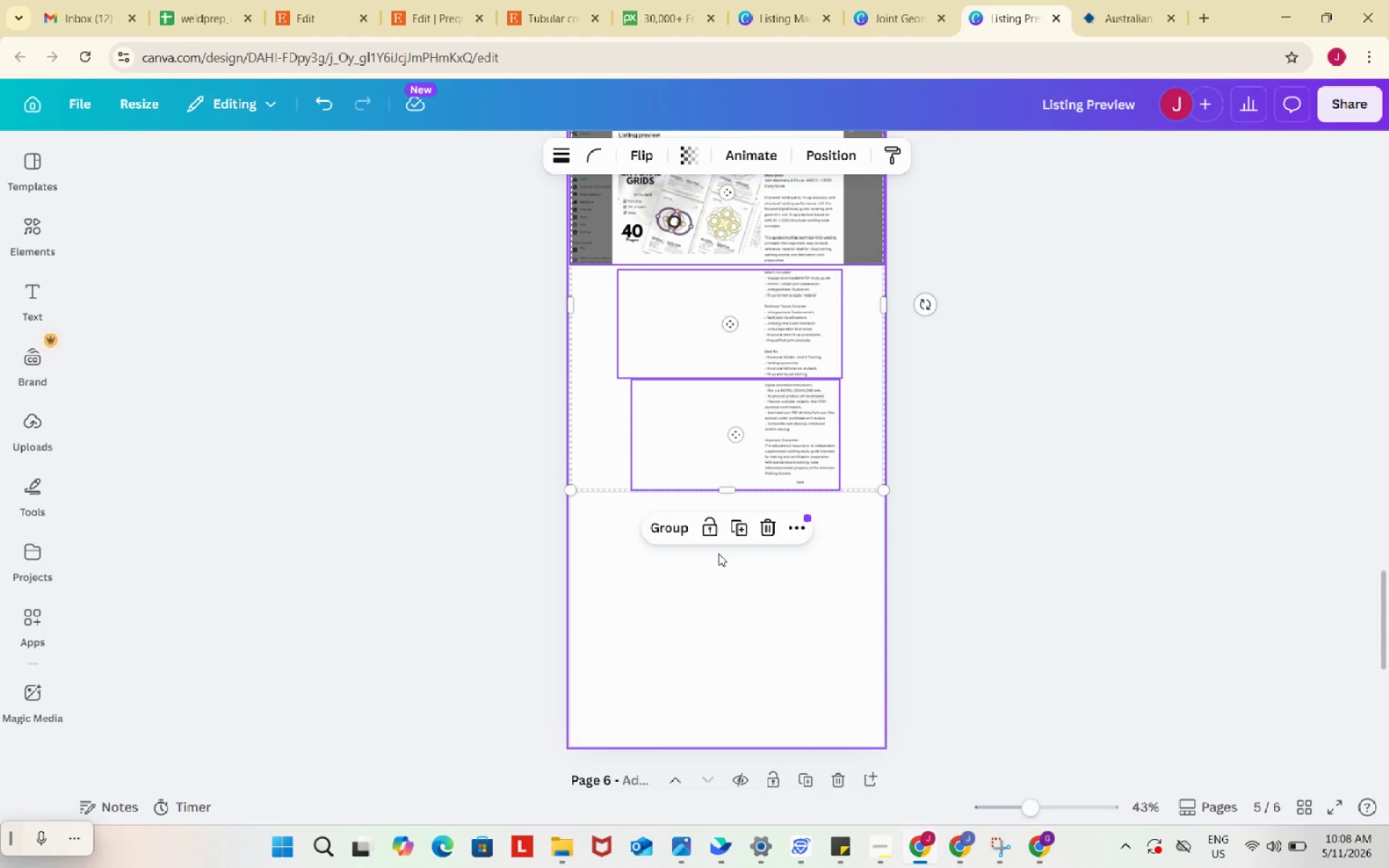 
left_click([672, 532])
 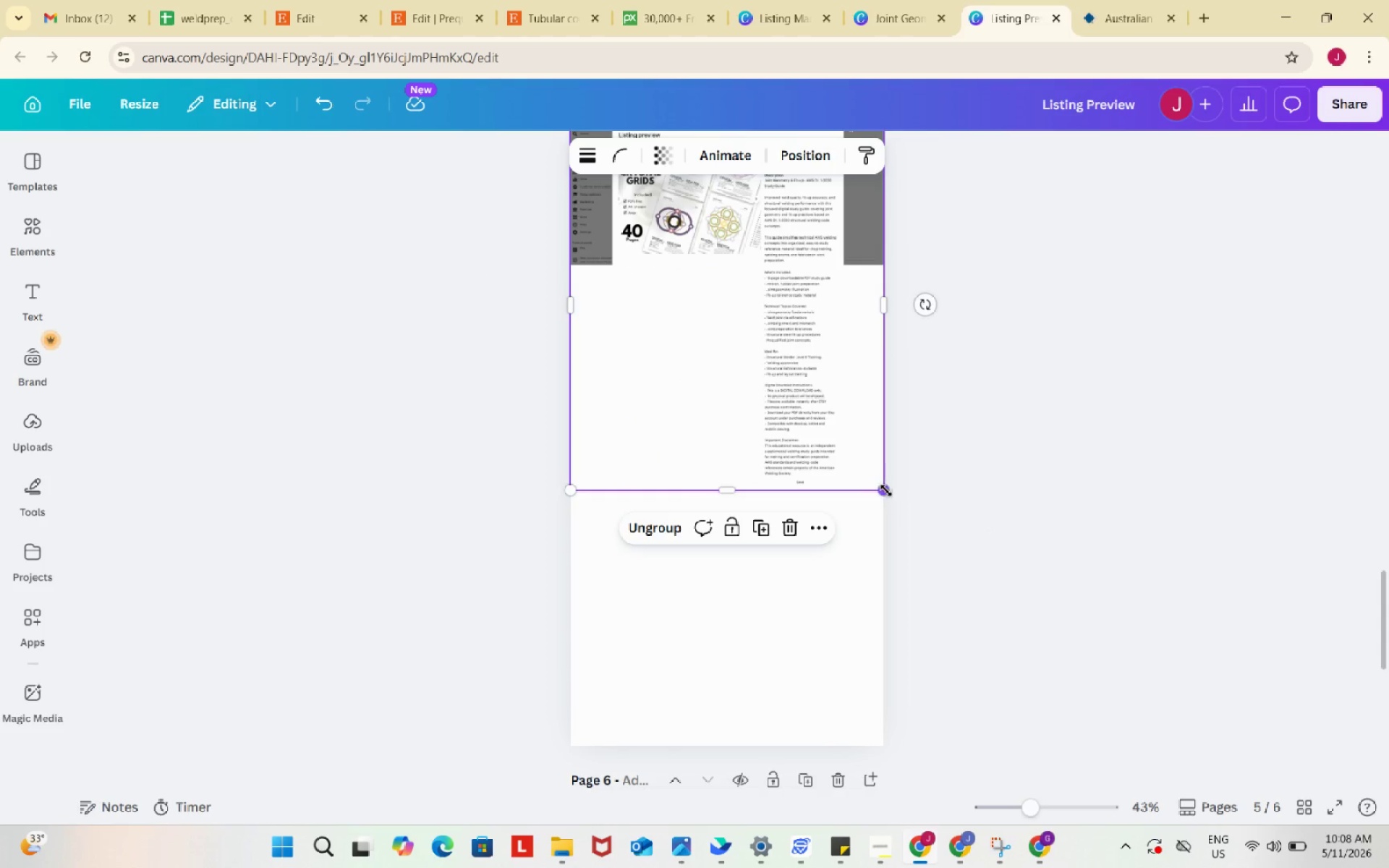 
left_click_drag(start_coordinate=[883, 490], to_coordinate=[914, 545])
 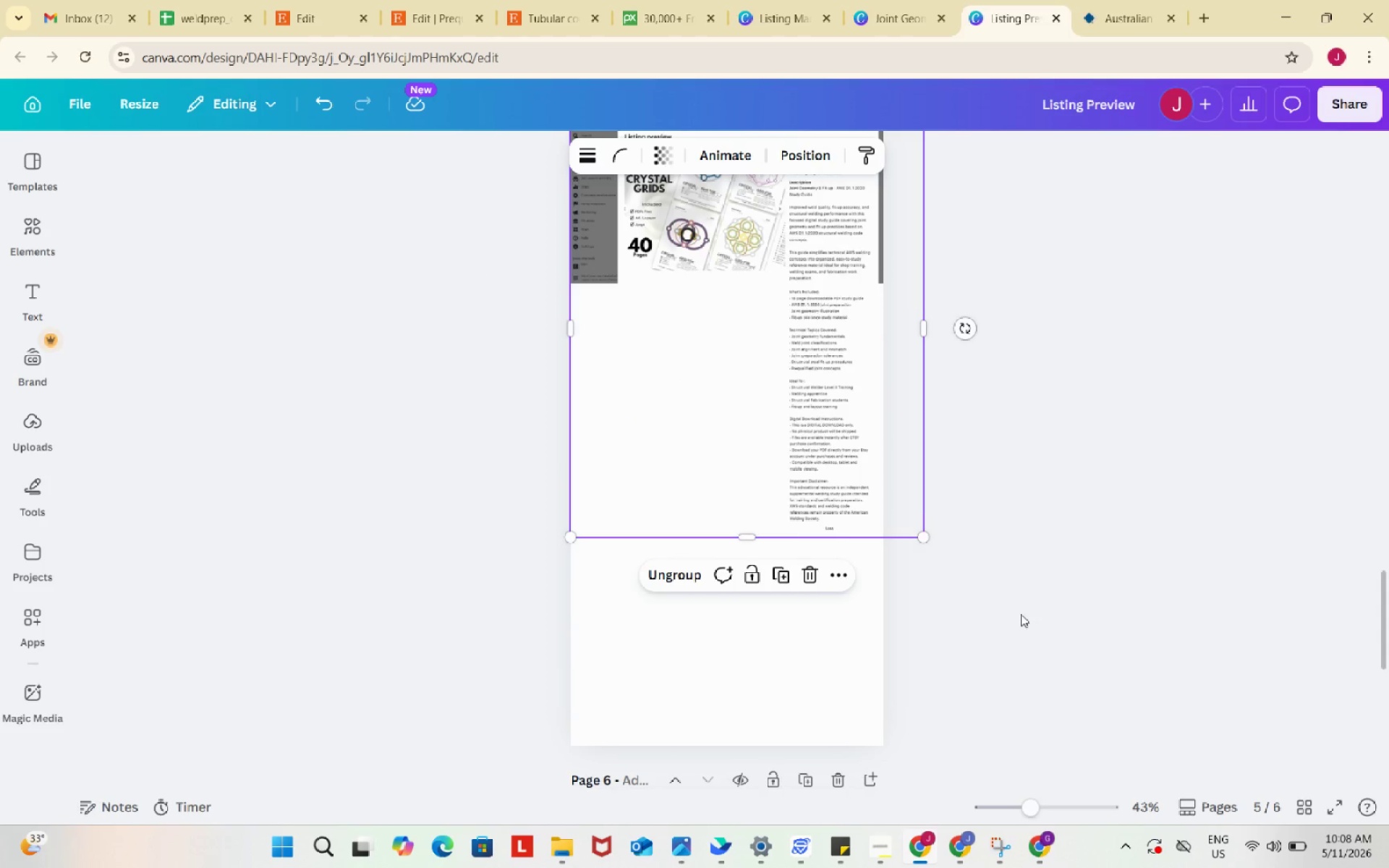 
scroll: coordinate [1021, 614], scroll_direction: down, amount: 5.0
 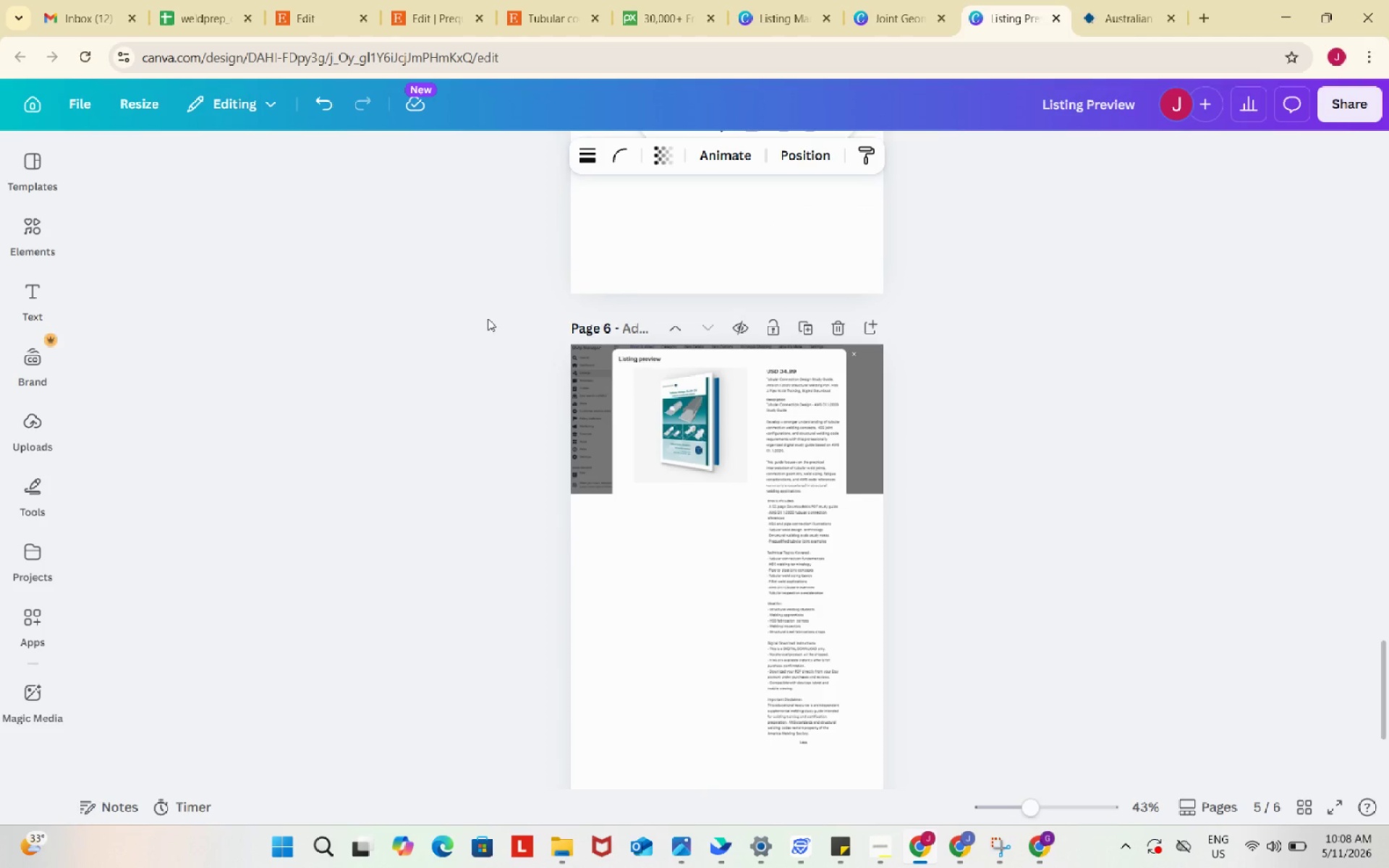 
left_click_drag(start_coordinate=[488, 318], to_coordinate=[966, 681])
 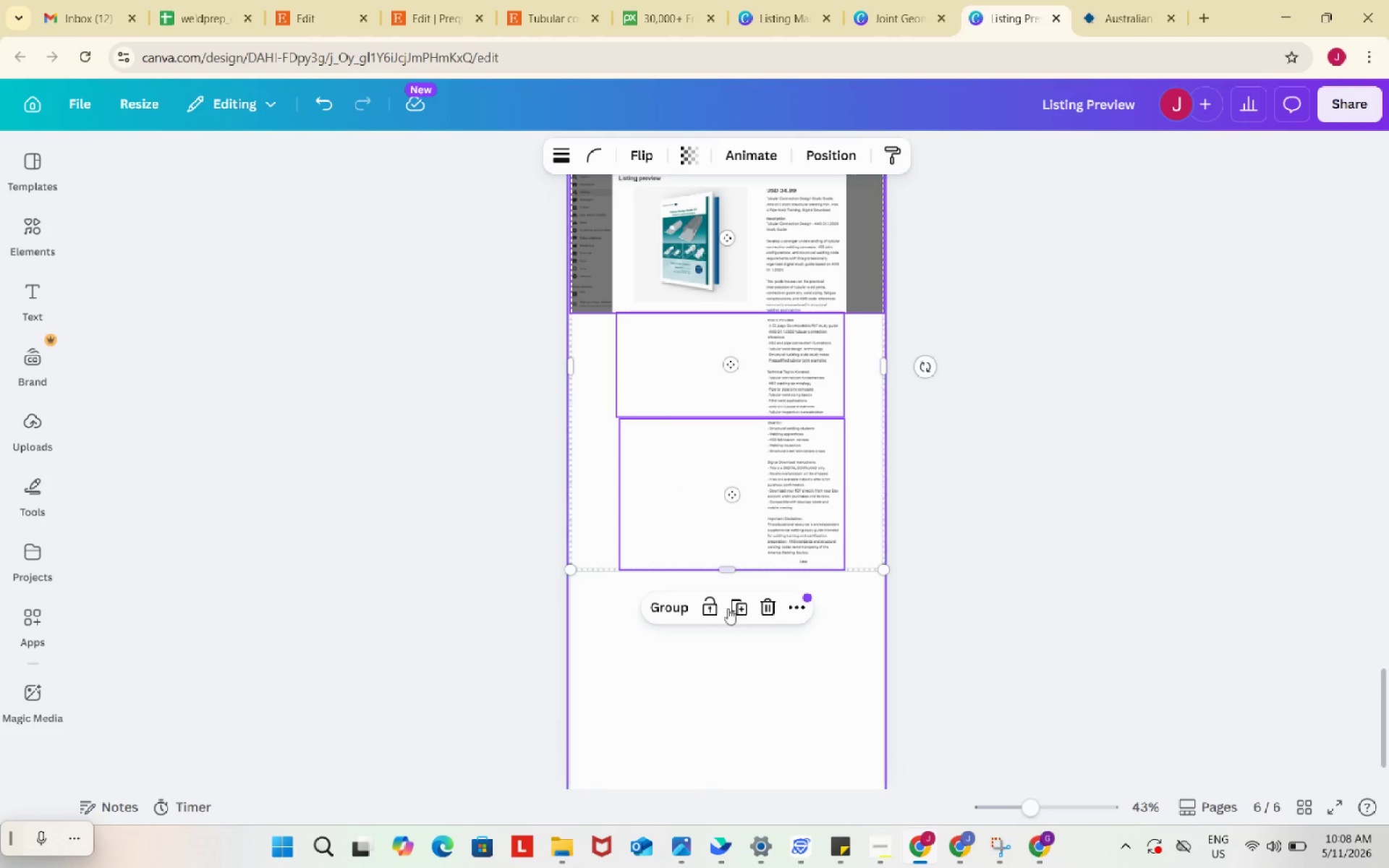 
scroll: coordinate [966, 681], scroll_direction: down, amount: 2.0
 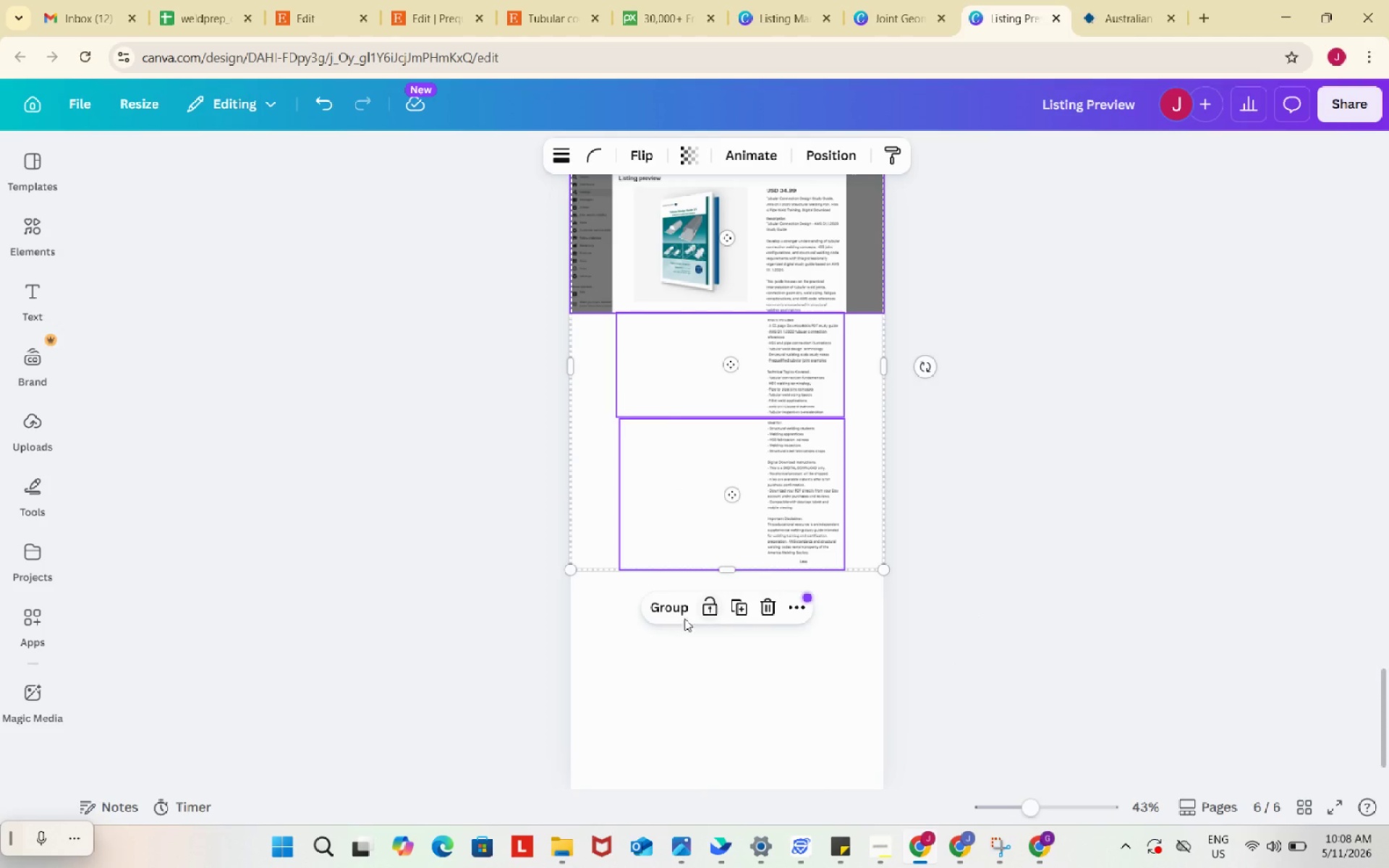 
left_click([664, 611])
 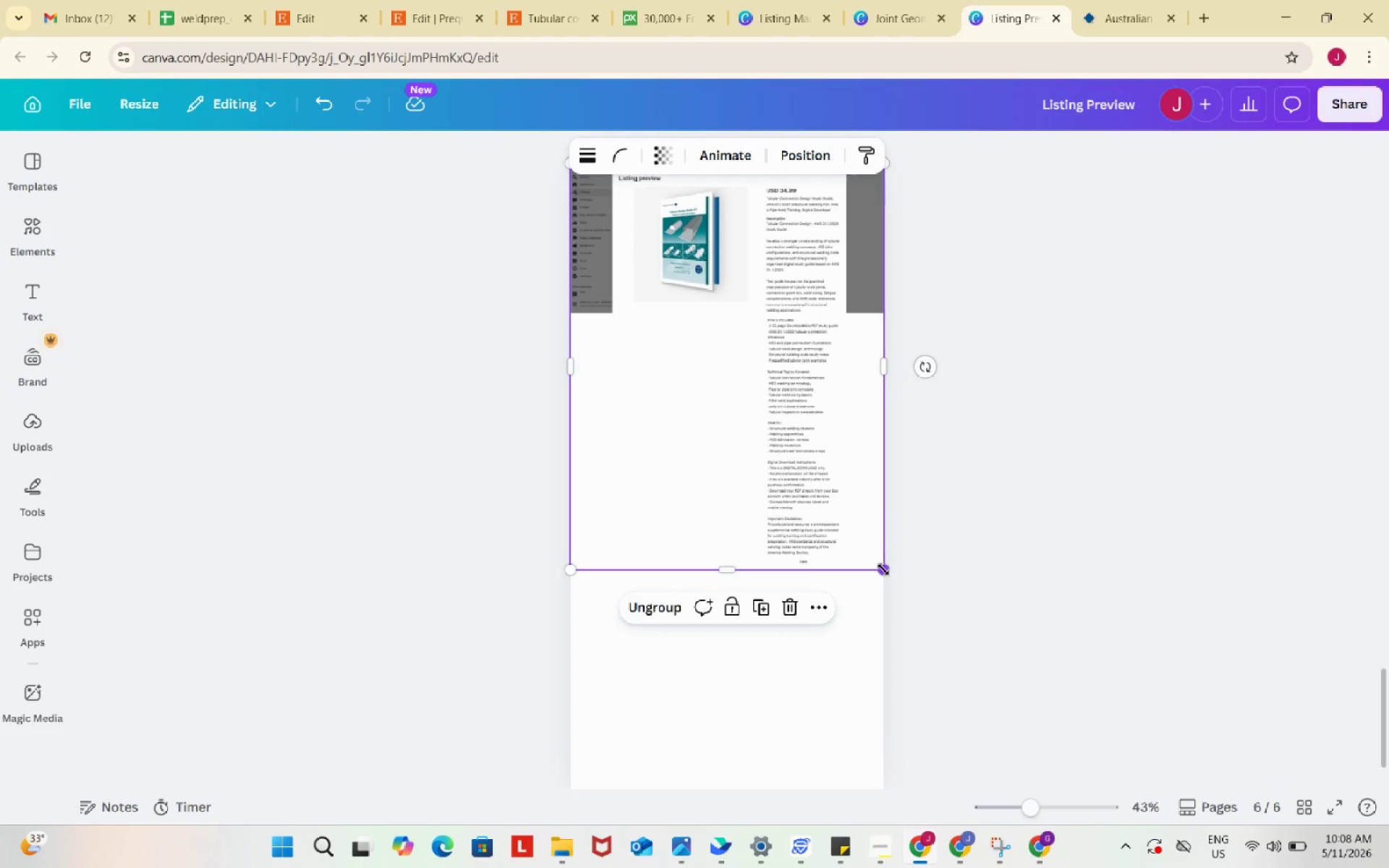 
left_click_drag(start_coordinate=[882, 569], to_coordinate=[920, 616])
 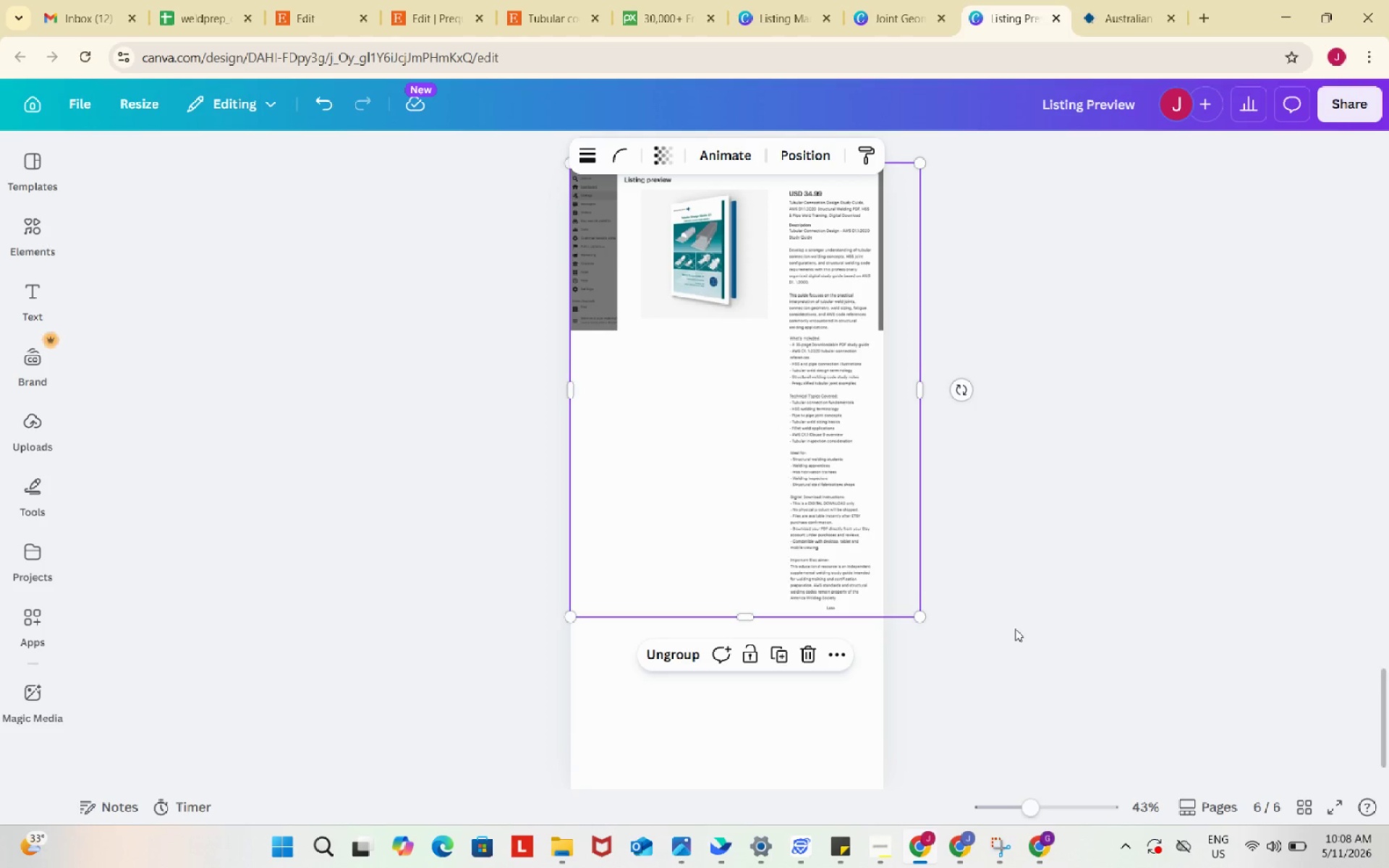 
scroll: coordinate [1015, 629], scroll_direction: up, amount: 2.0
 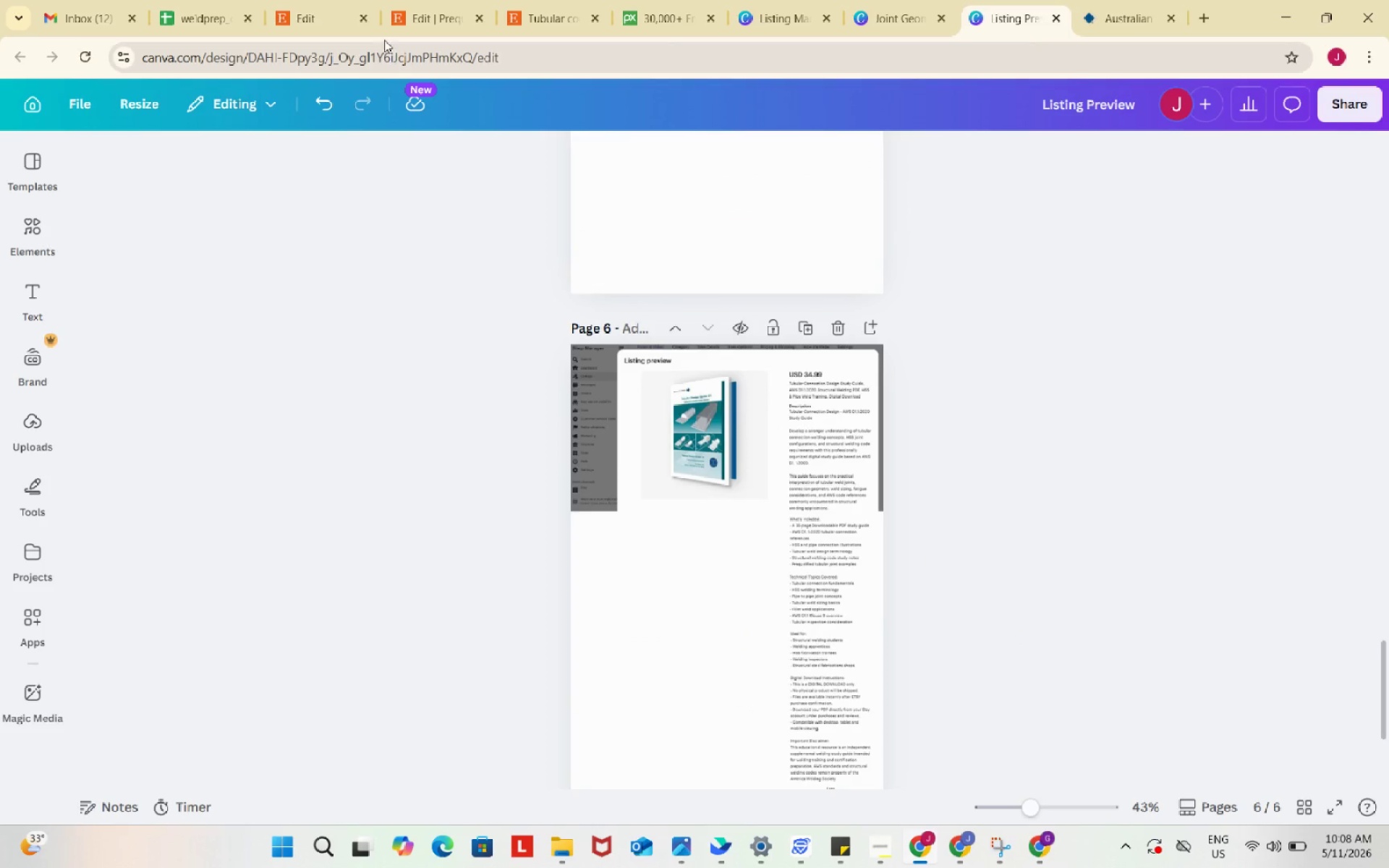 
left_click([339, 9])
 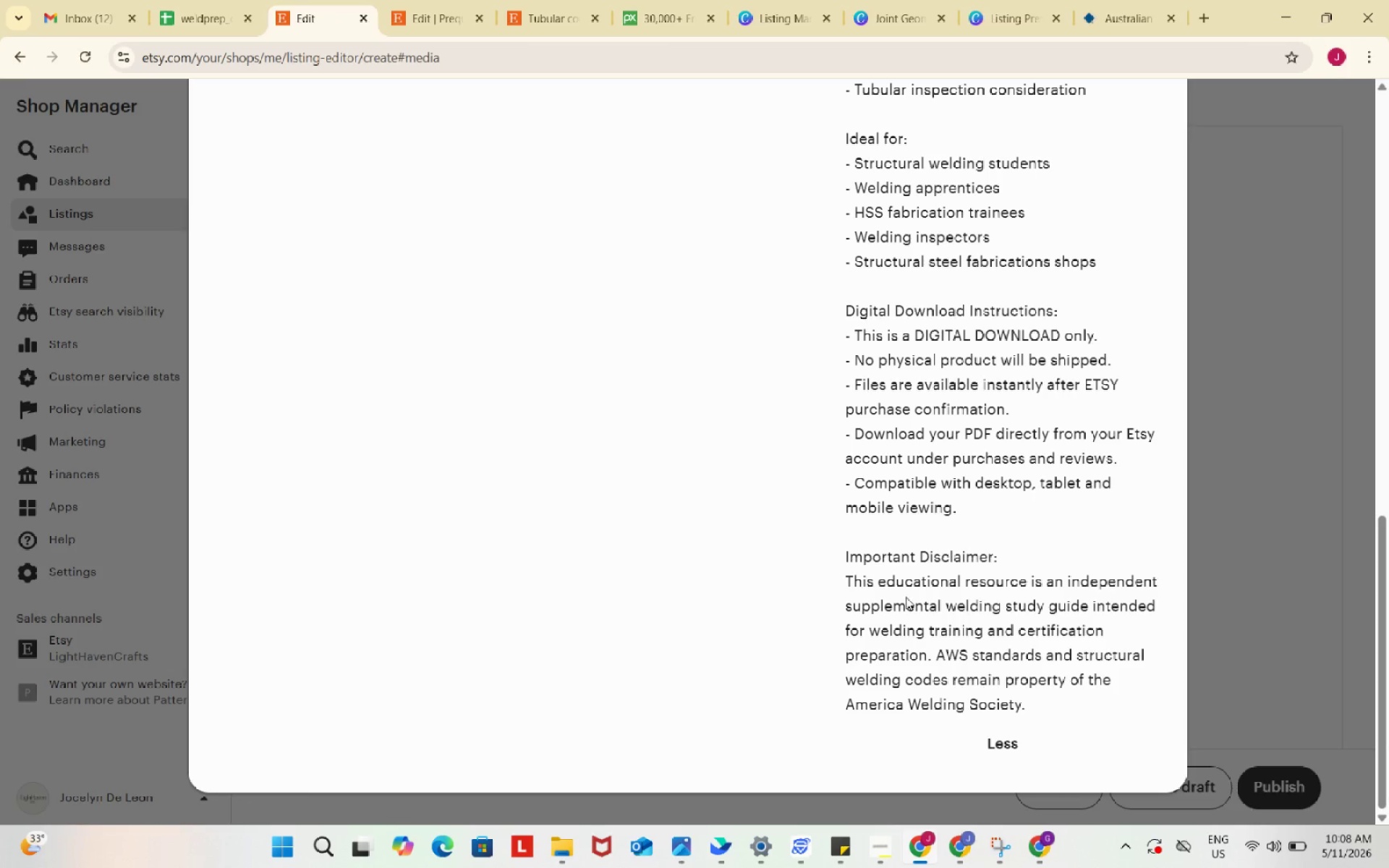 
scroll: coordinate [998, 630], scroll_direction: up, amount: 17.0
 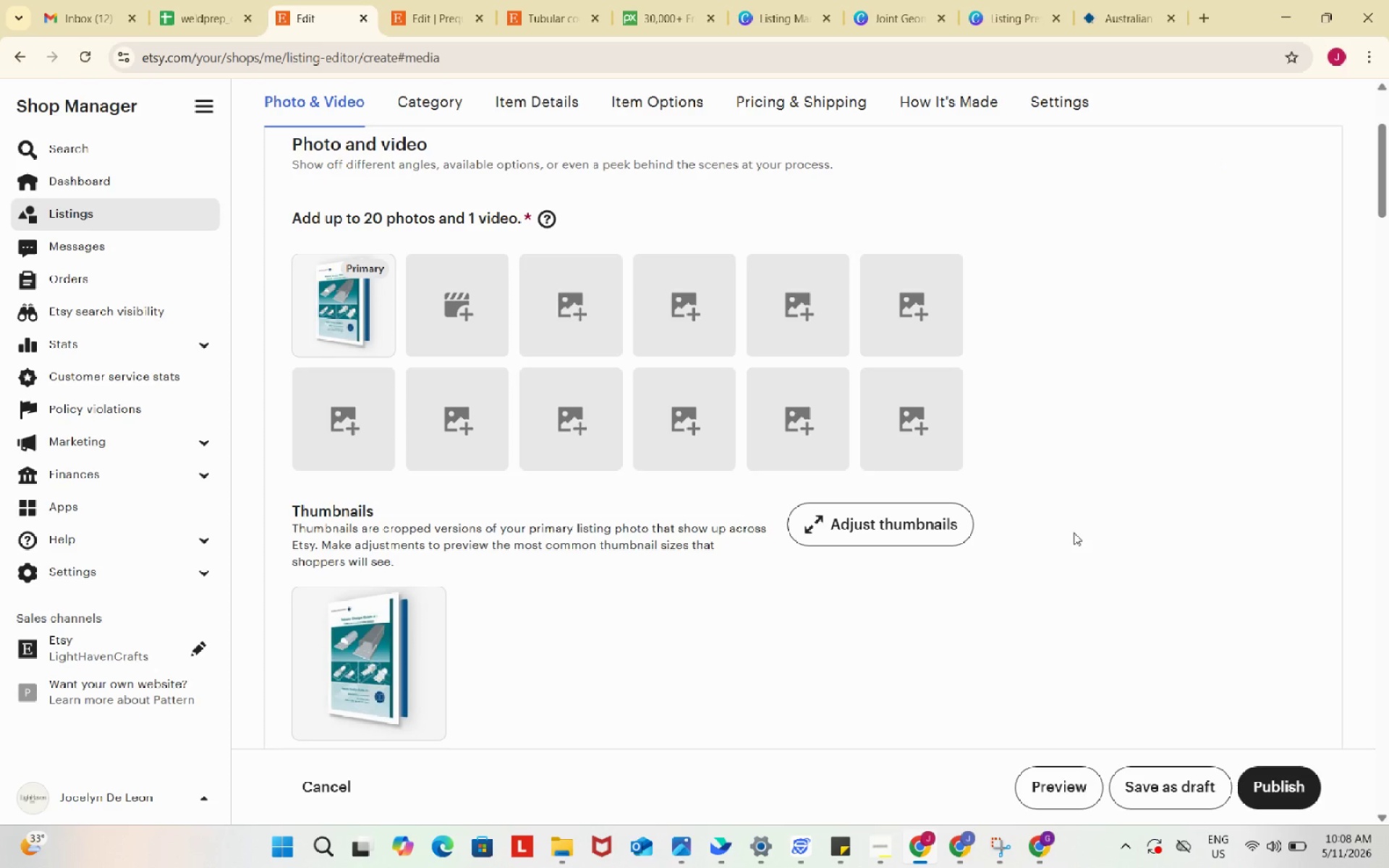 
left_click([876, 0])
 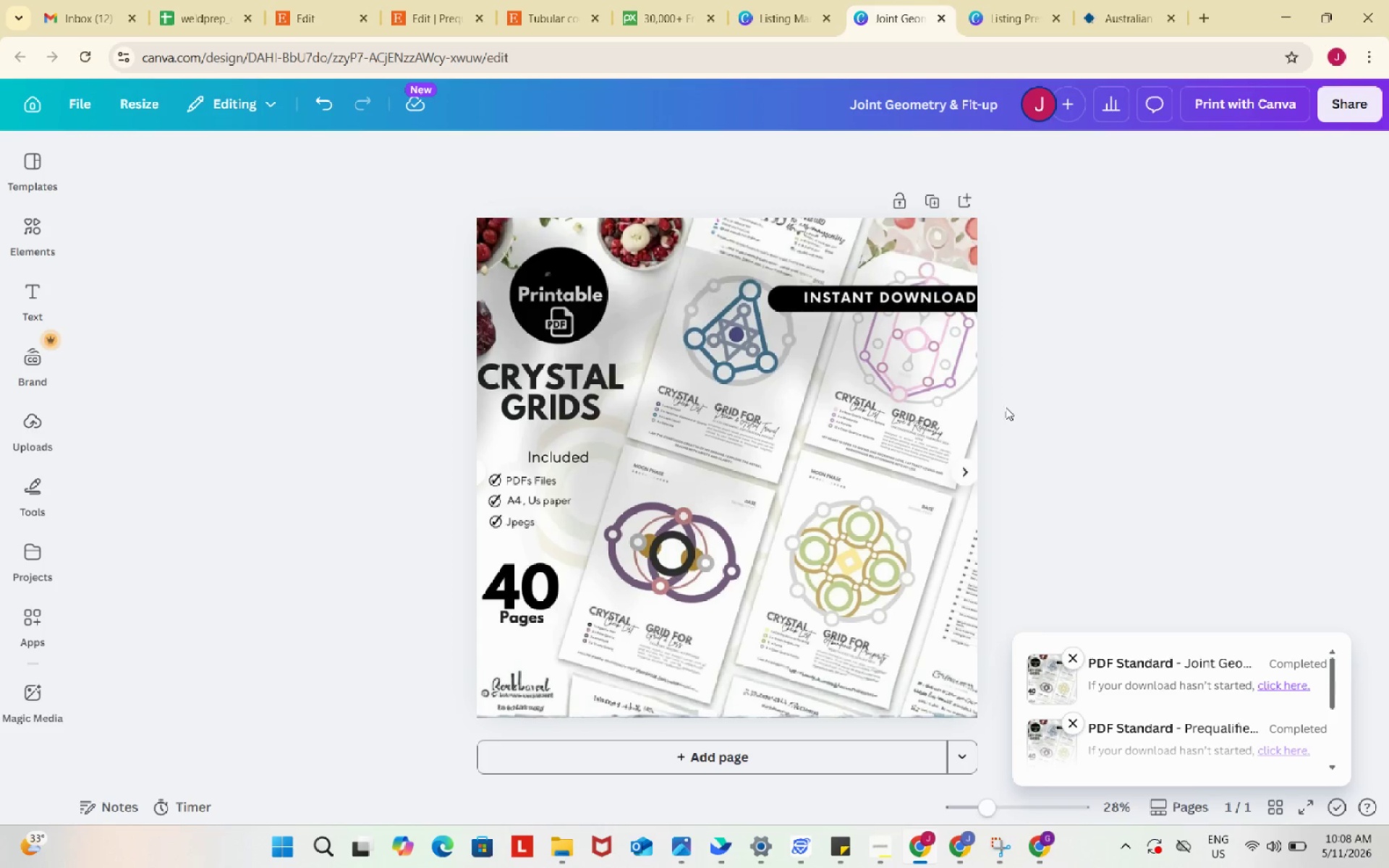 
scroll: coordinate [1016, 420], scroll_direction: down, amount: 1.0
 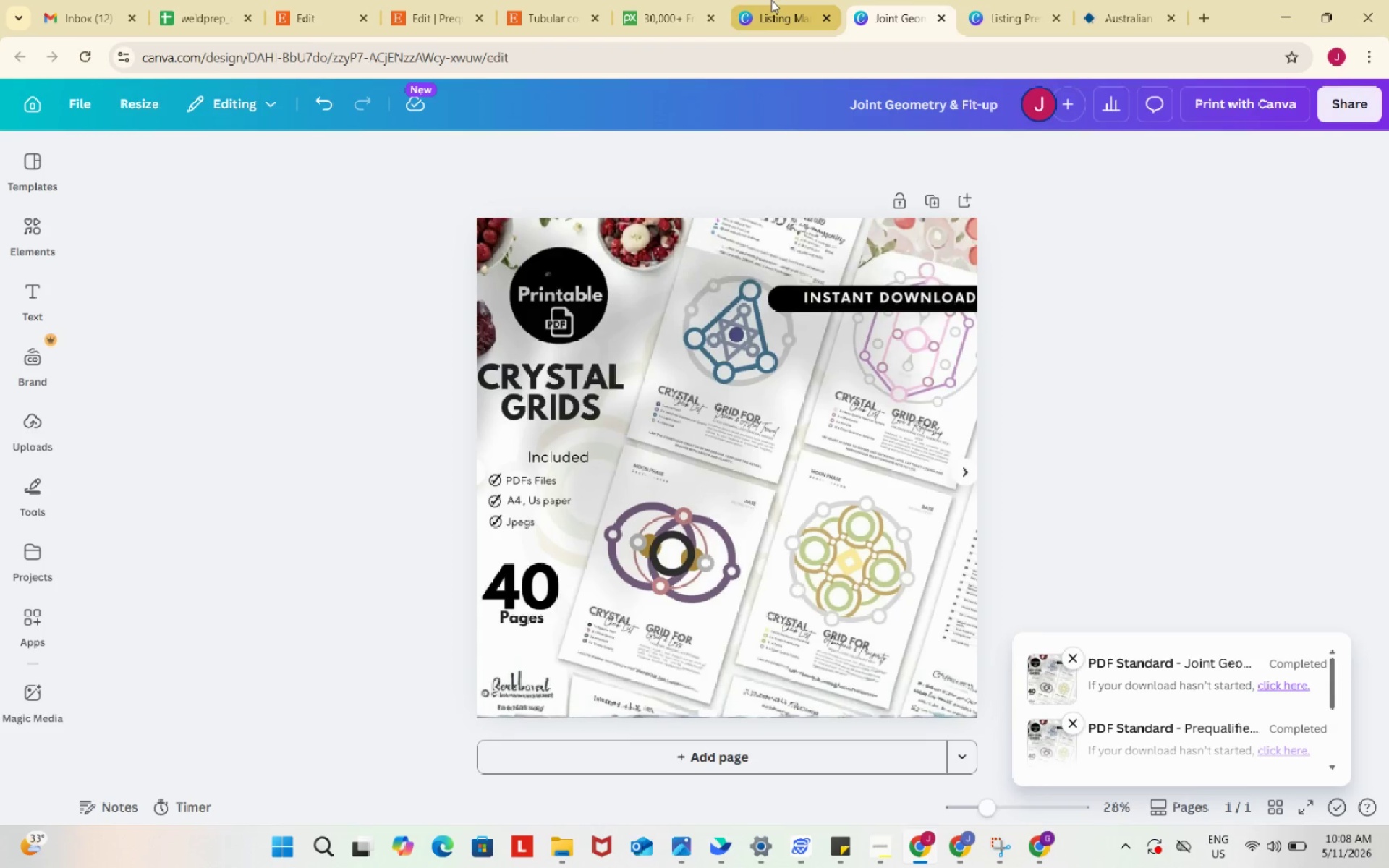 
left_click([771, 0])
 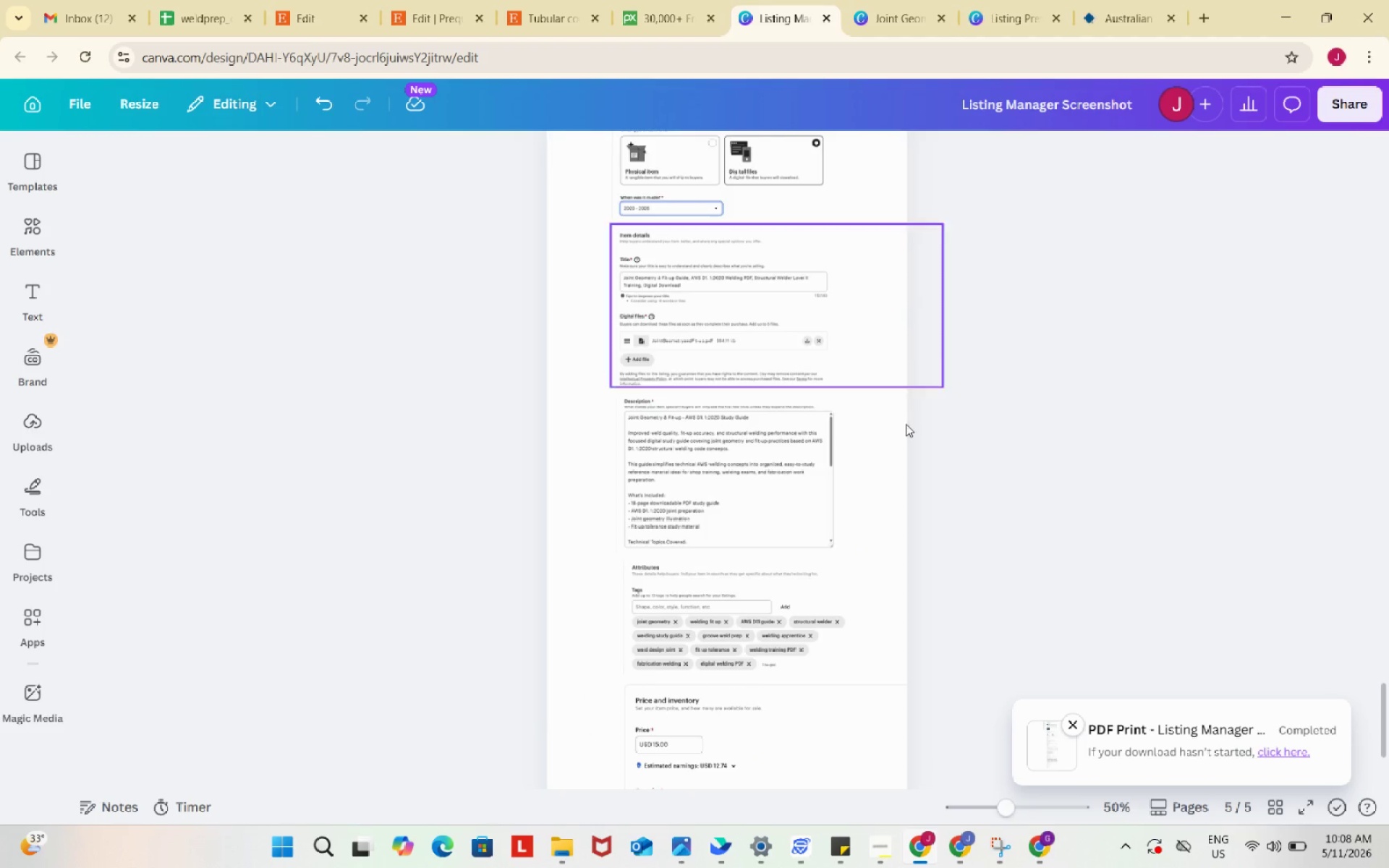 
scroll: coordinate [907, 434], scroll_direction: up, amount: 10.0
 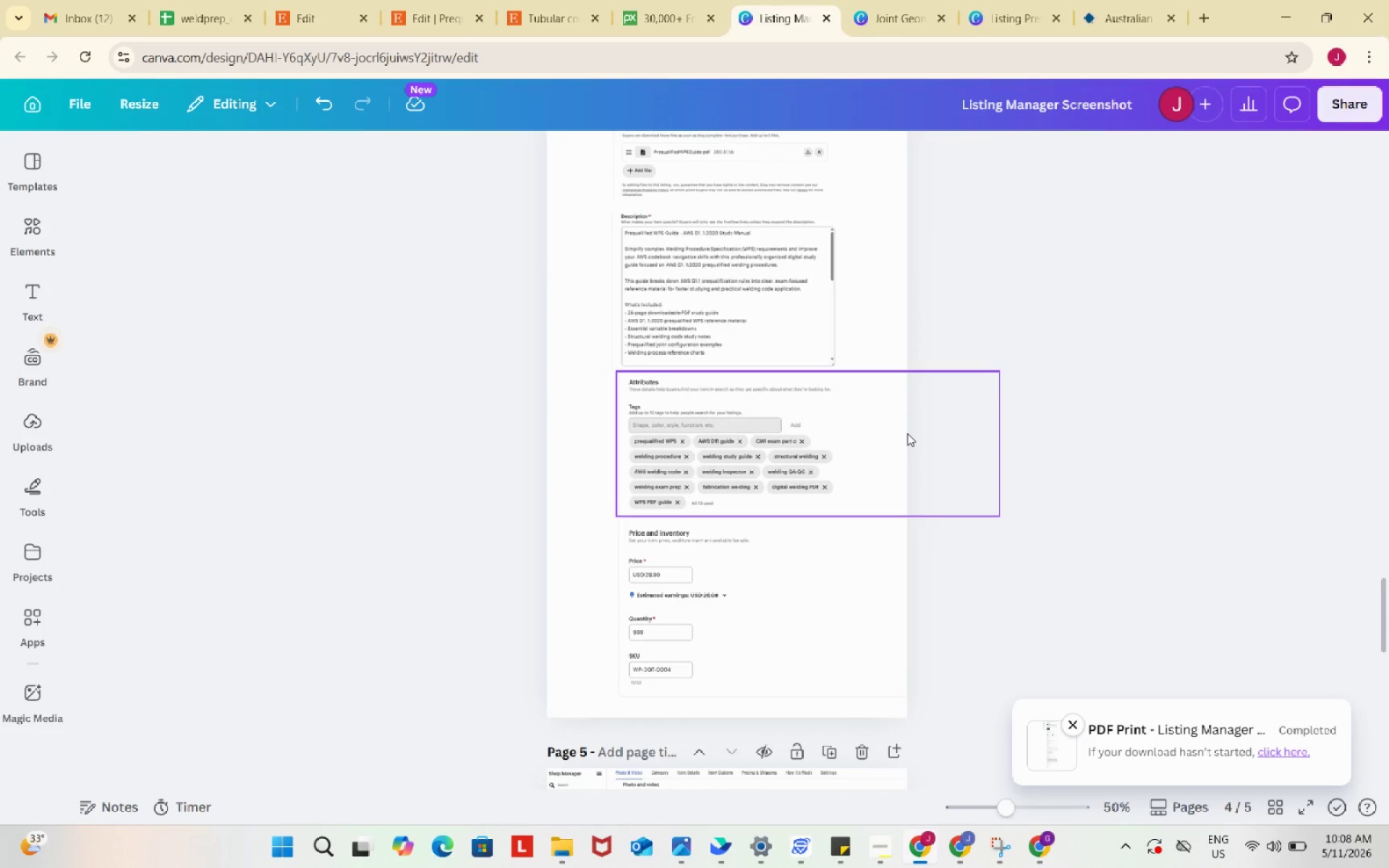 
scroll: coordinate [908, 431], scroll_direction: down, amount: 13.0
 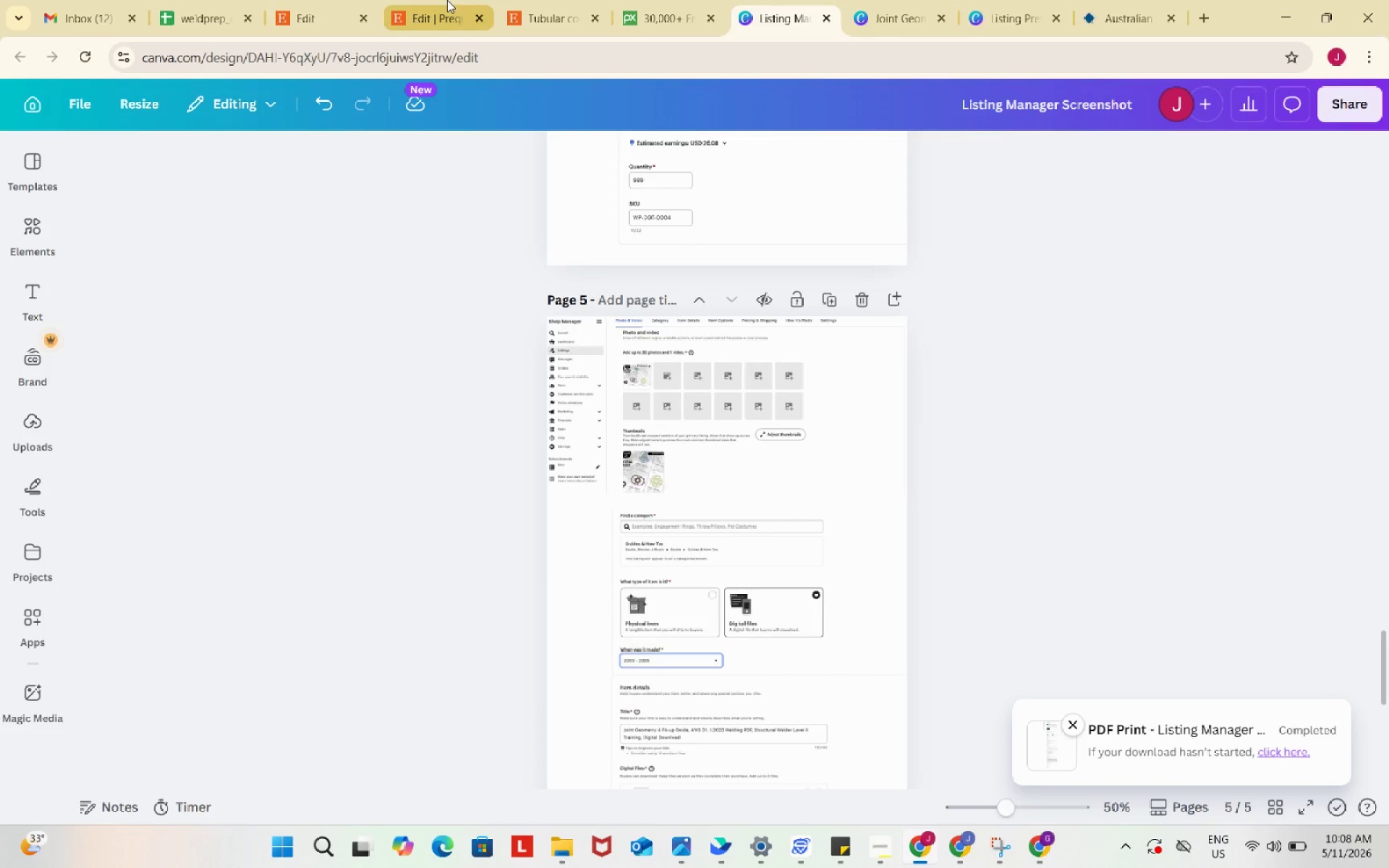 
left_click([338, 0])
 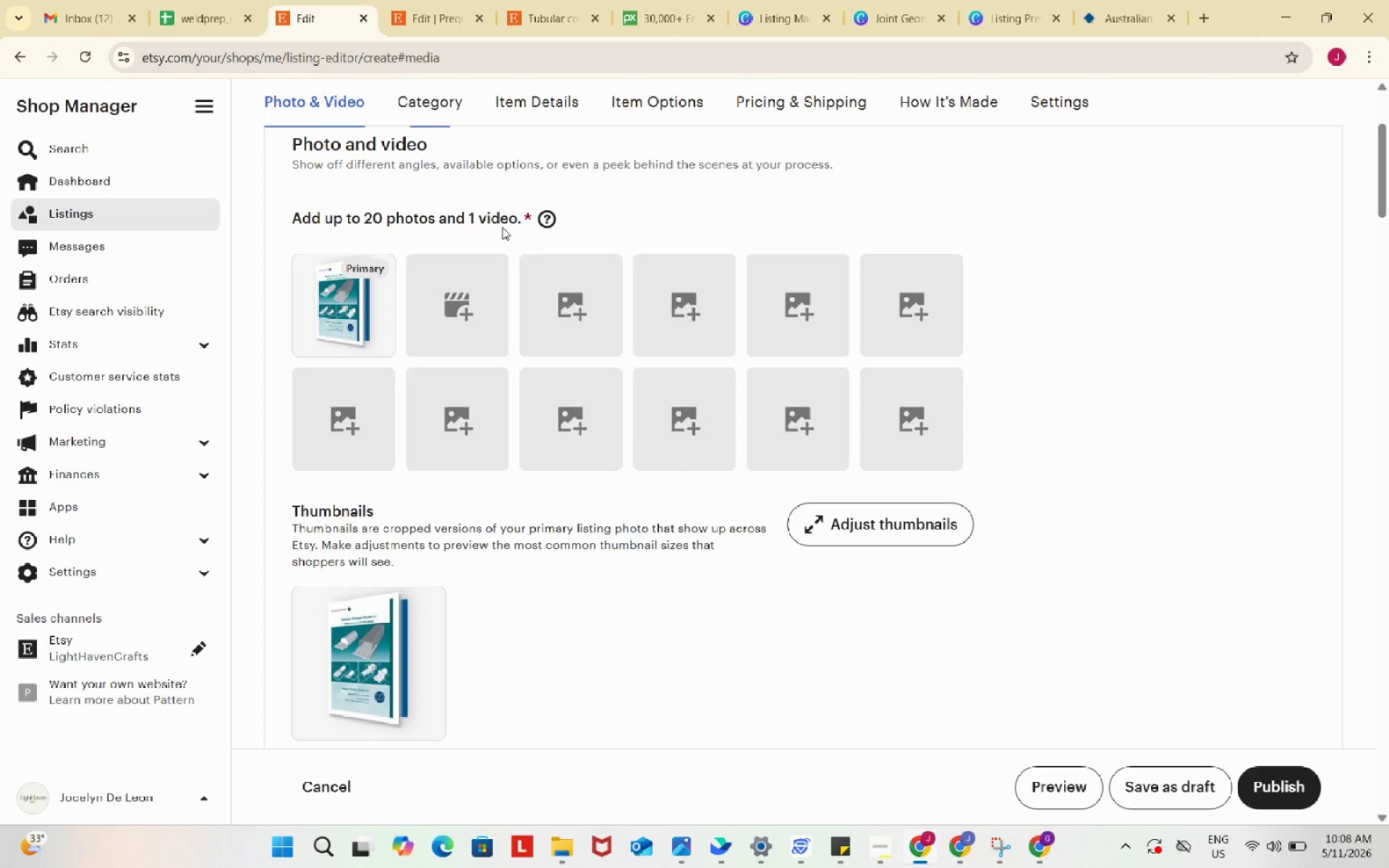 
scroll: coordinate [695, 582], scroll_direction: down, amount: 19.0
 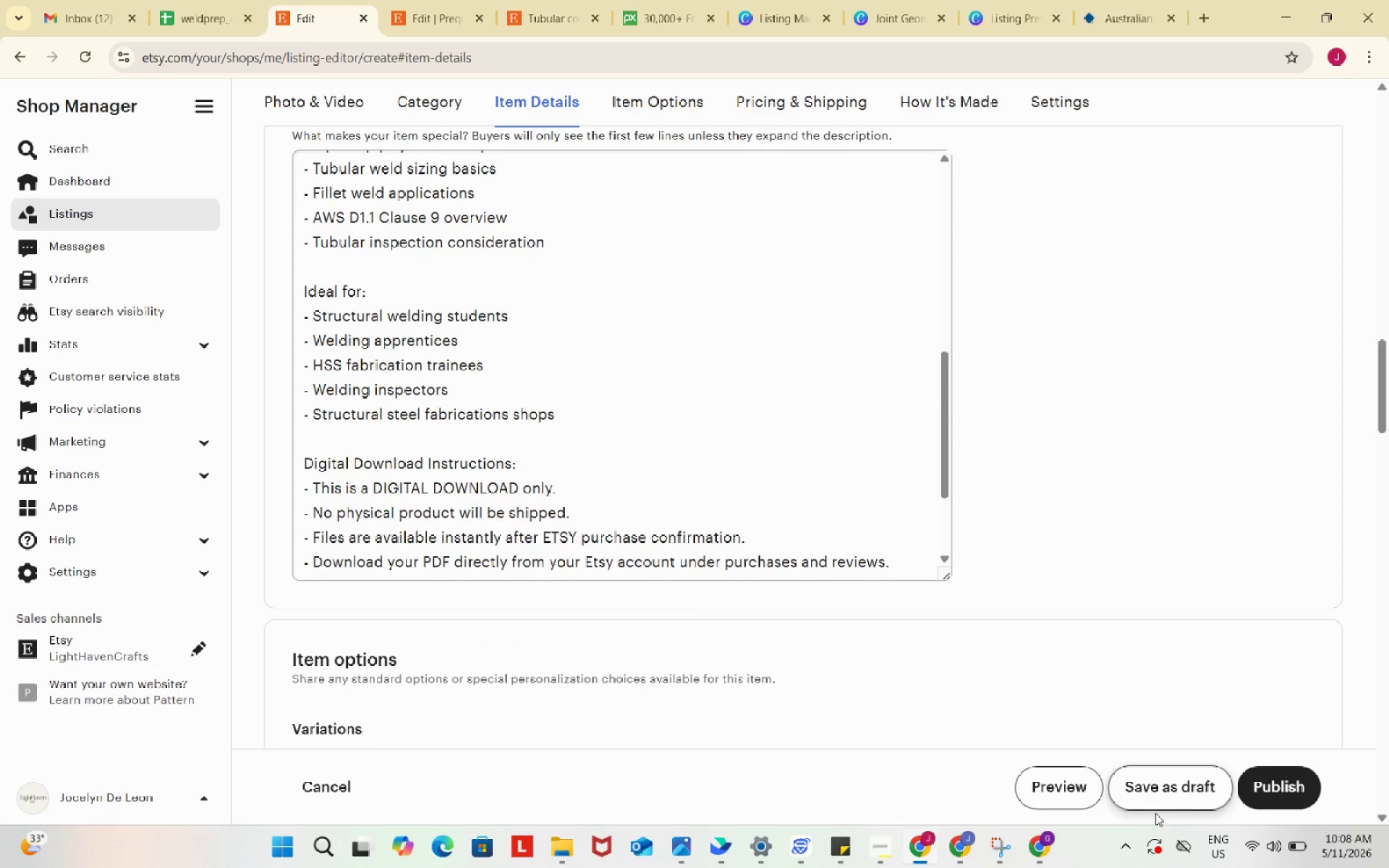 
left_click([1159, 789])
 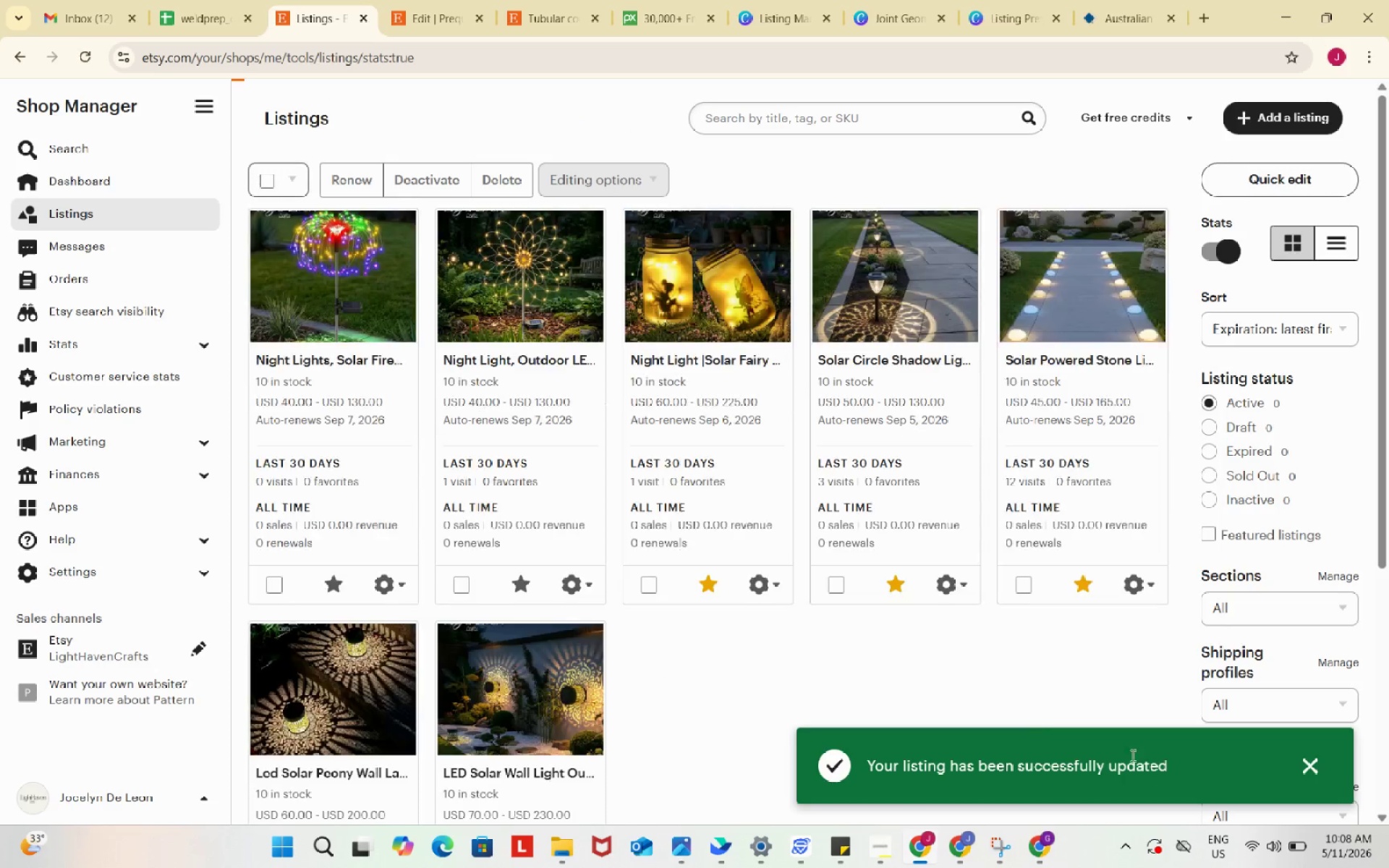 
scroll: coordinate [751, 626], scroll_direction: up, amount: 1.0
 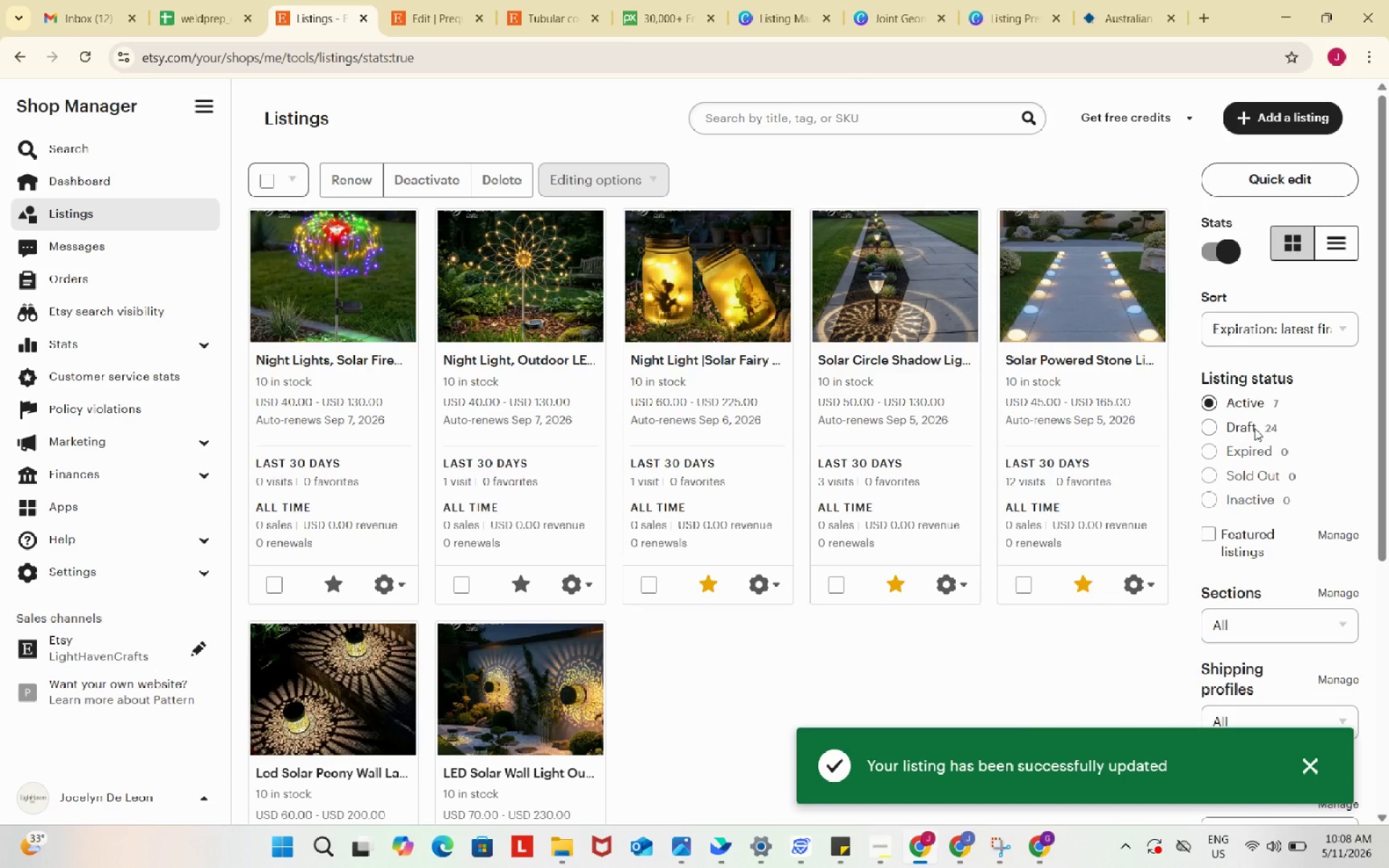 
left_click([1250, 427])
 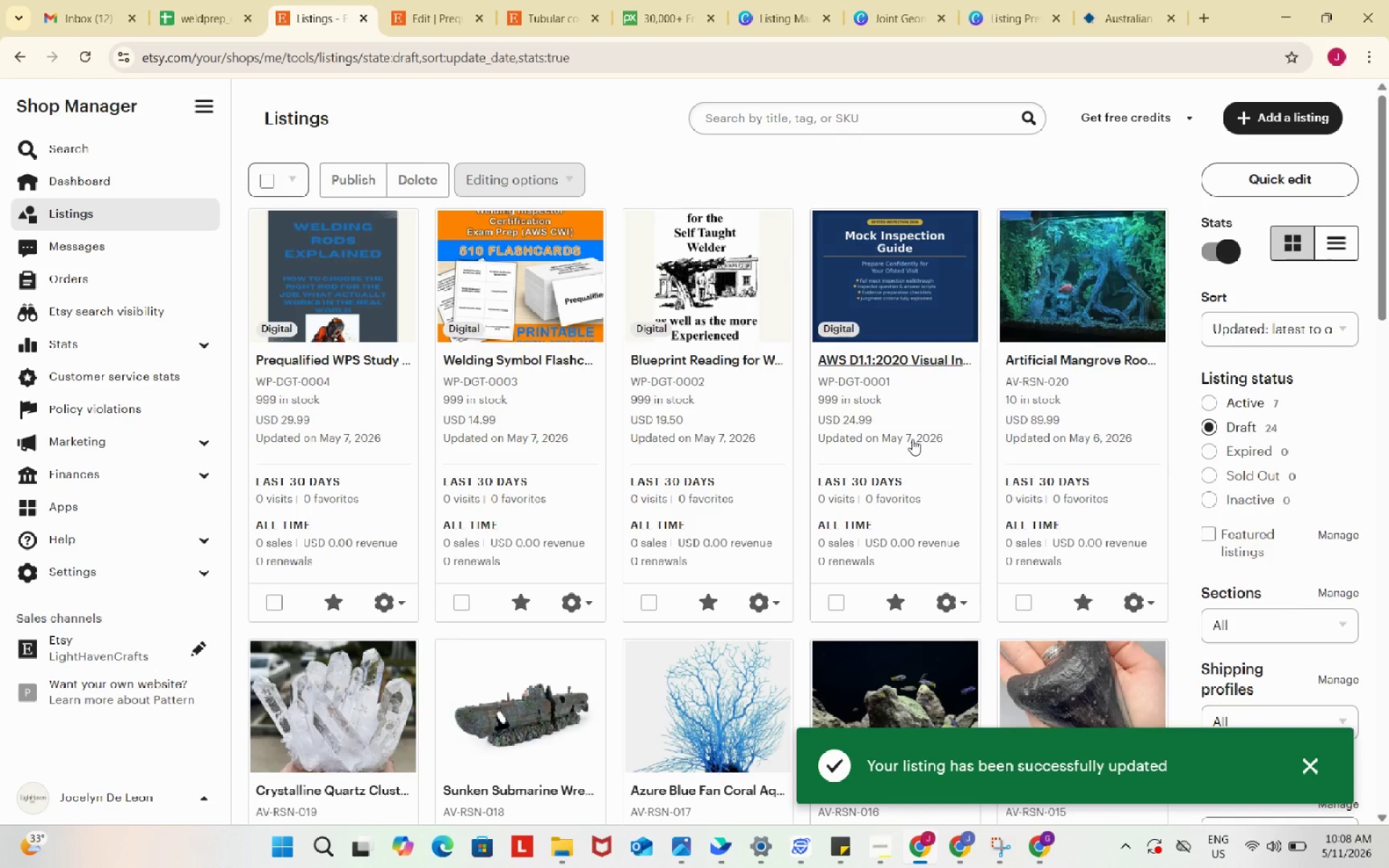 
scroll: coordinate [853, 459], scroll_direction: up, amount: 6.0
 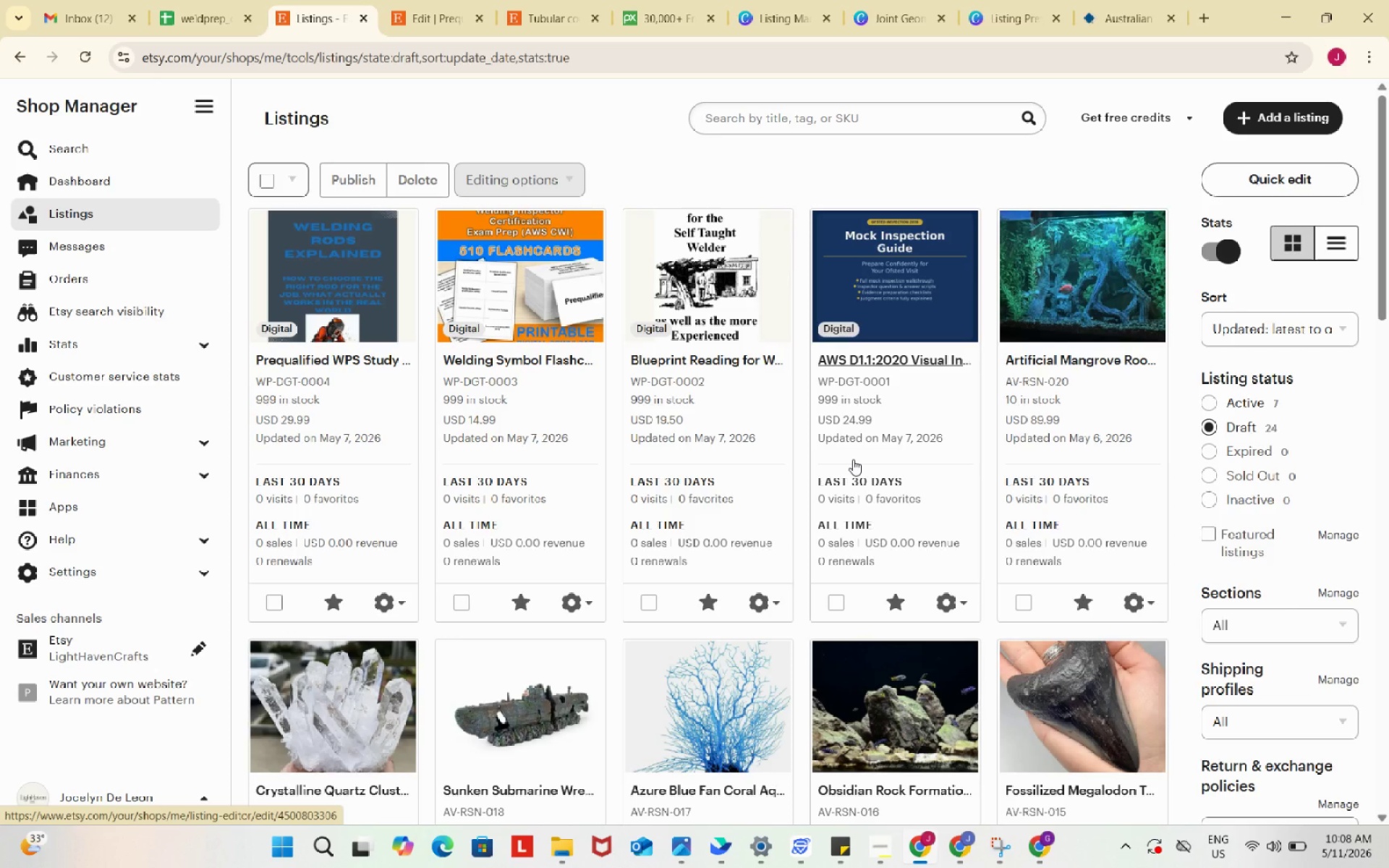 
wait(5.56)
 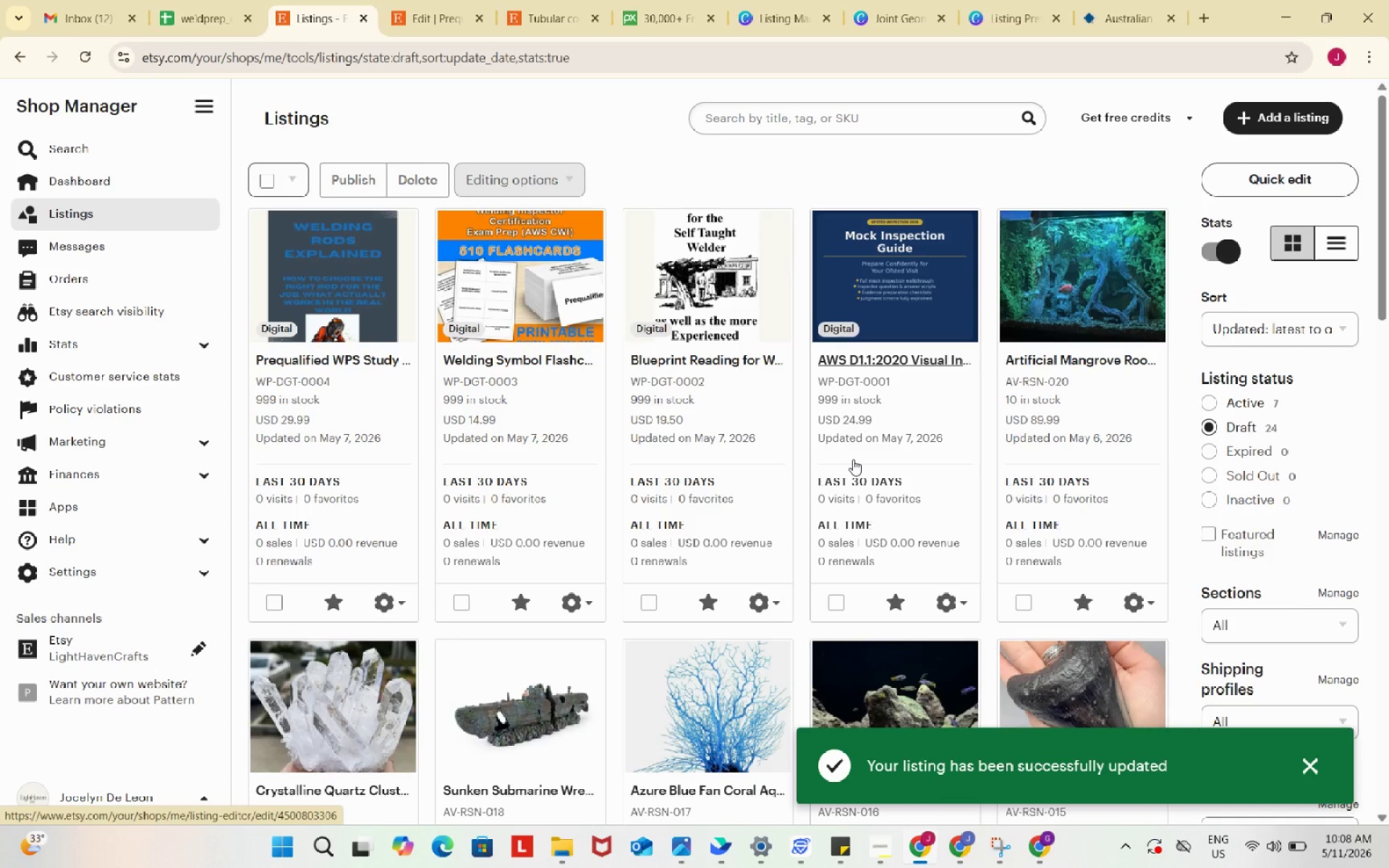 
scroll: coordinate [853, 459], scroll_direction: up, amount: 2.0
 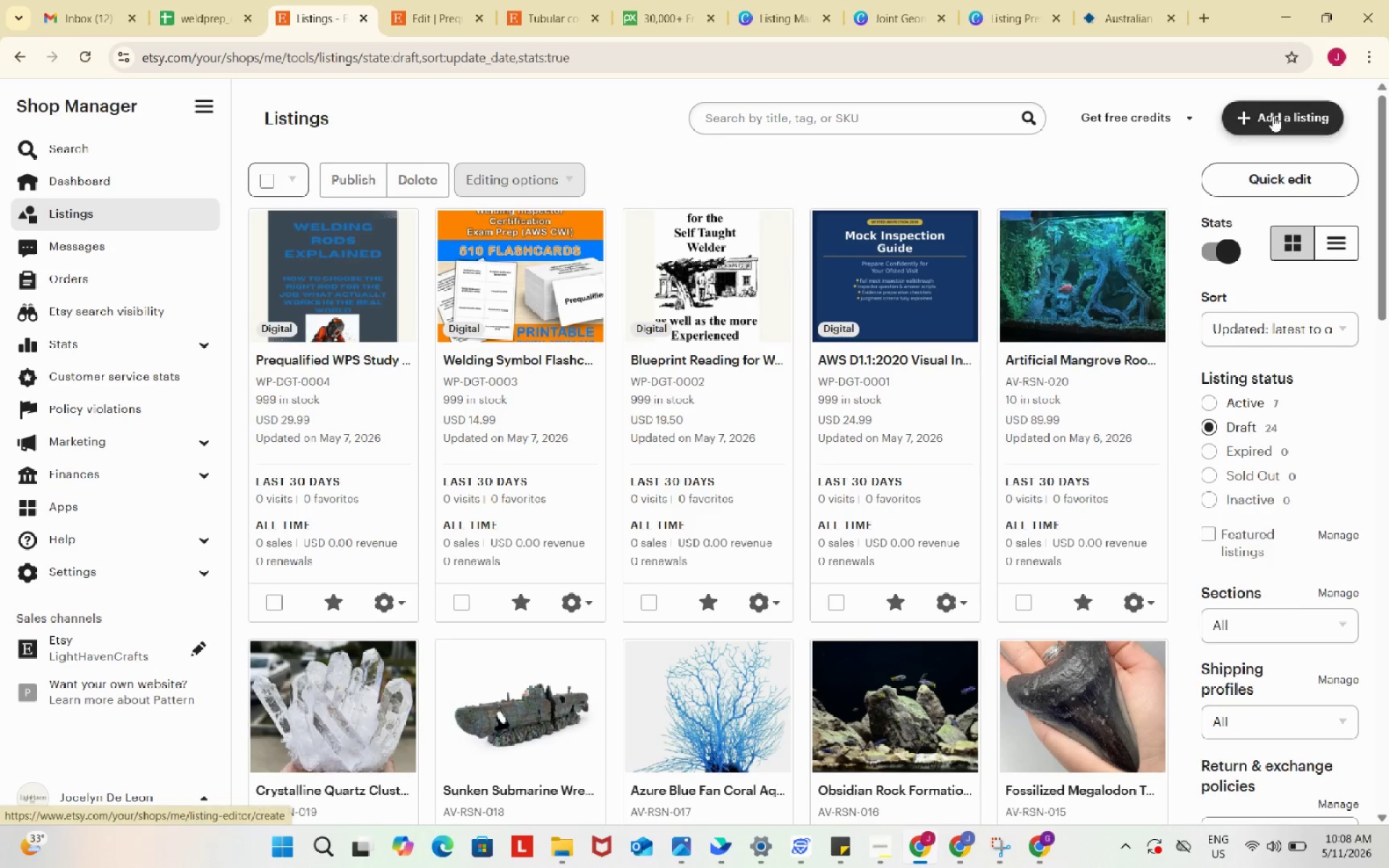 
left_click([1271, 114])
 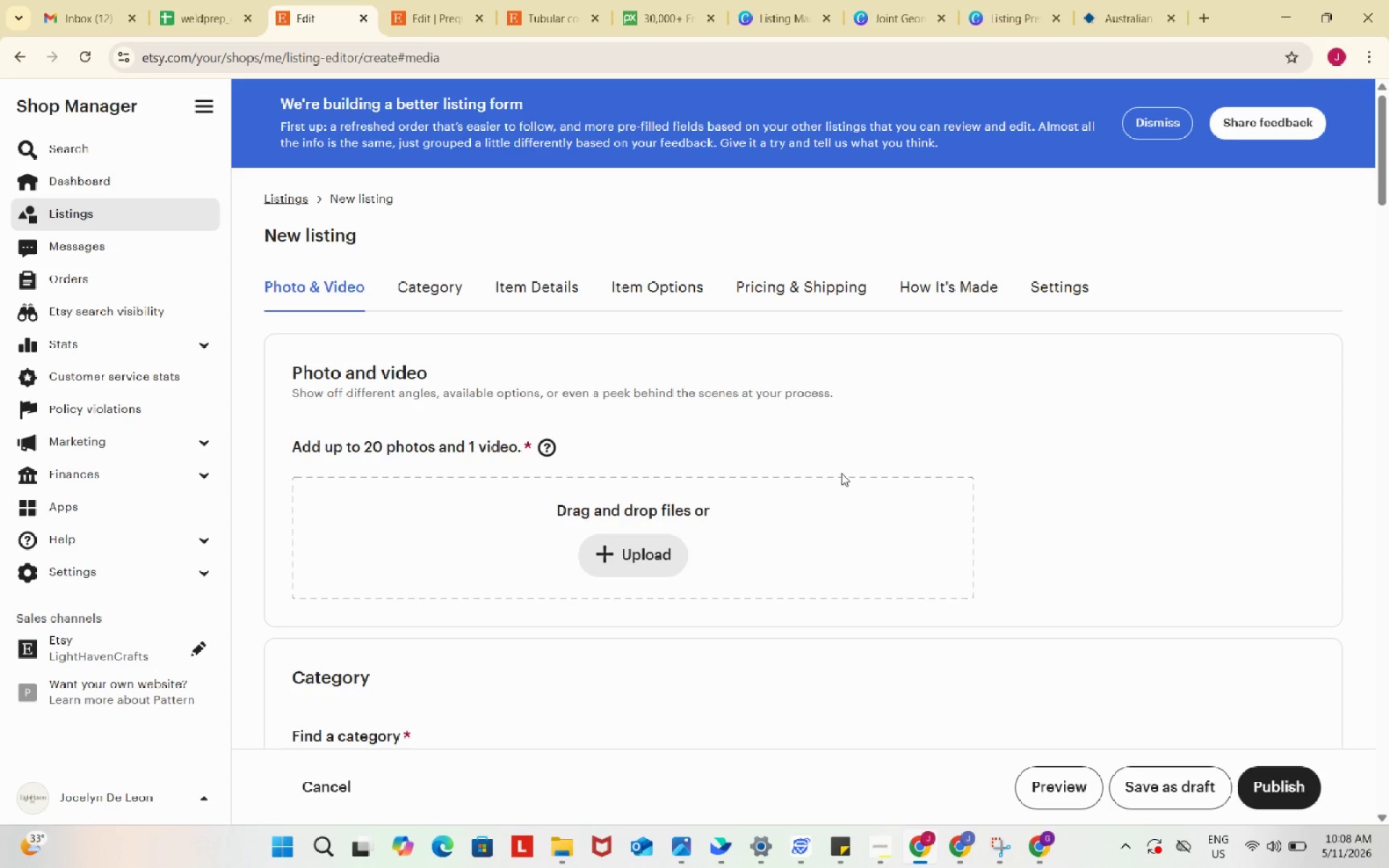 
mouse_move([192, 8])
 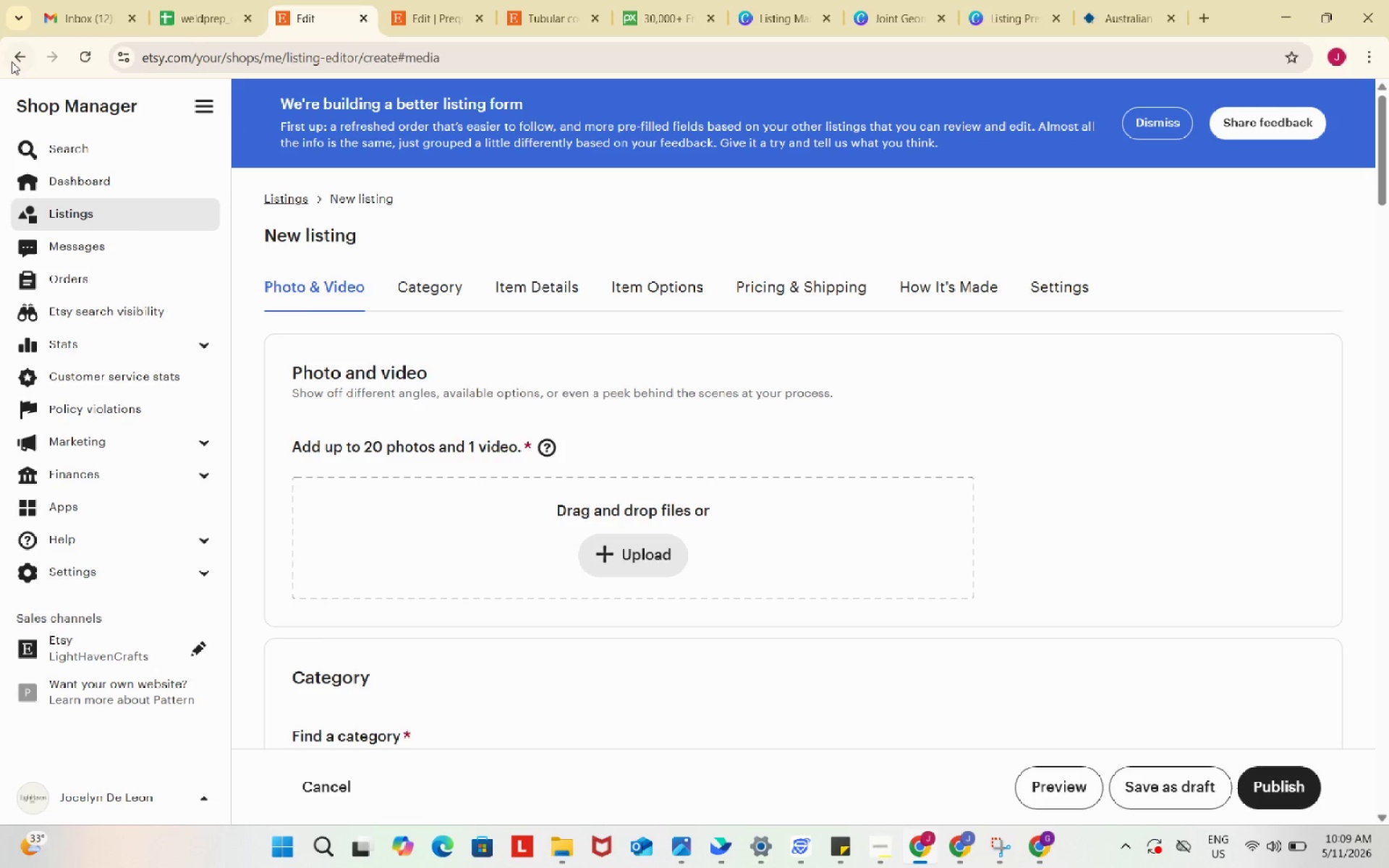 
left_click([9, 60])
 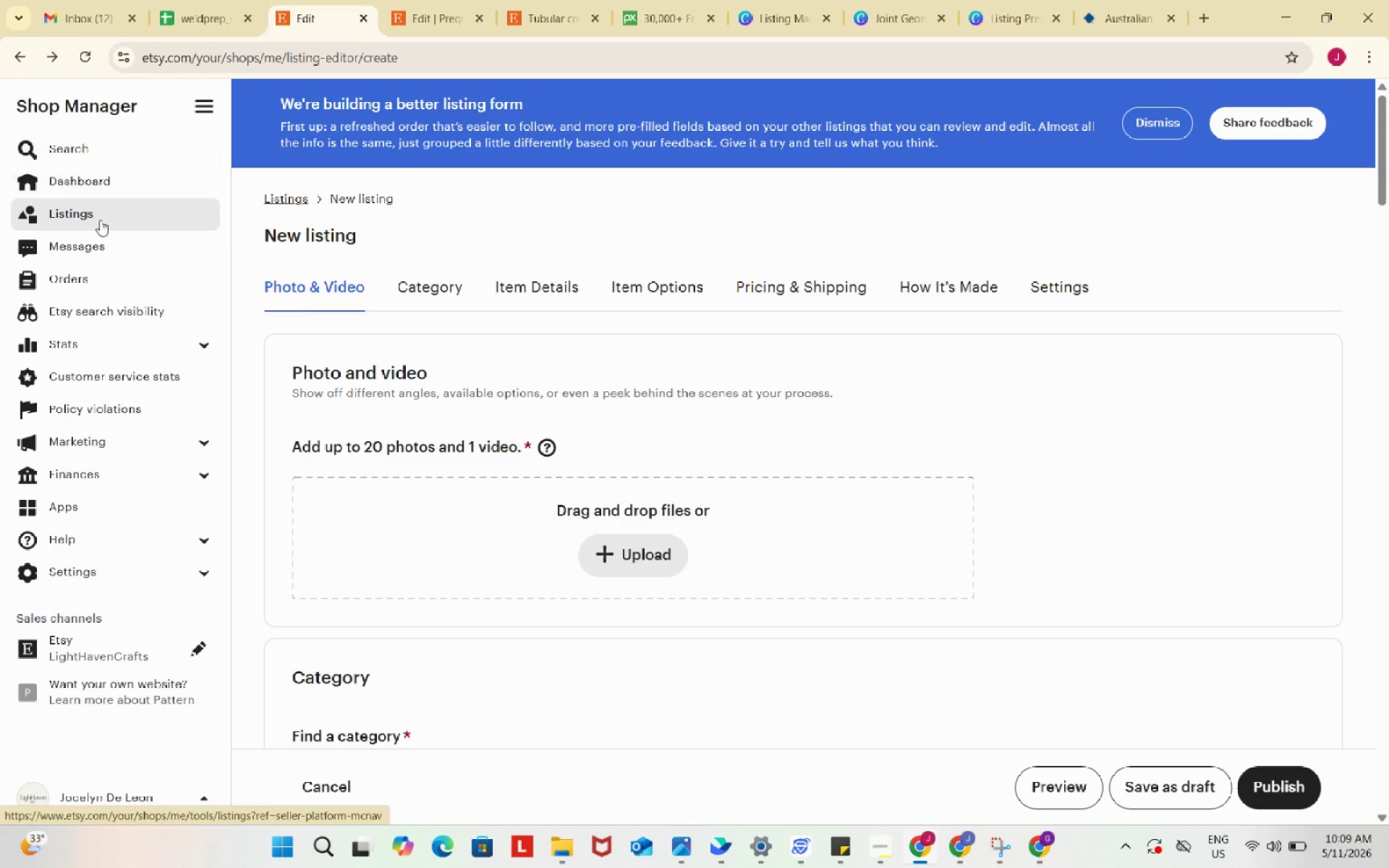 
left_click([96, 221])
 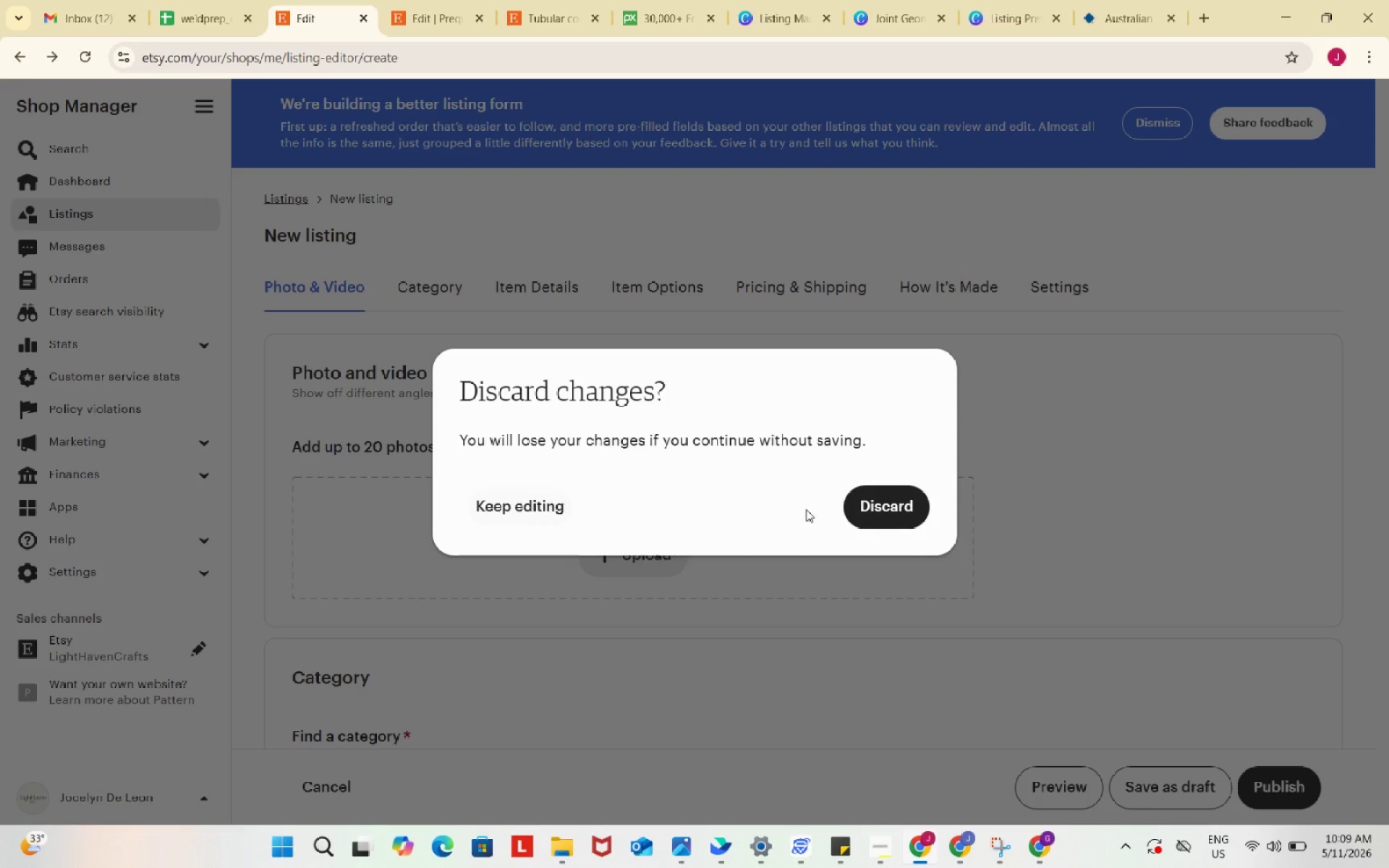 
left_click([883, 515])
 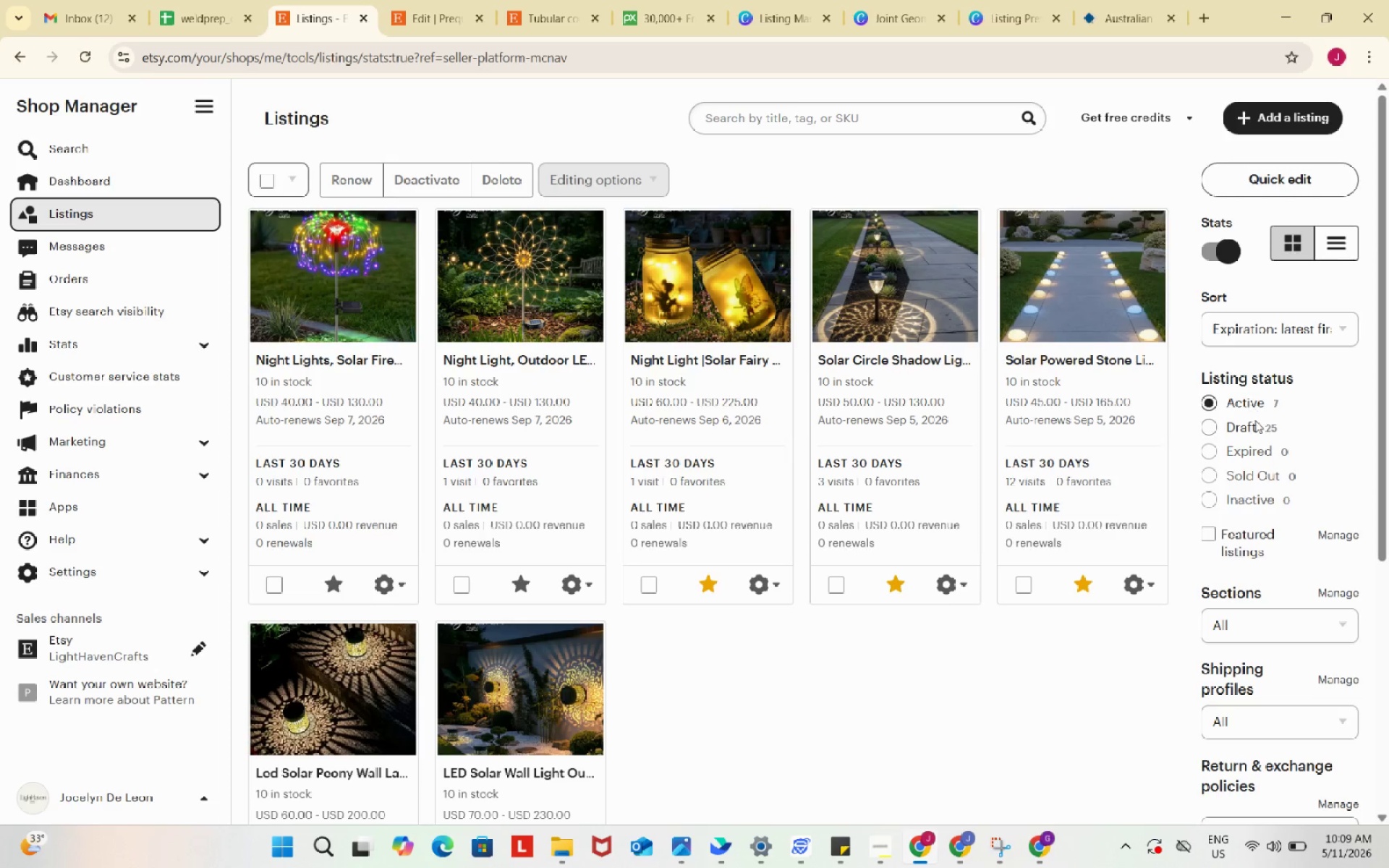 
left_click([1255, 427])
 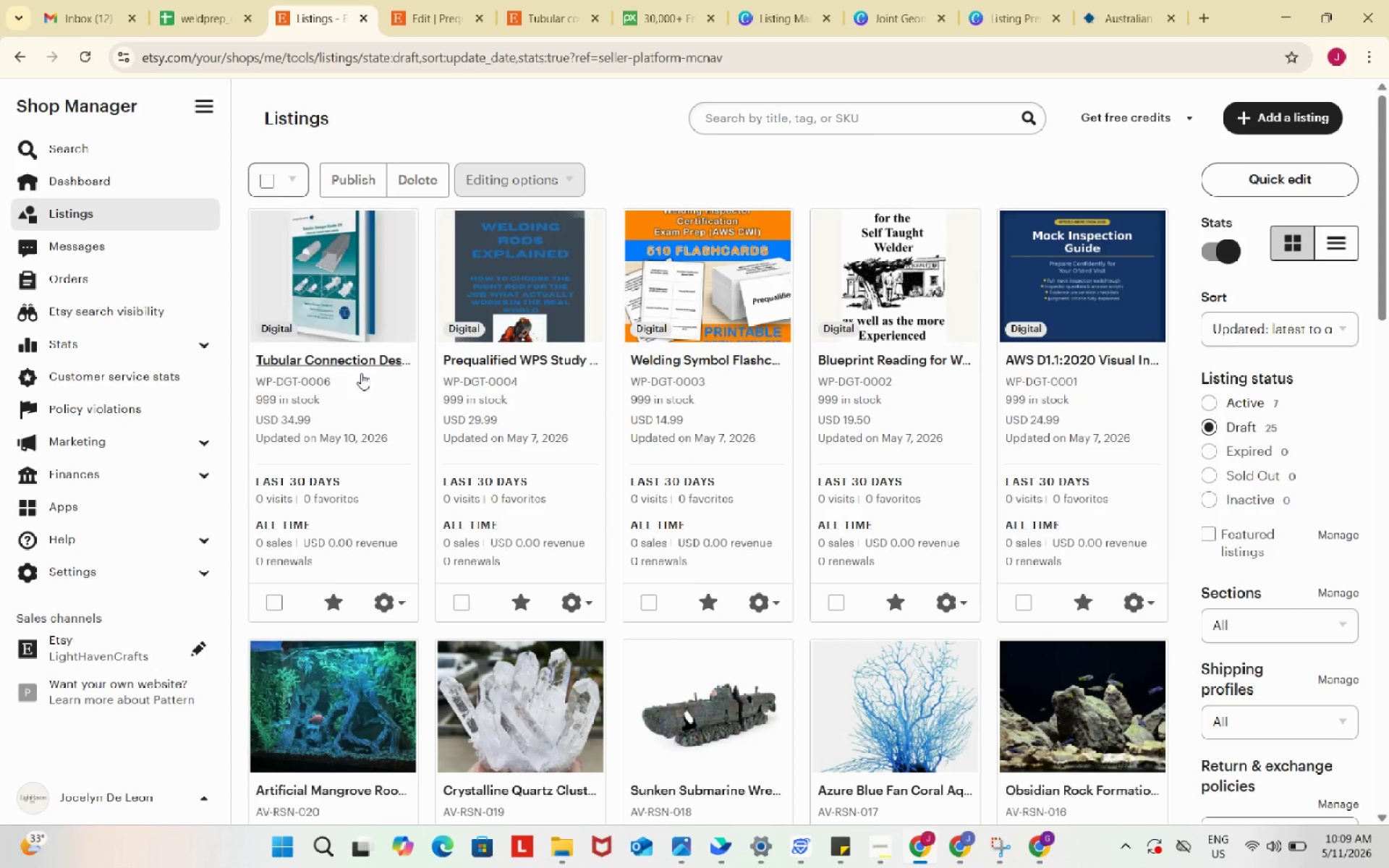 
left_click([345, 355])
 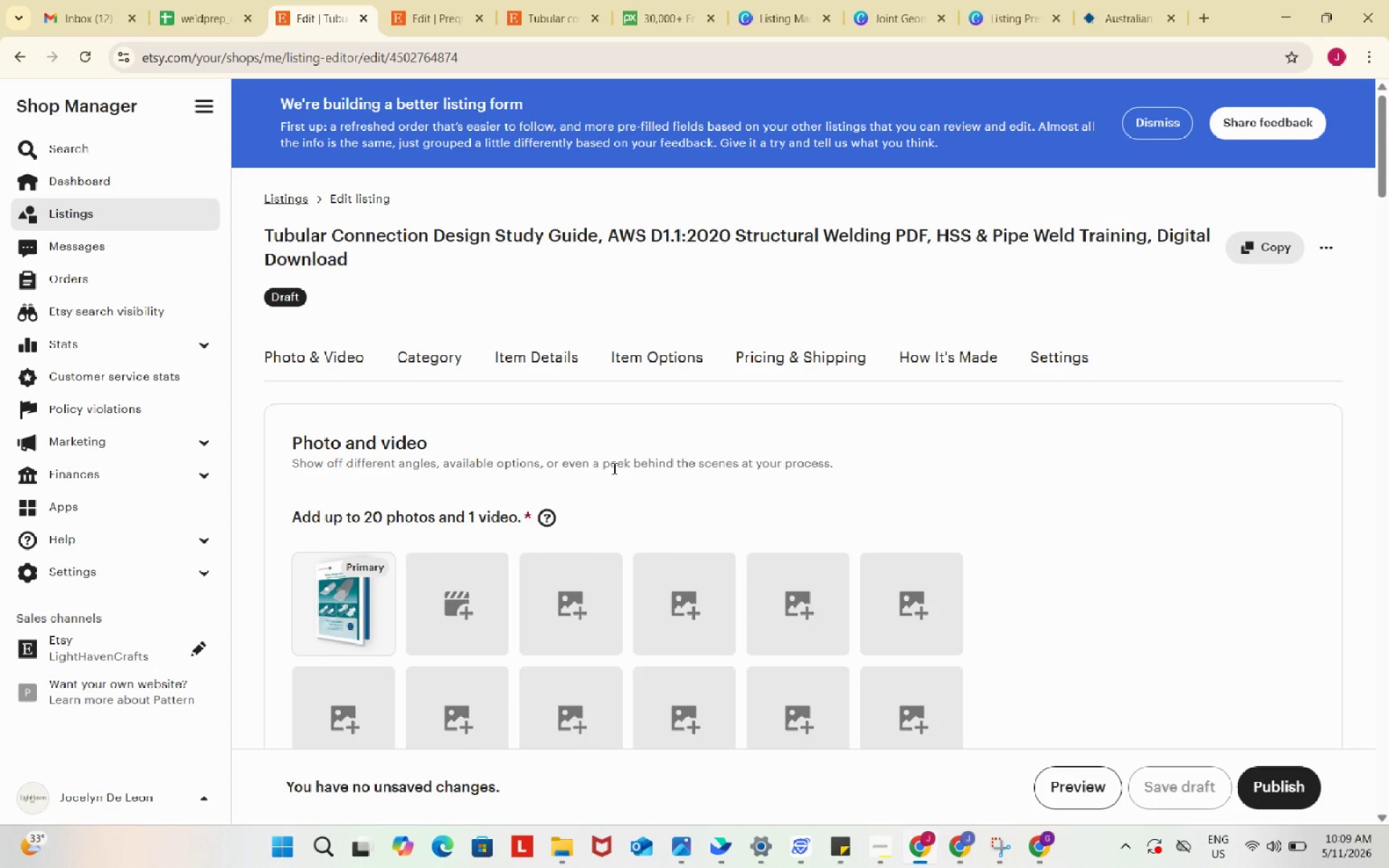 
scroll: coordinate [616, 495], scroll_direction: down, amount: 11.0
 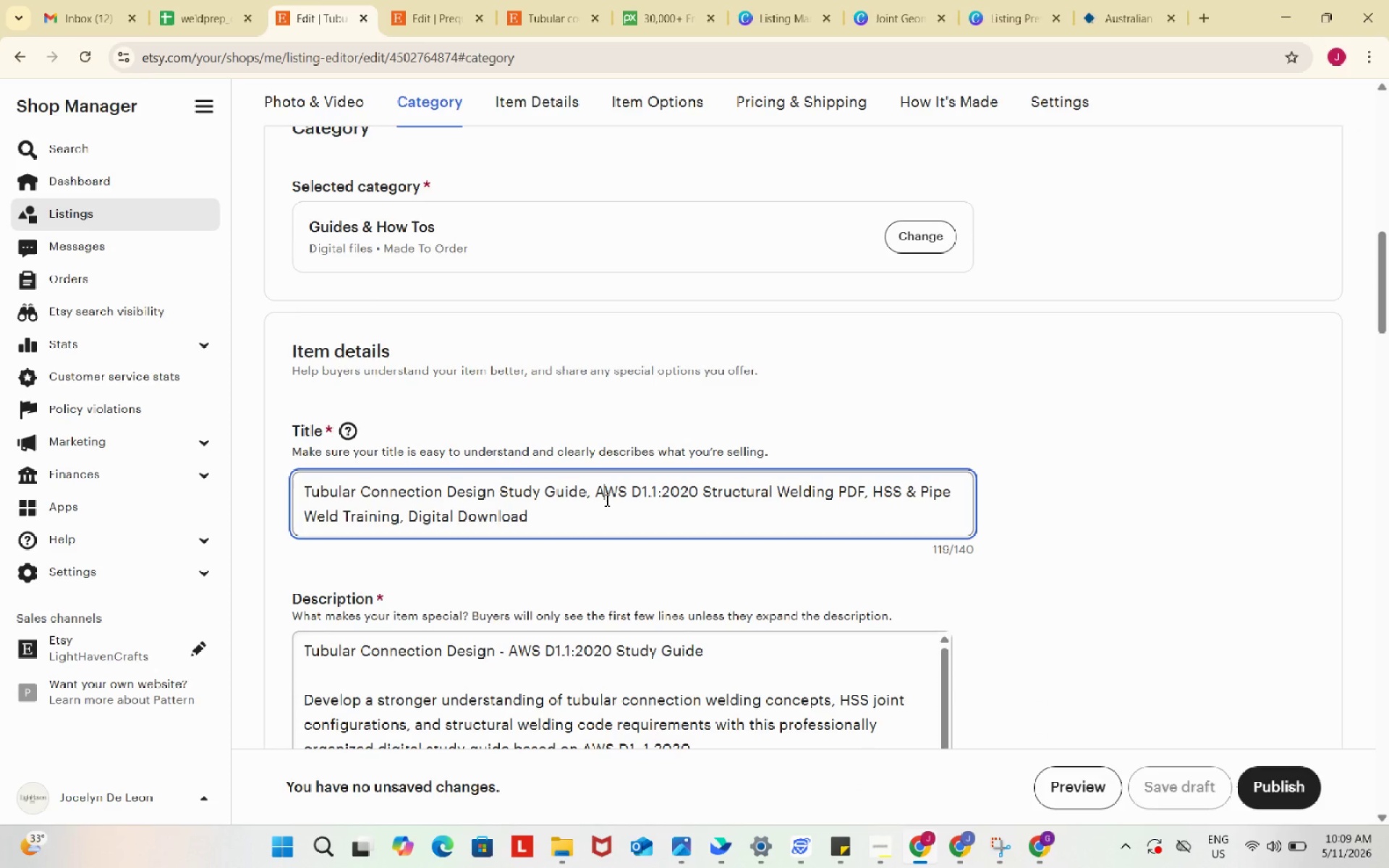 
left_click([606, 500])
 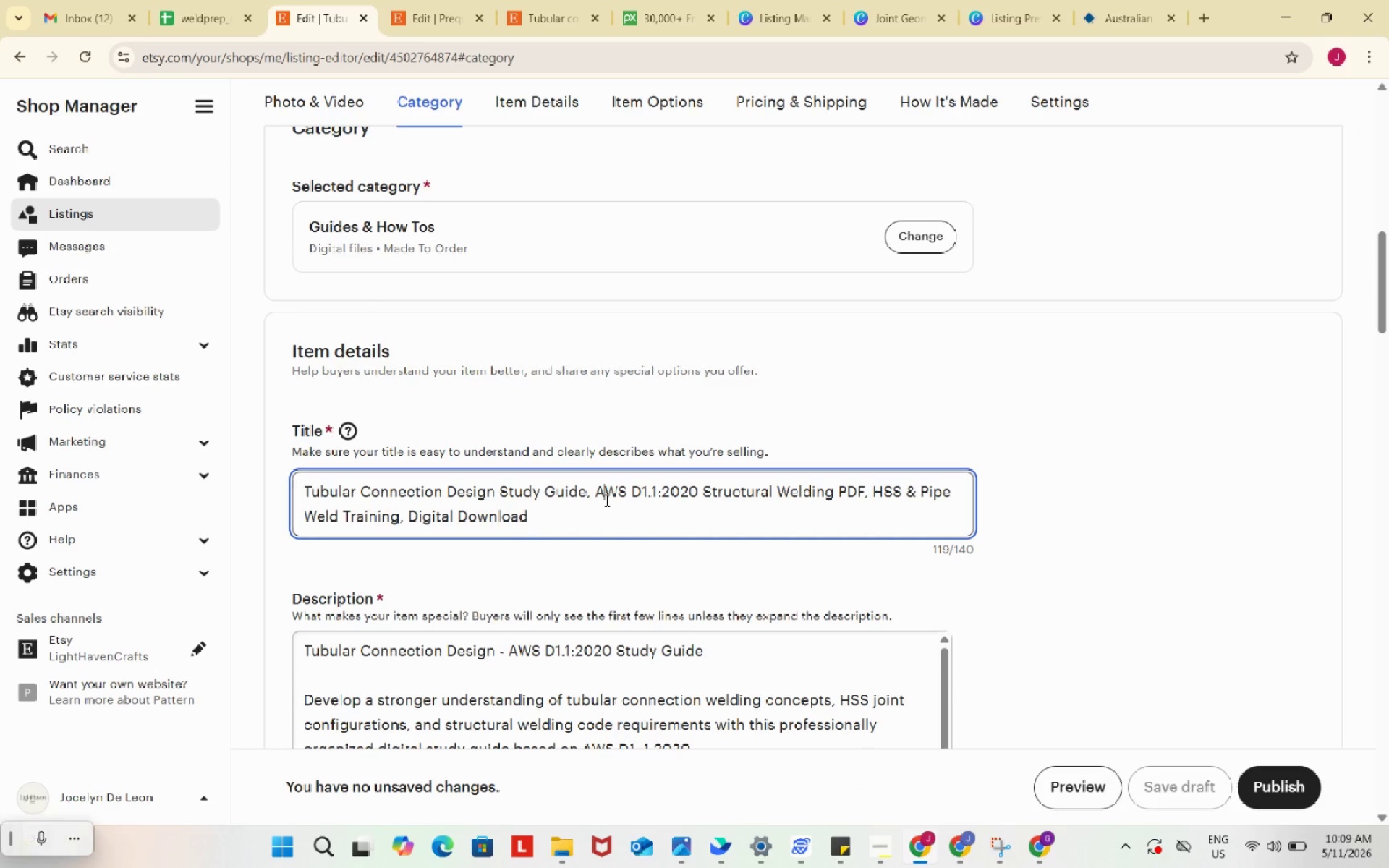 
key(Control+A)
 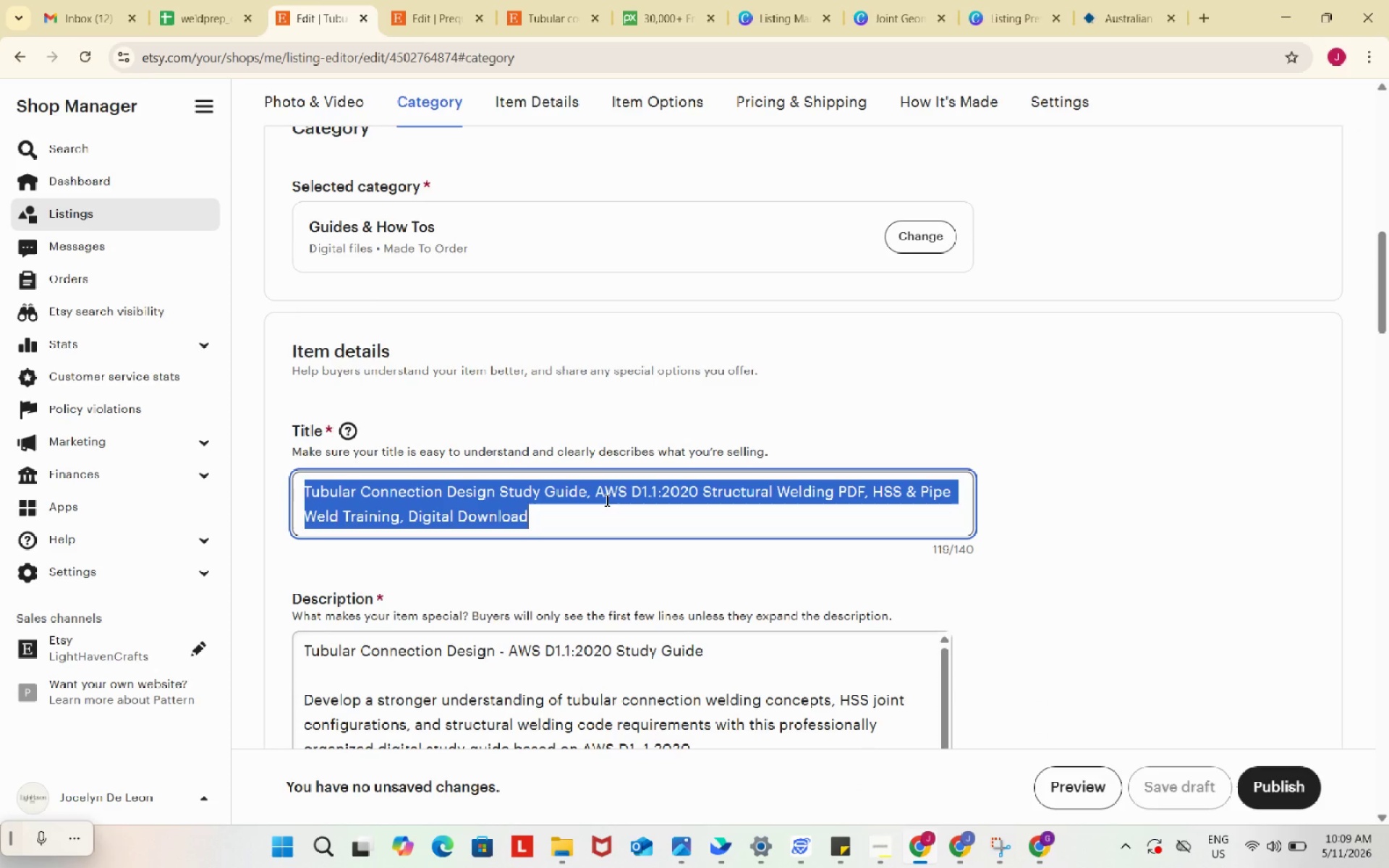 
key(Control+C)
 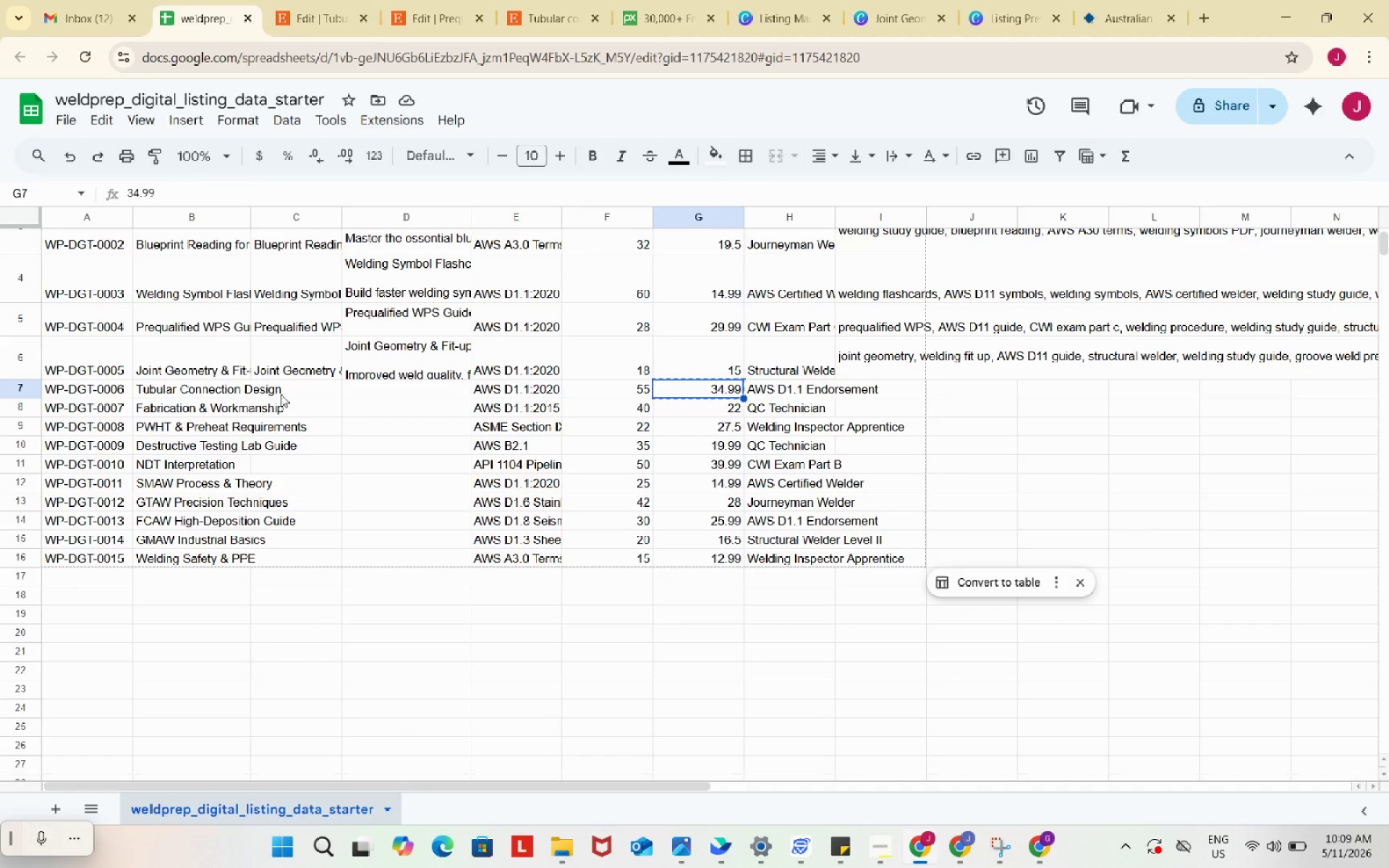 
double_click([287, 392])
 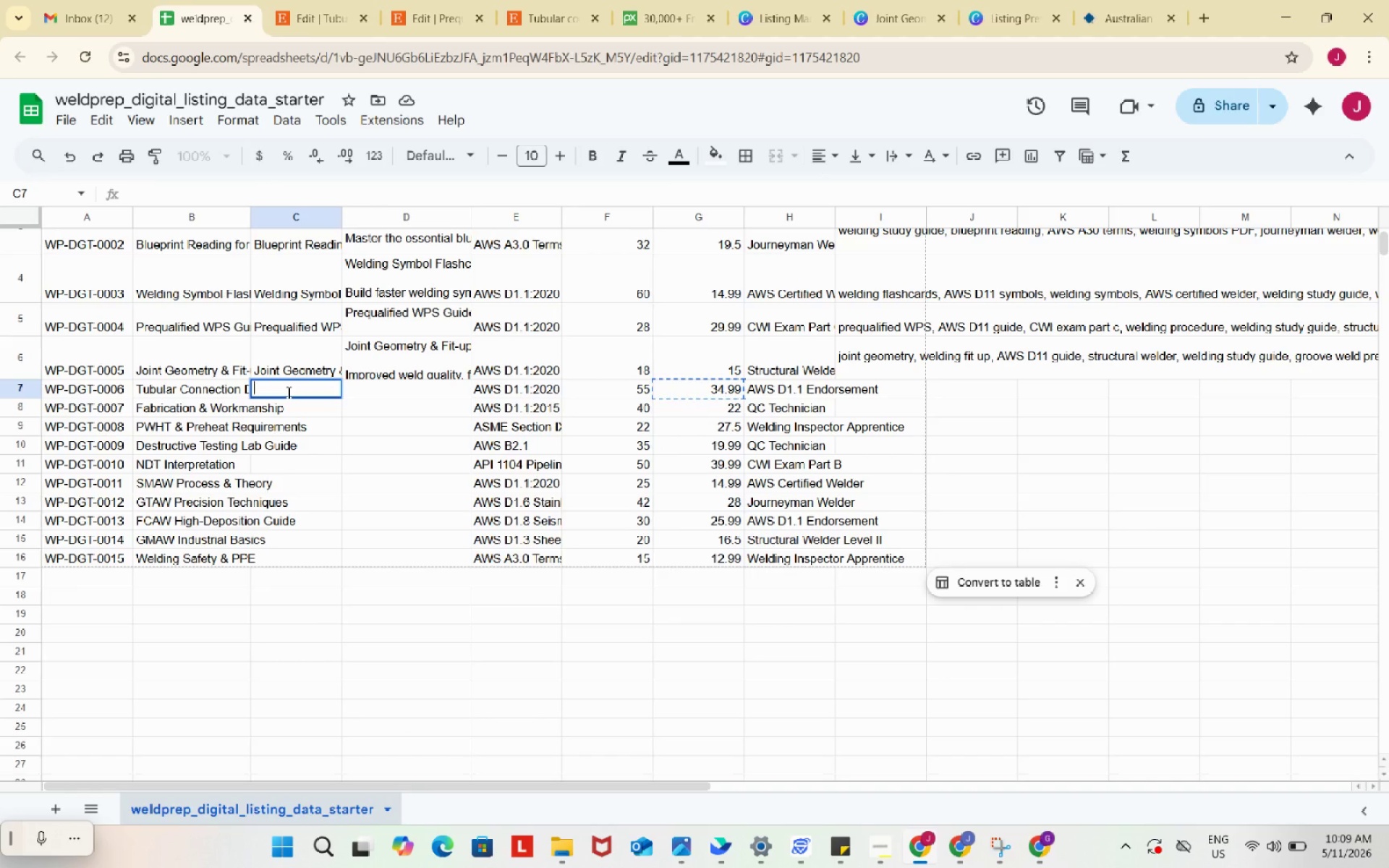 
hold_key(key=ControlLeft, duration=1.51)
 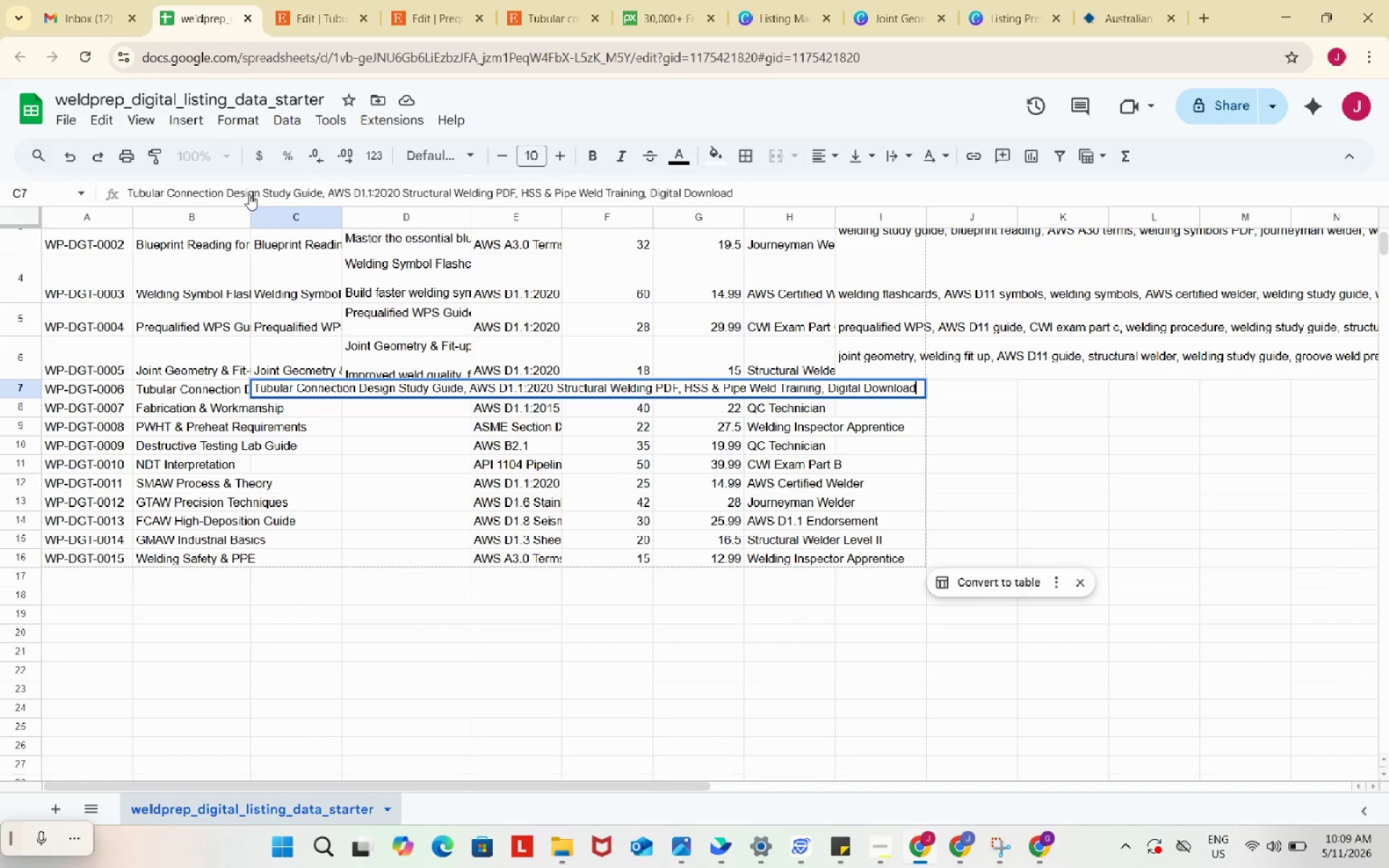 
key(Control+V)
 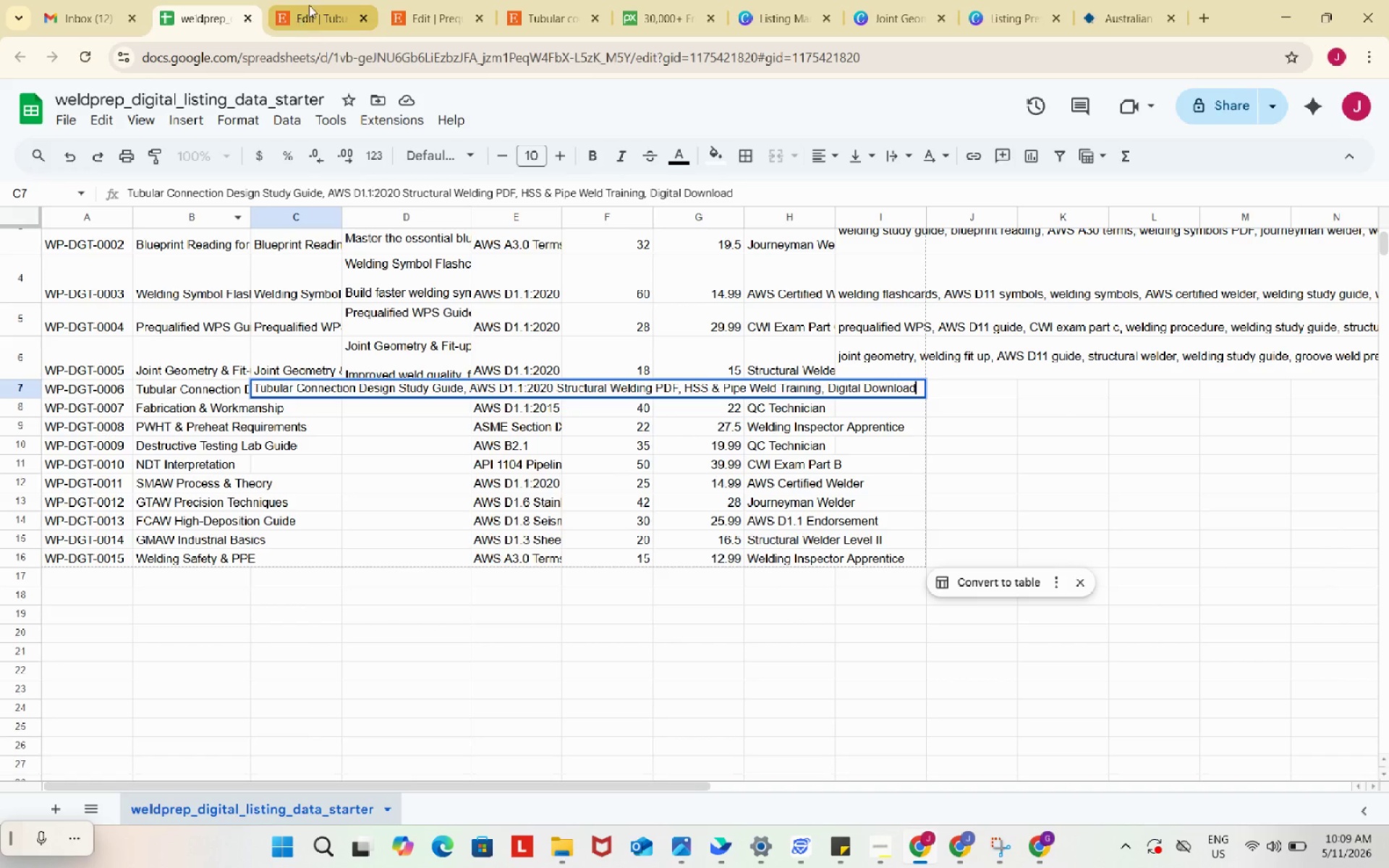 
left_click([313, 1])
 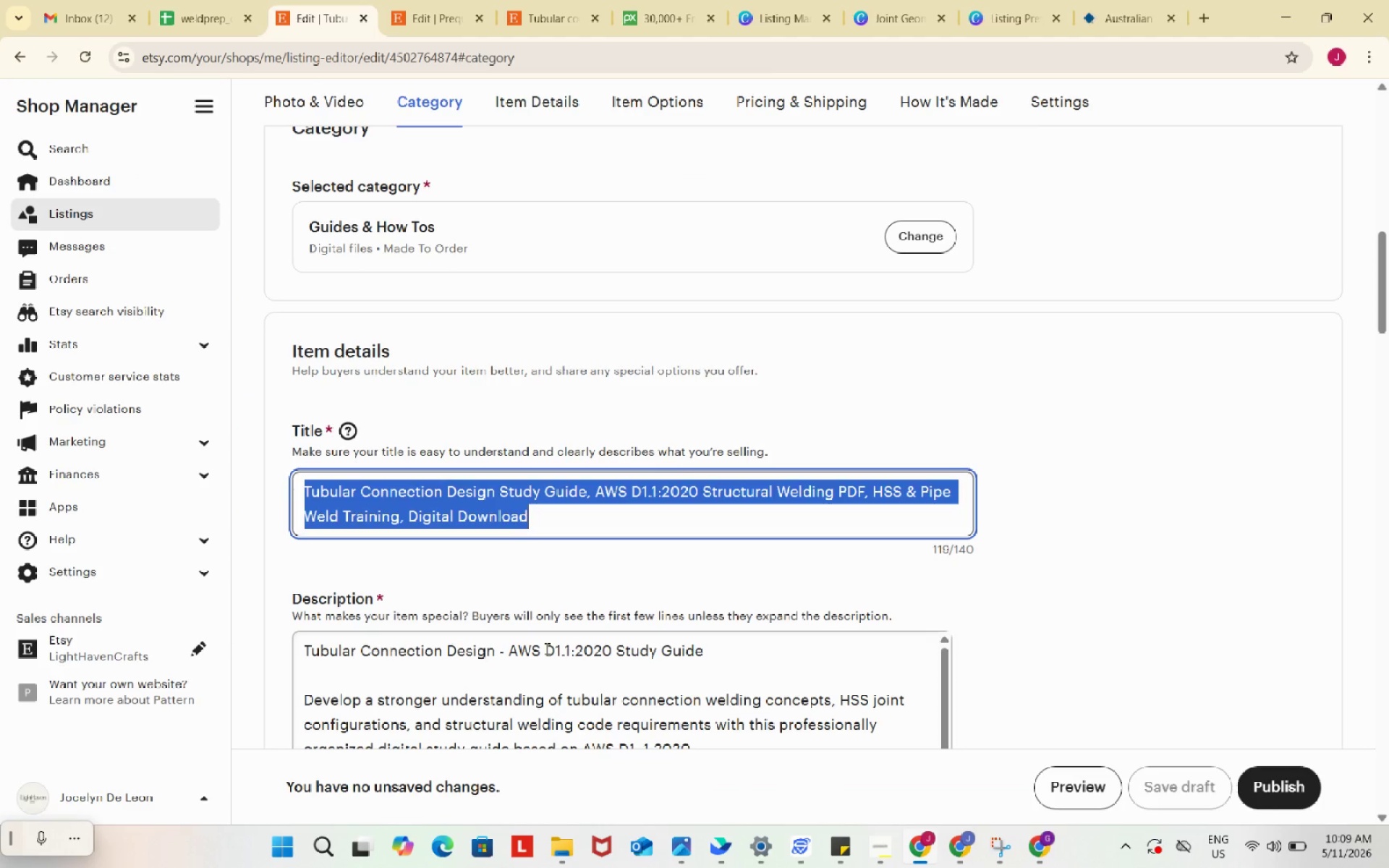 
left_click([545, 648])
 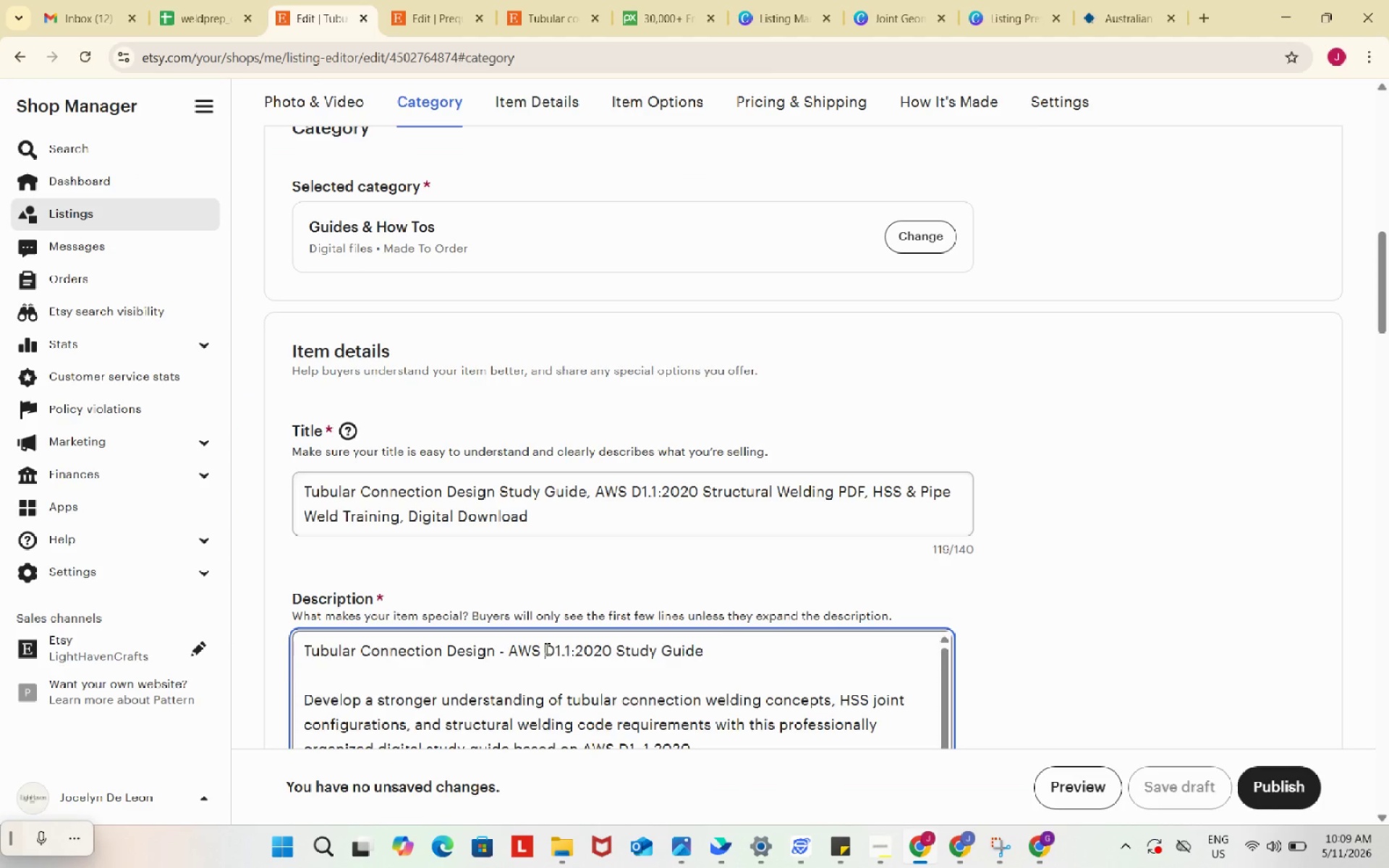 
key(Control+ControlLeft)
 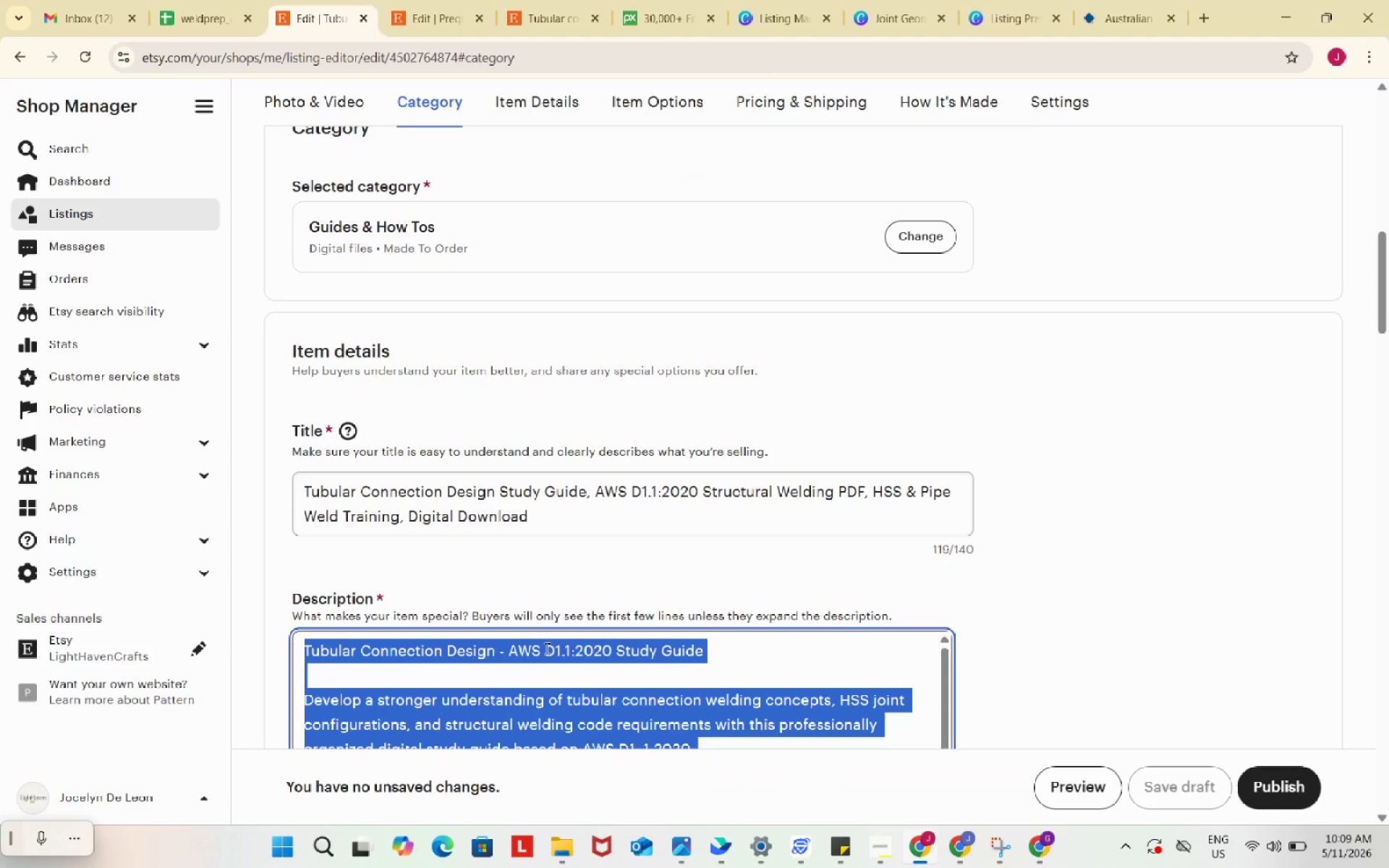 
key(Control+A)
 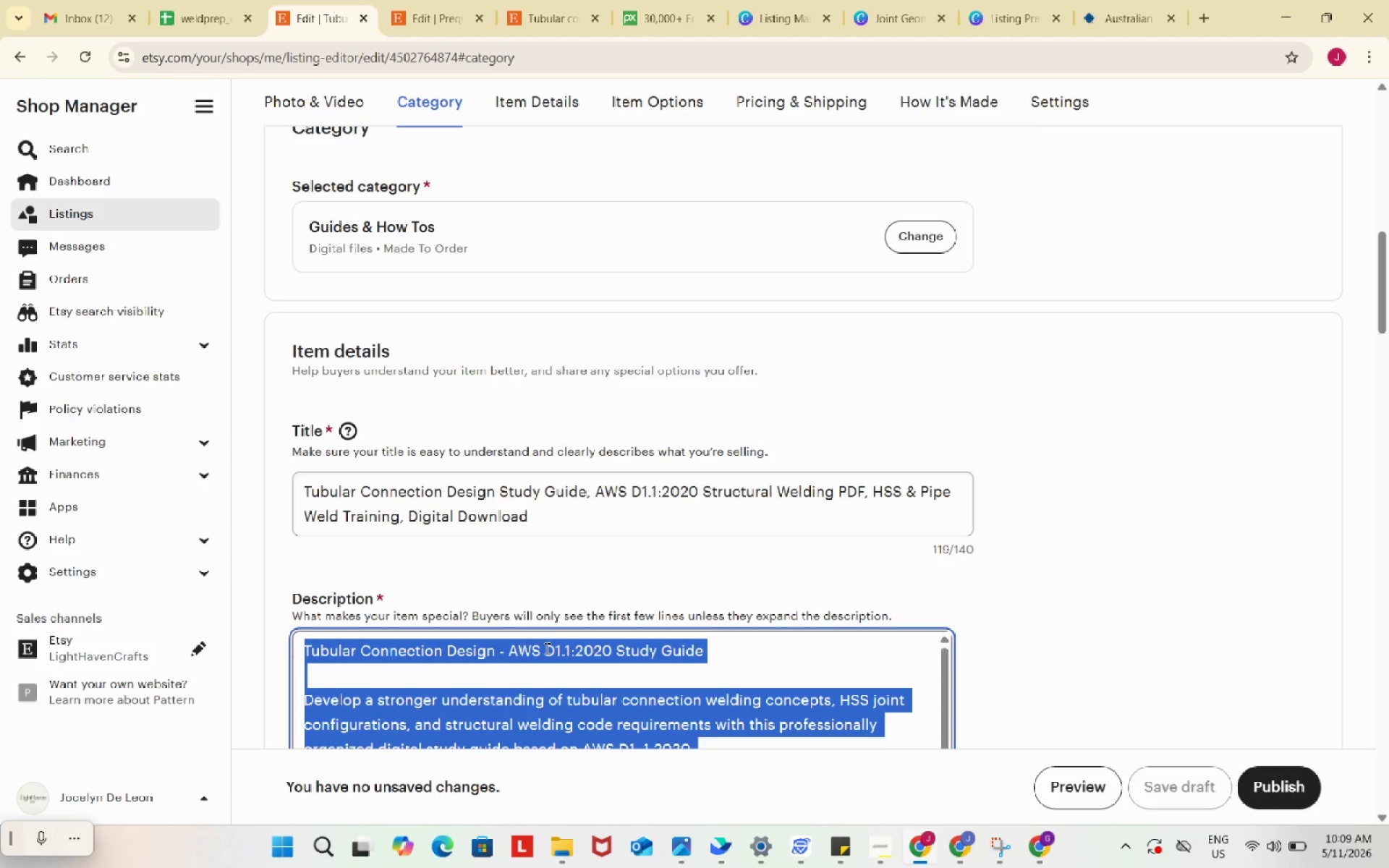 
key(Control+C)
 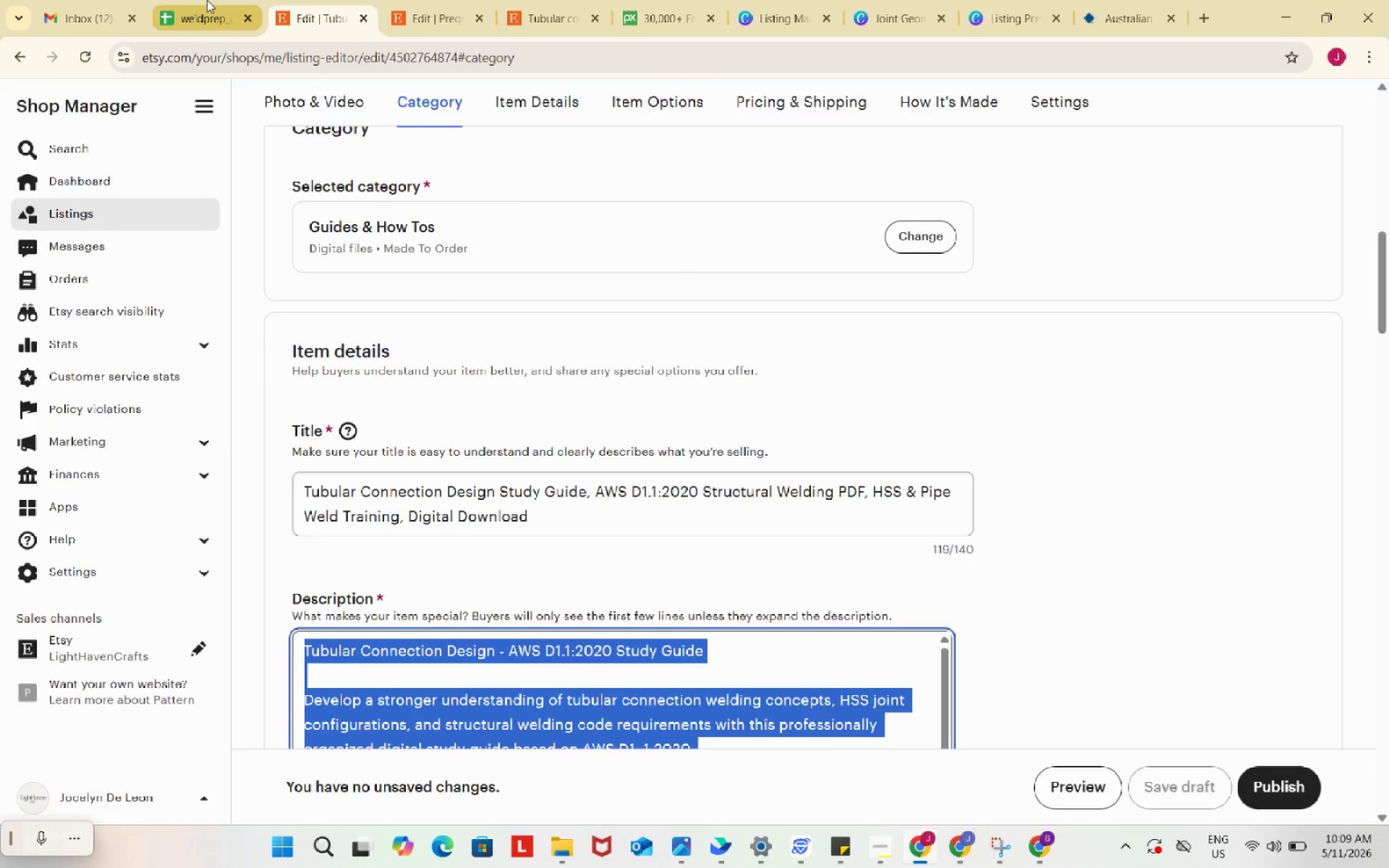 
left_click([207, 0])
 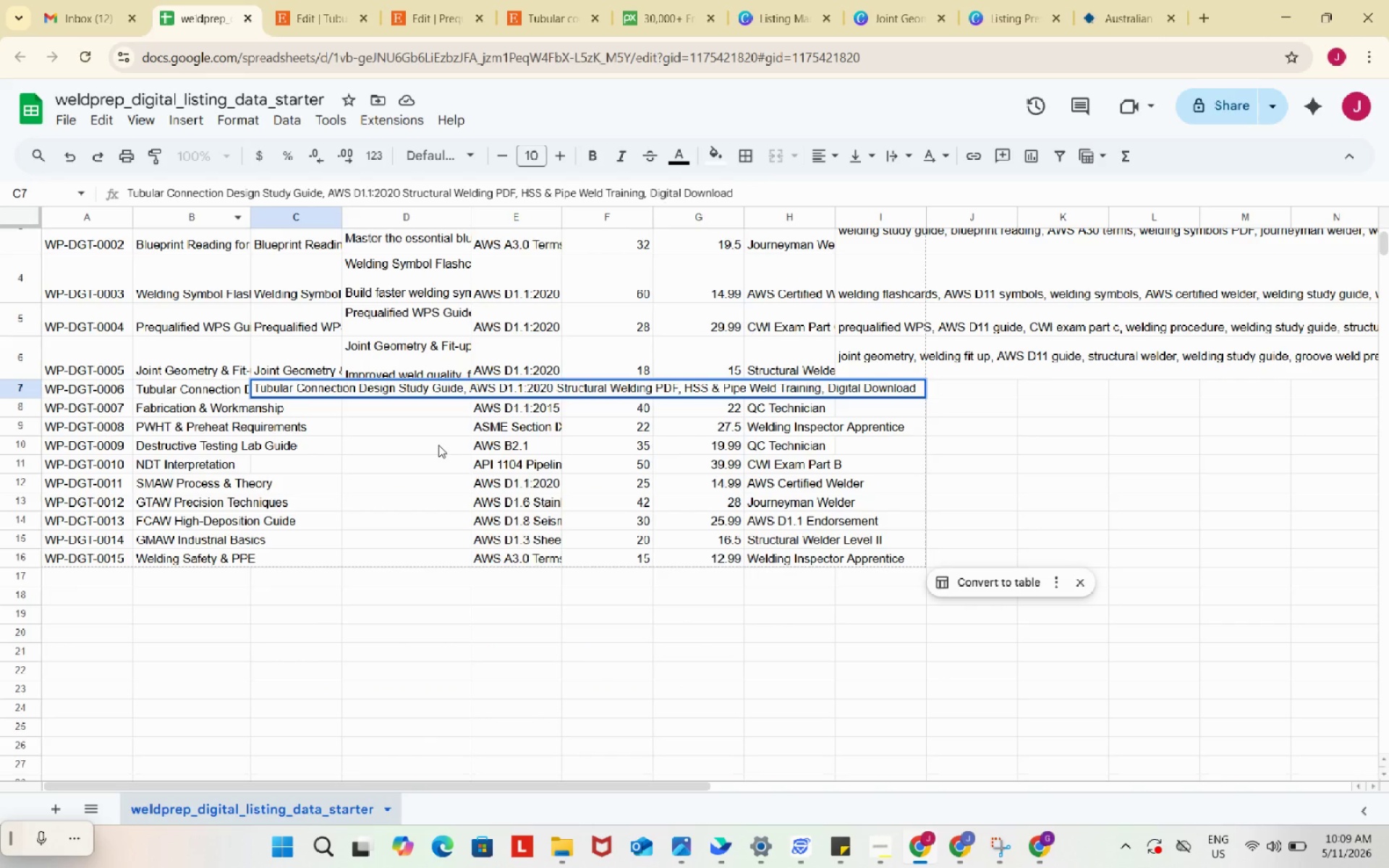 
left_click([438, 445])
 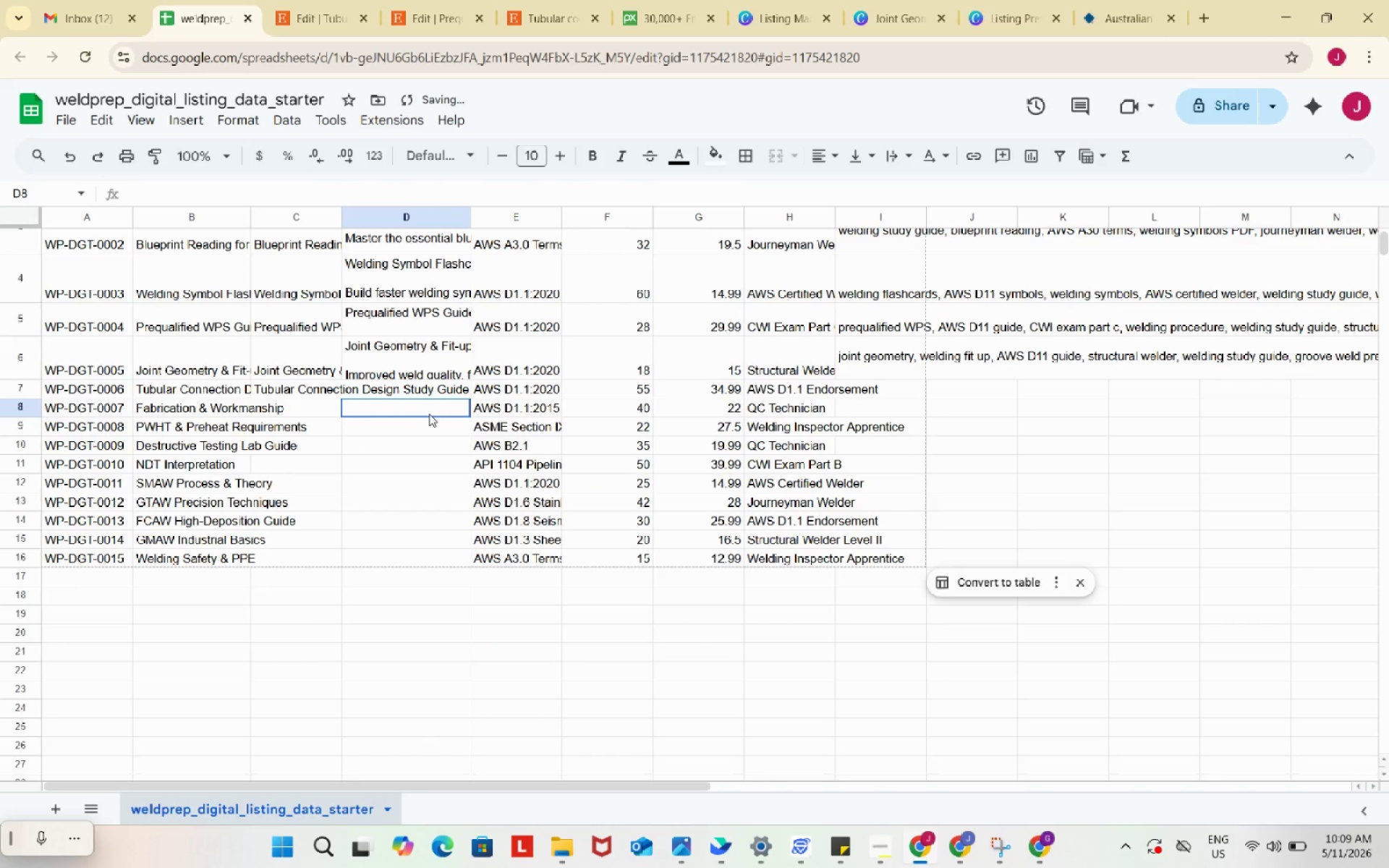 
double_click([429, 414])
 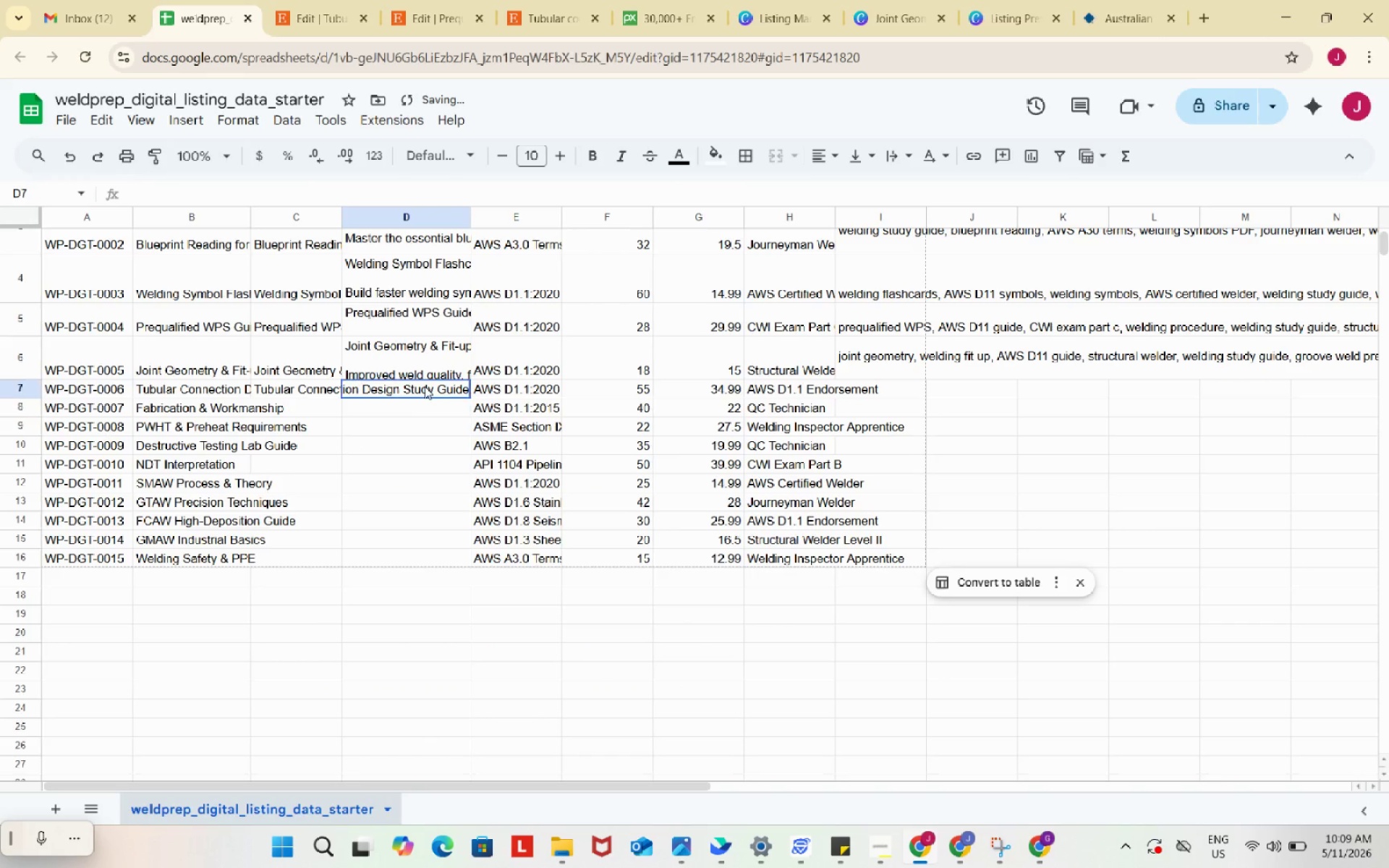 
double_click([425, 386])
 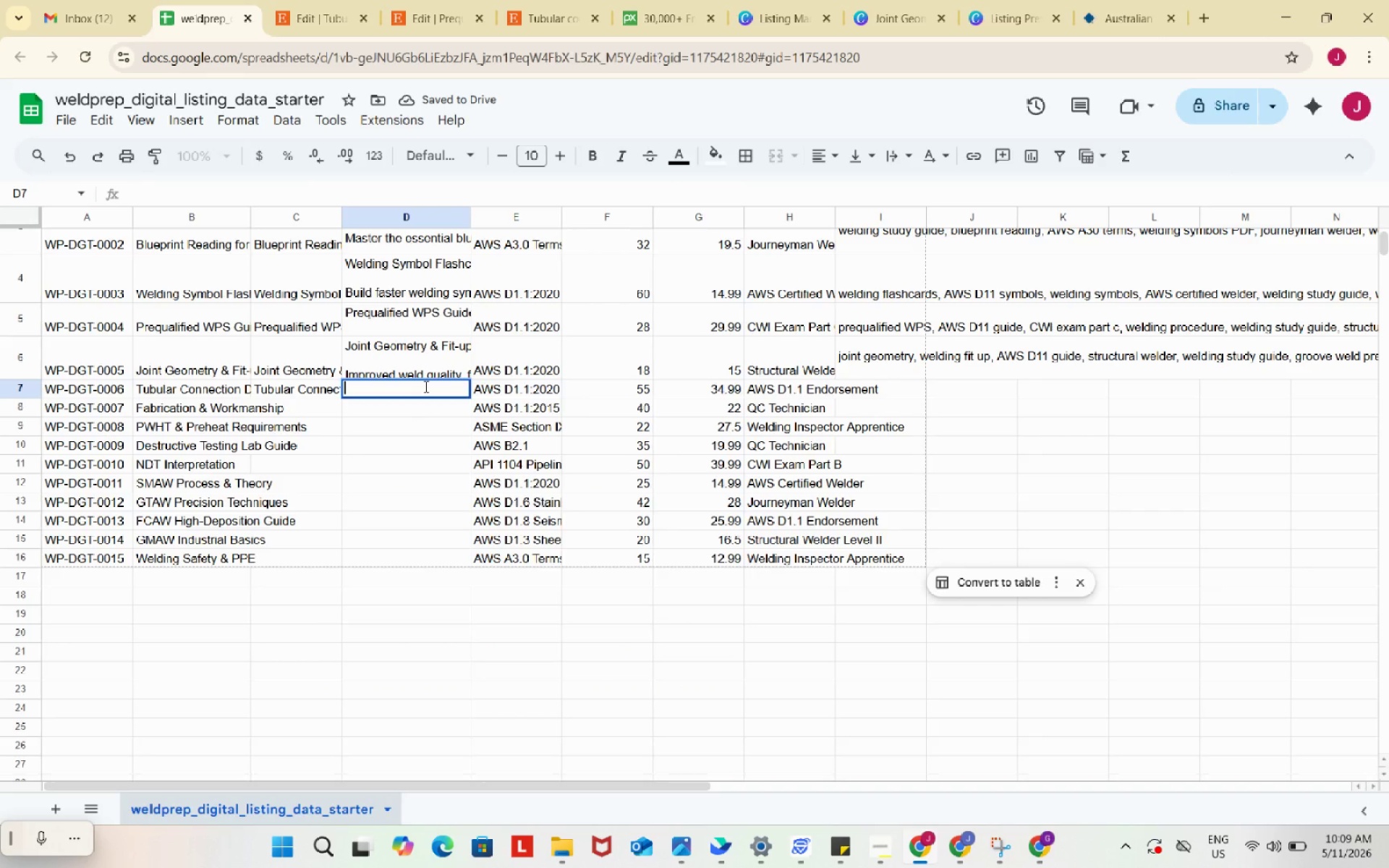 
key(Control+V)
 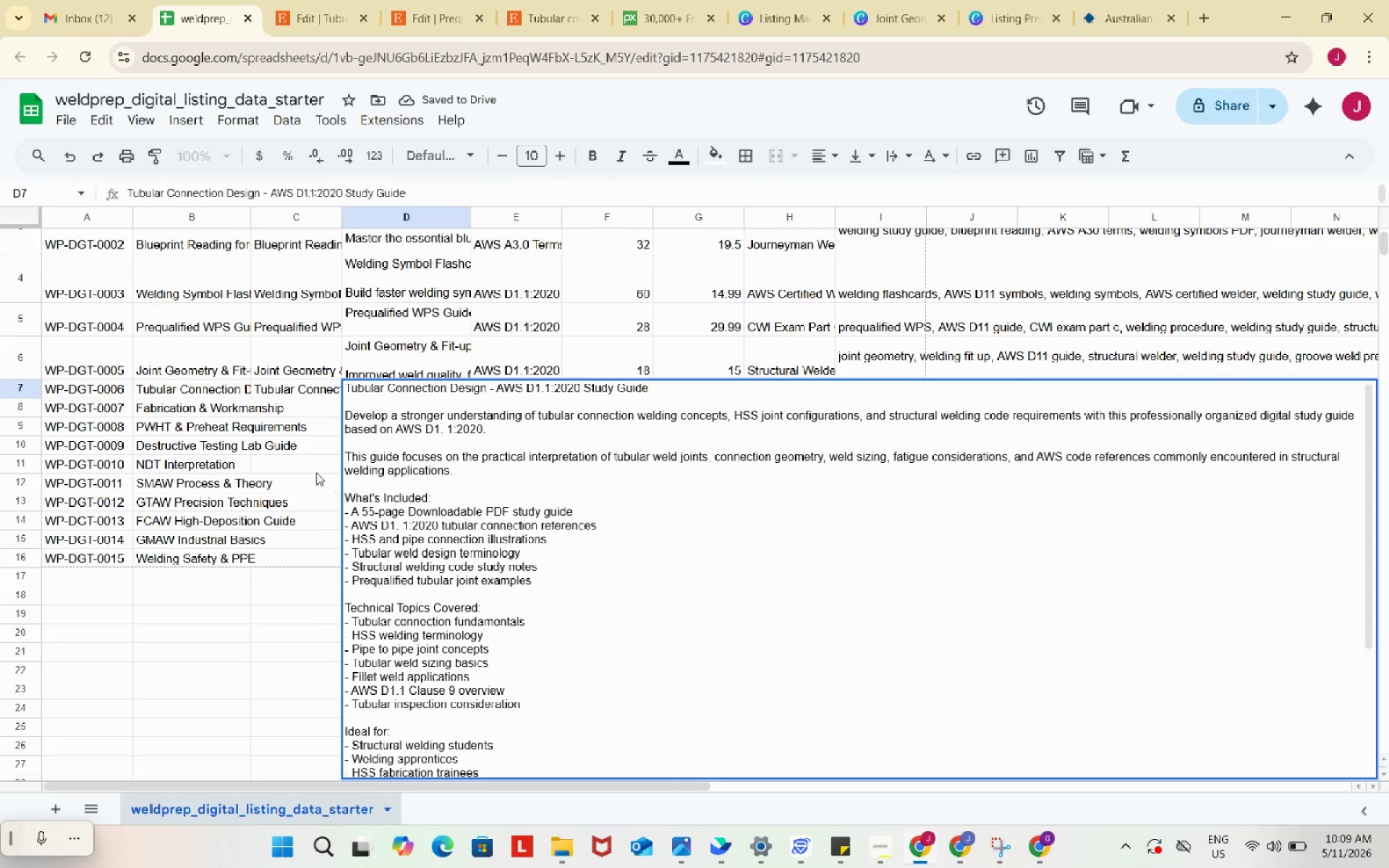 
left_click([316, 472])
 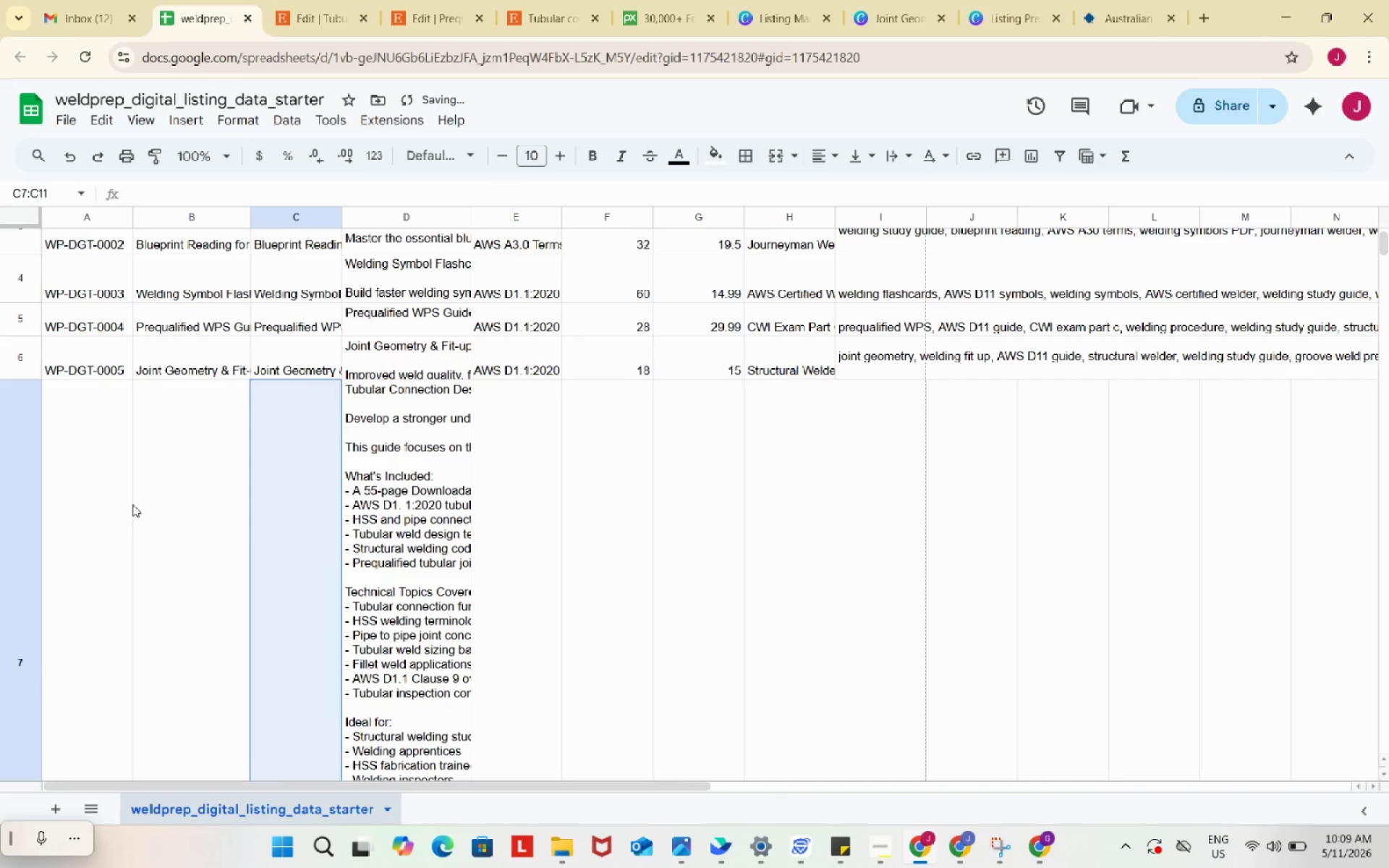 
scroll: coordinate [133, 504], scroll_direction: down, amount: 4.0
 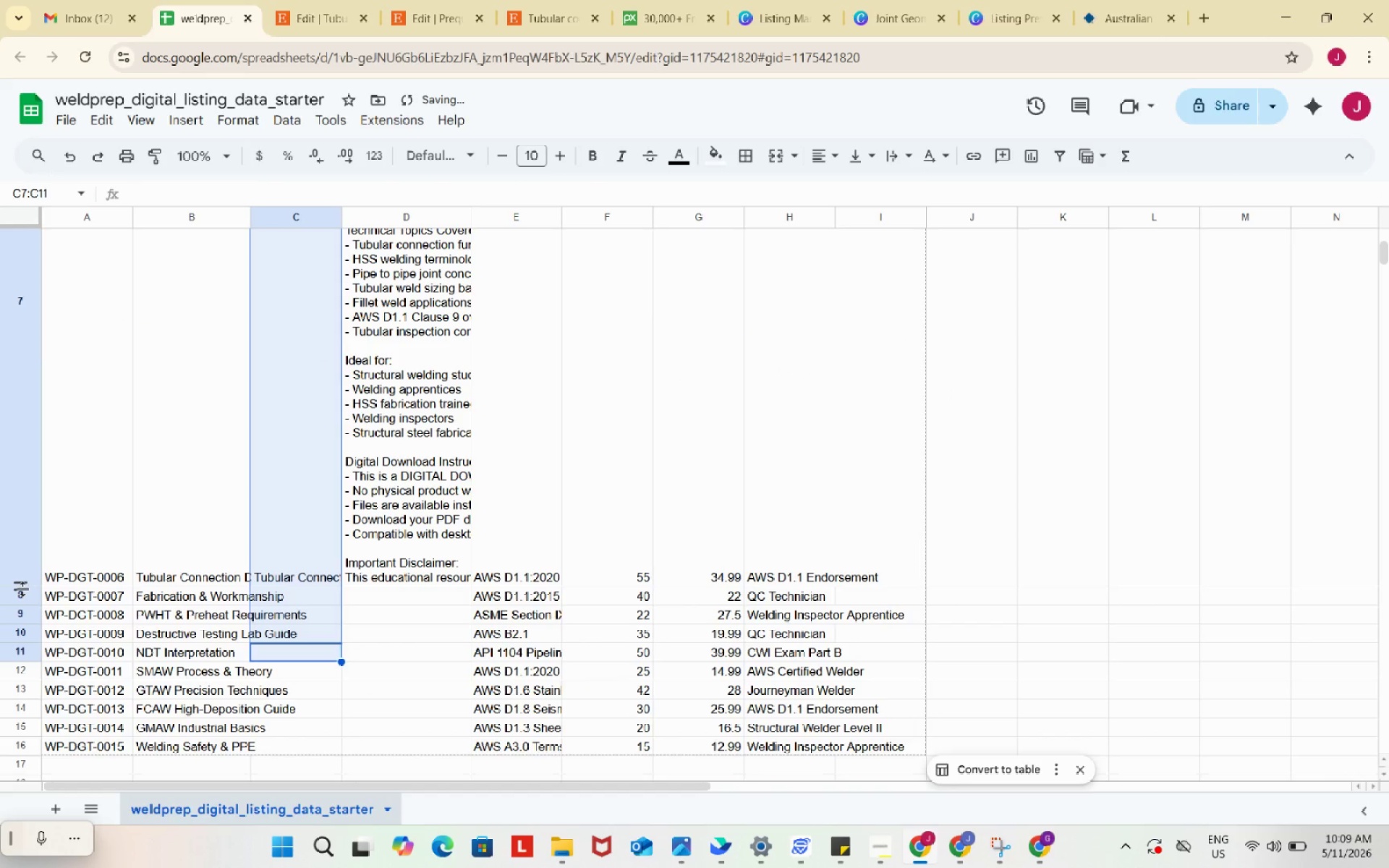 
left_click_drag(start_coordinate=[22, 588], to_coordinate=[33, 410])
 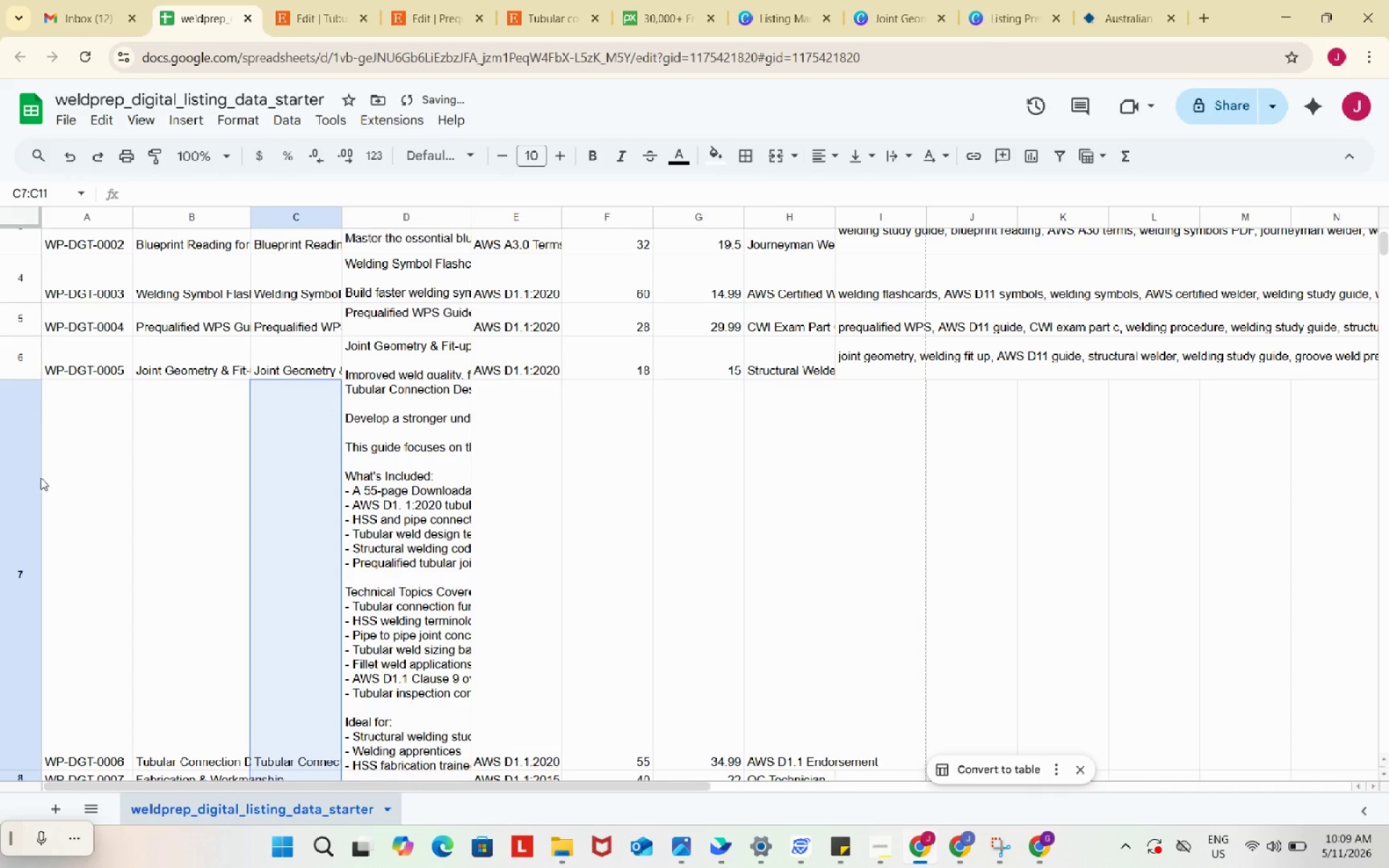 
scroll: coordinate [32, 450], scroll_direction: up, amount: 4.0
 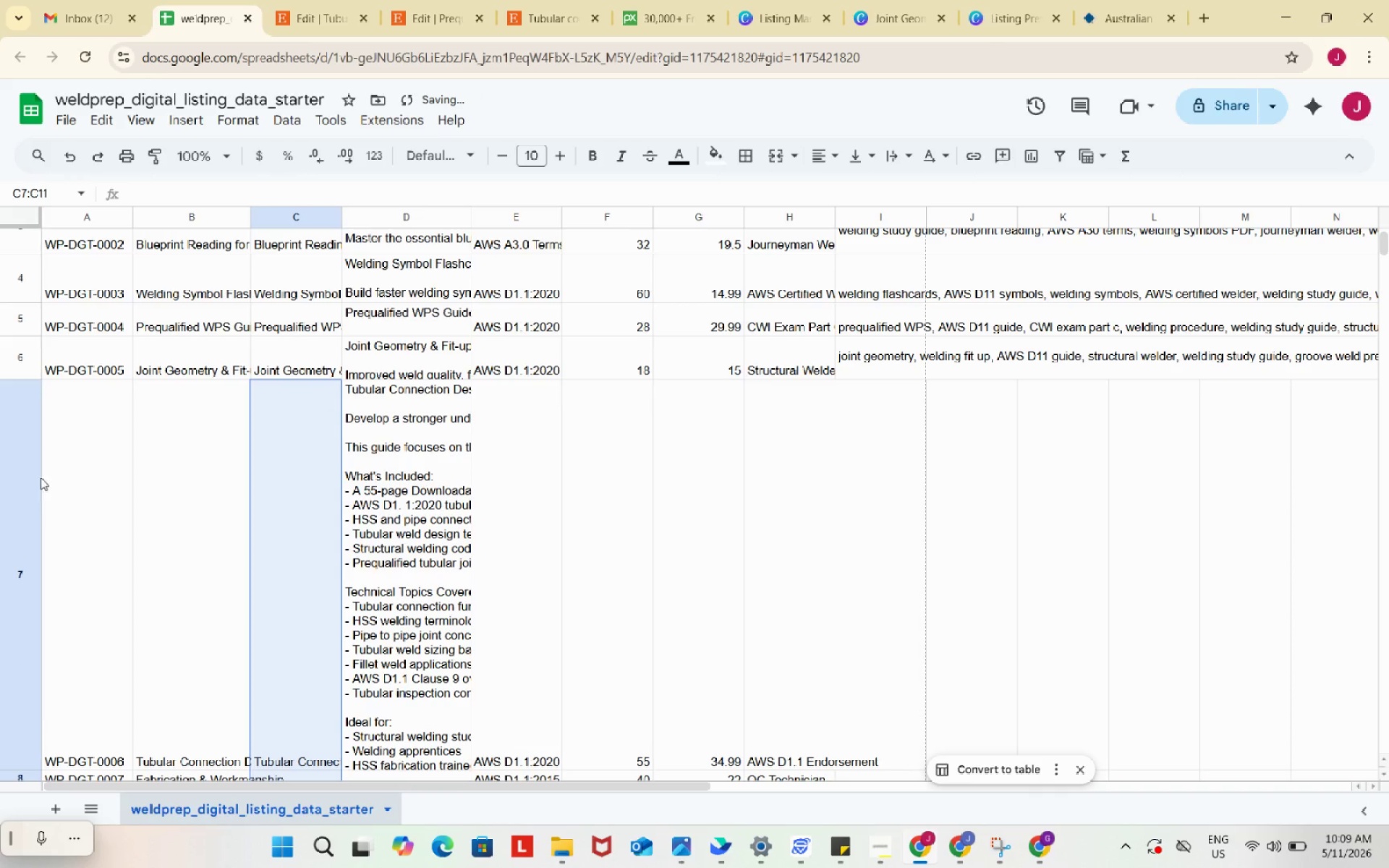 
left_click([152, 670])
 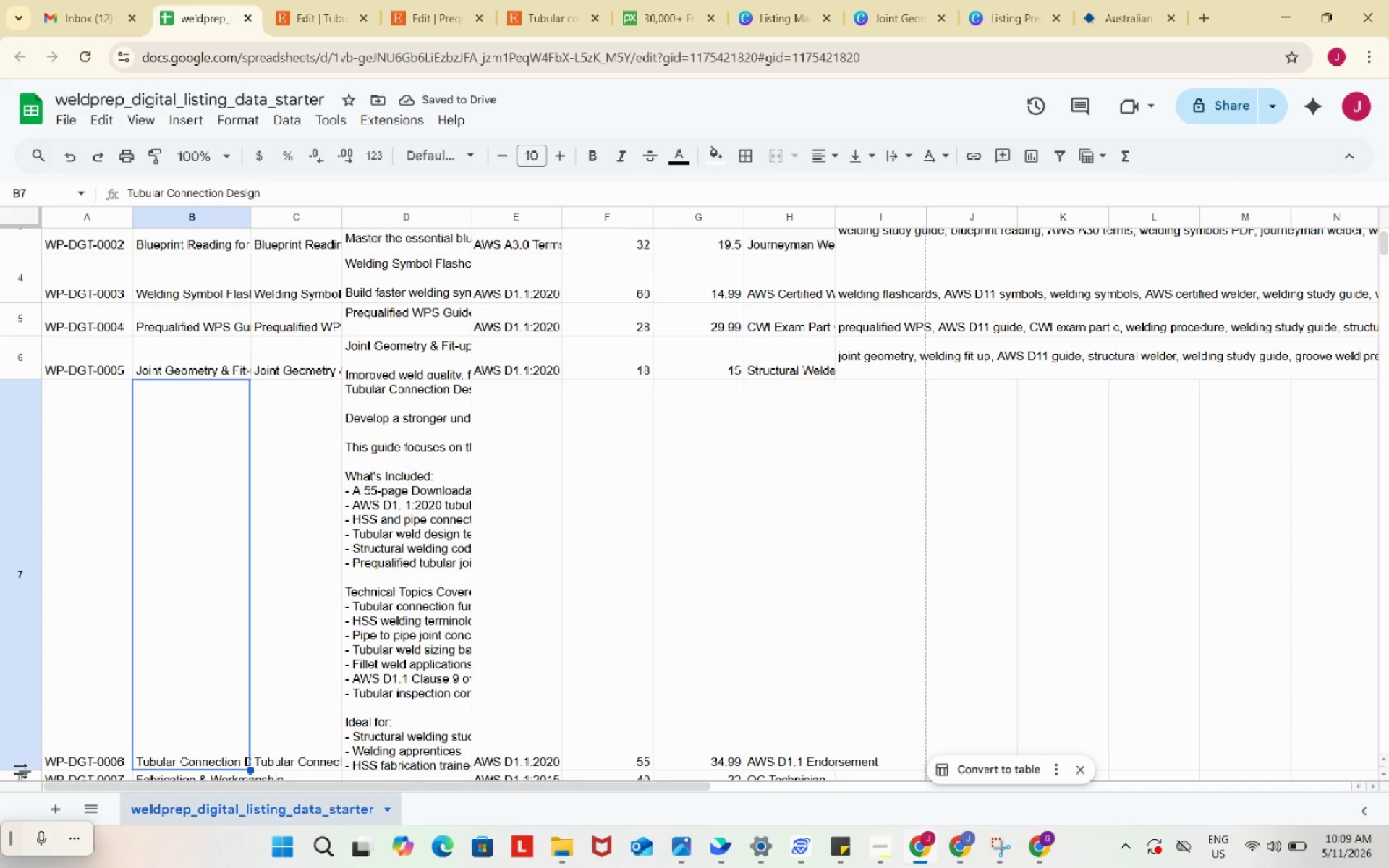 
left_click_drag(start_coordinate=[25, 770], to_coordinate=[59, 418])
 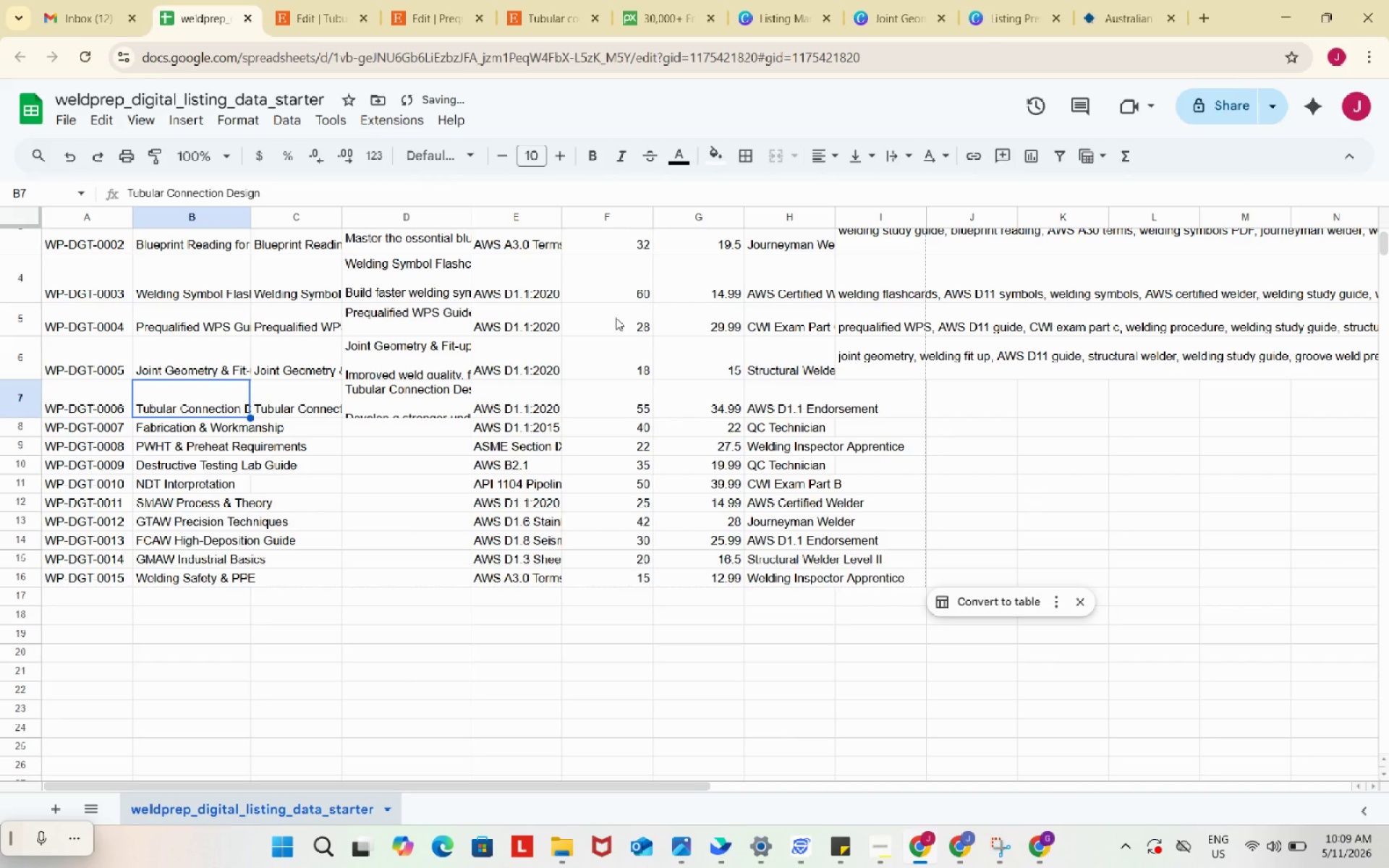 
left_click([312, 0])
 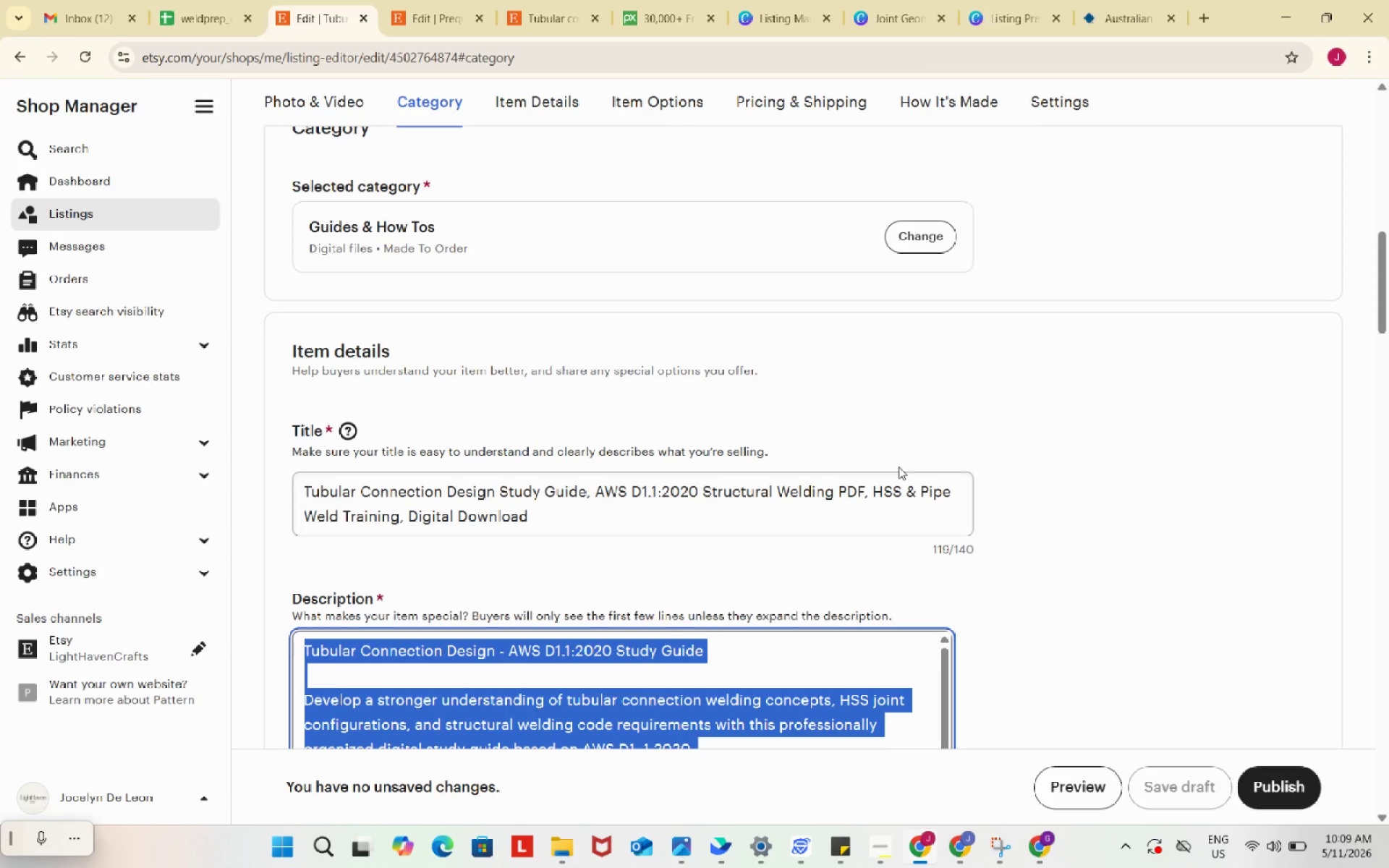 
scroll: coordinate [899, 467], scroll_direction: down, amount: 13.0
 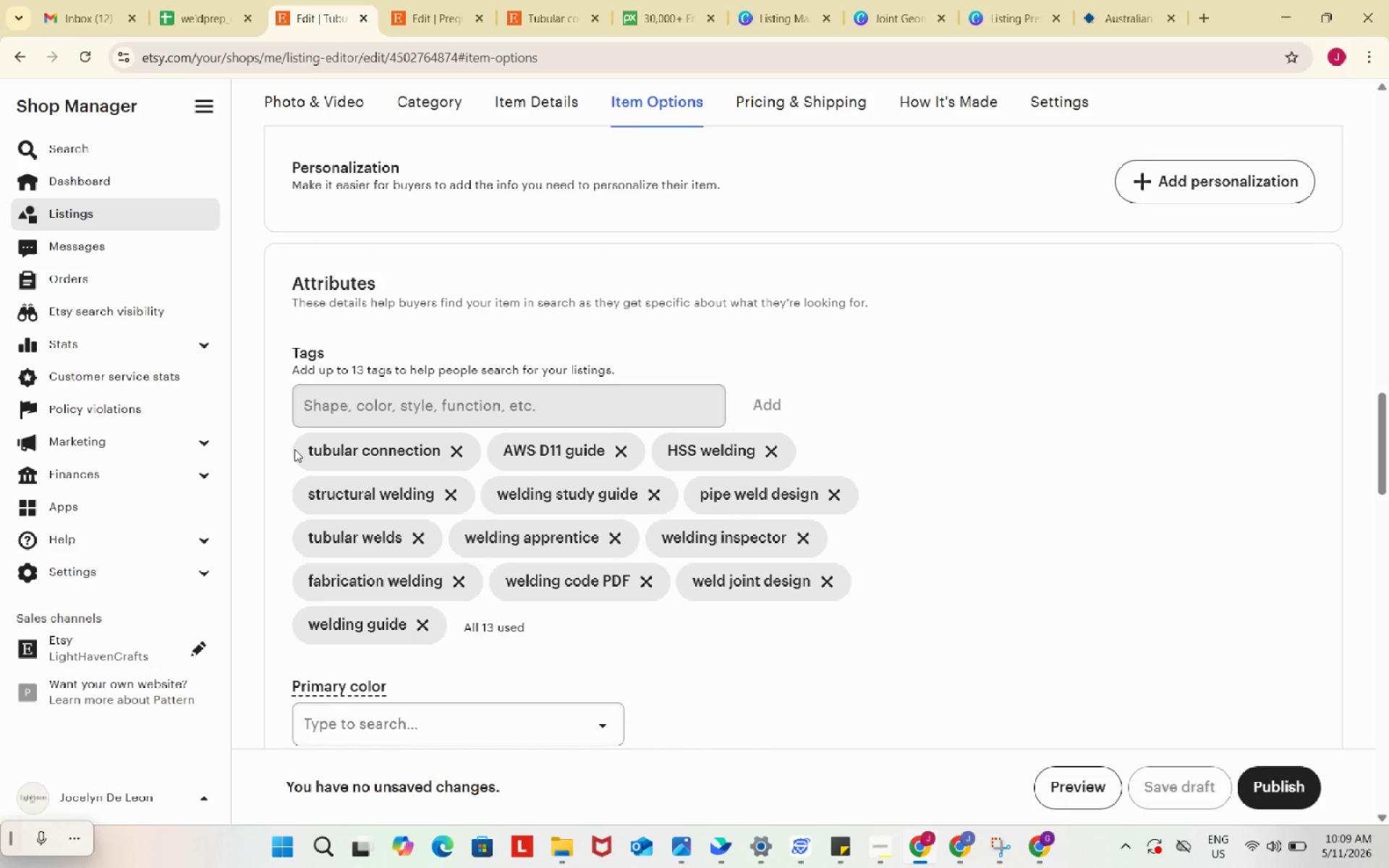 
left_click_drag(start_coordinate=[294, 449], to_coordinate=[406, 618])
 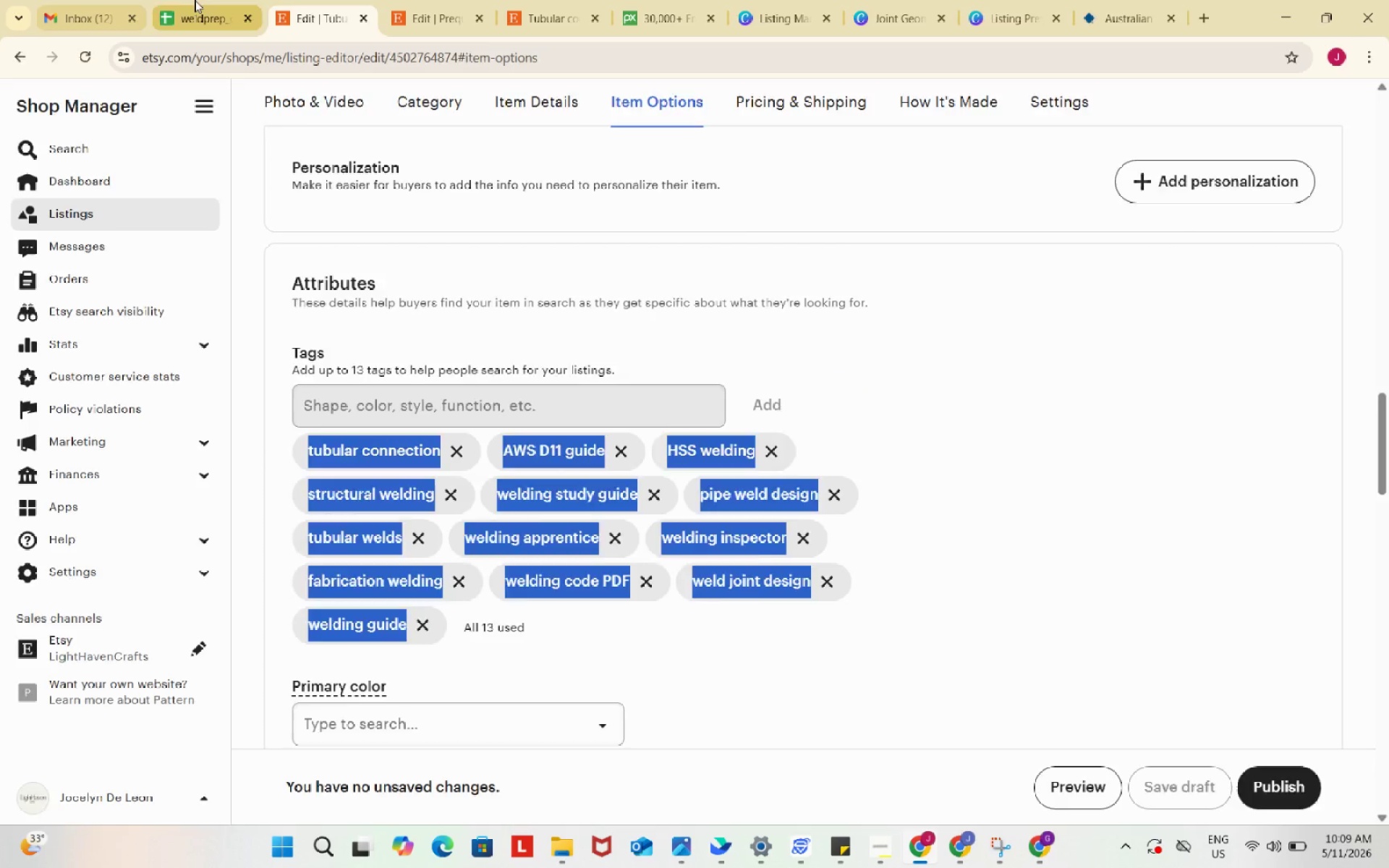 
key(Control+ControlLeft)
 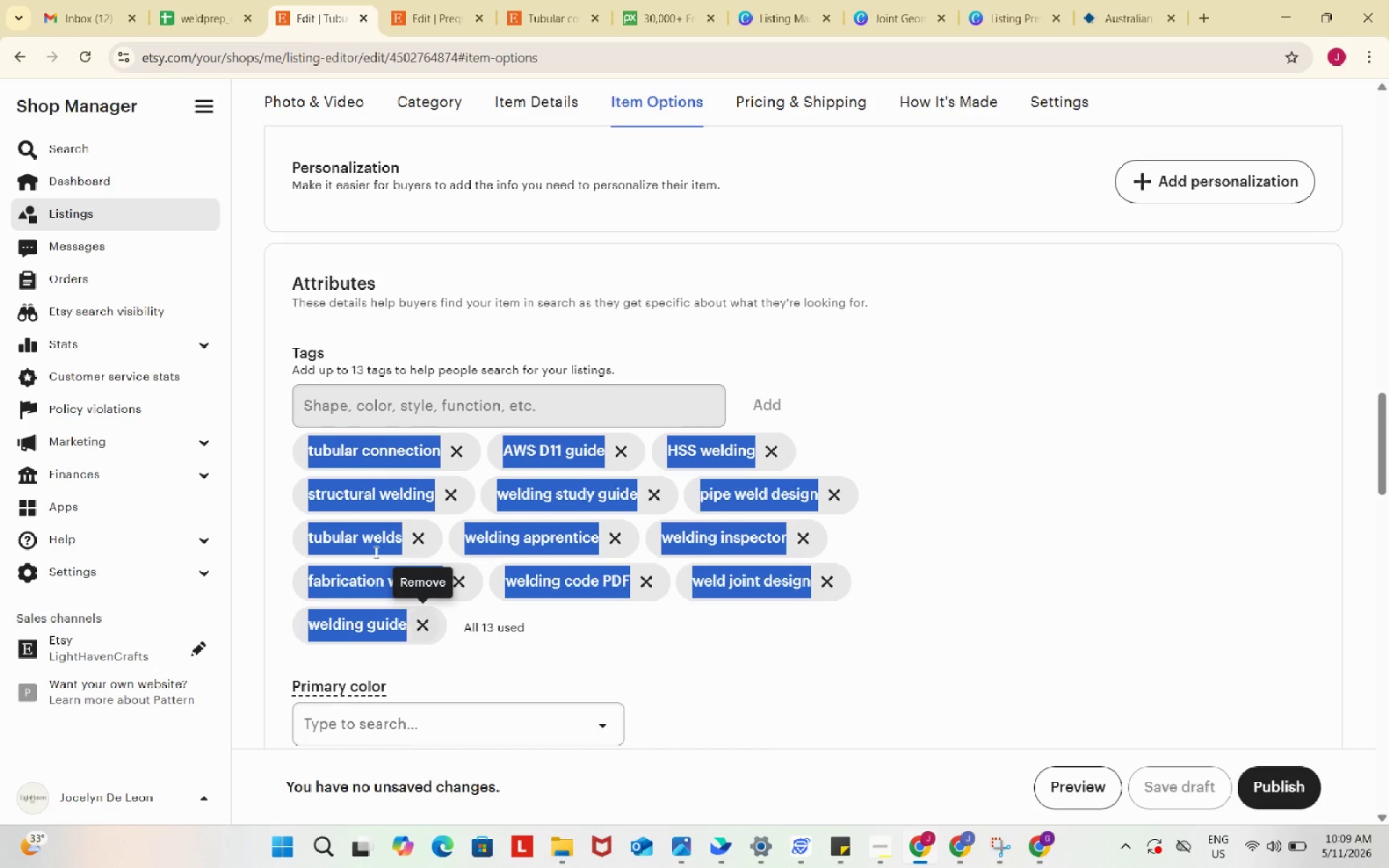 
key(Control+C)
 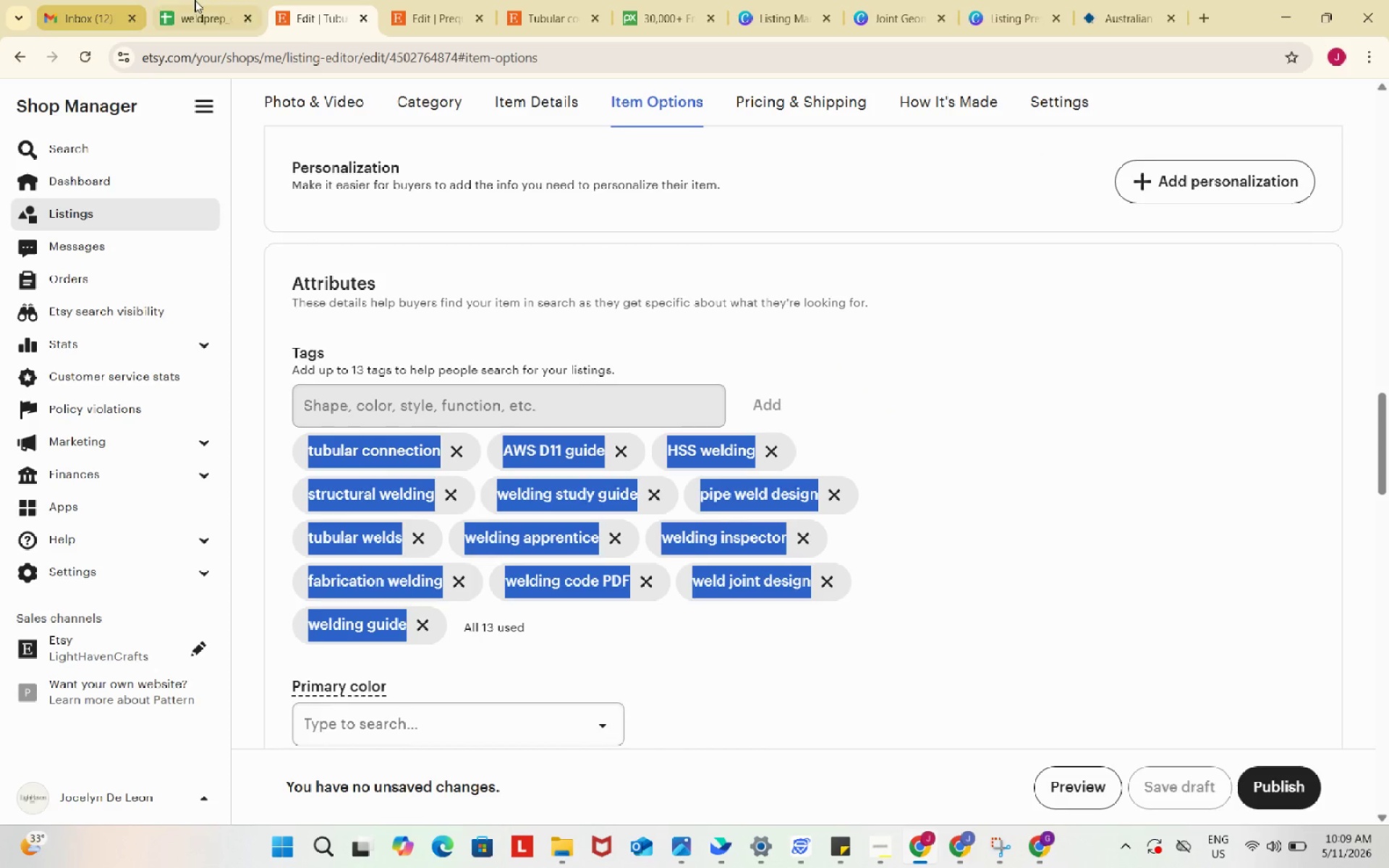 
left_click([195, 0])
 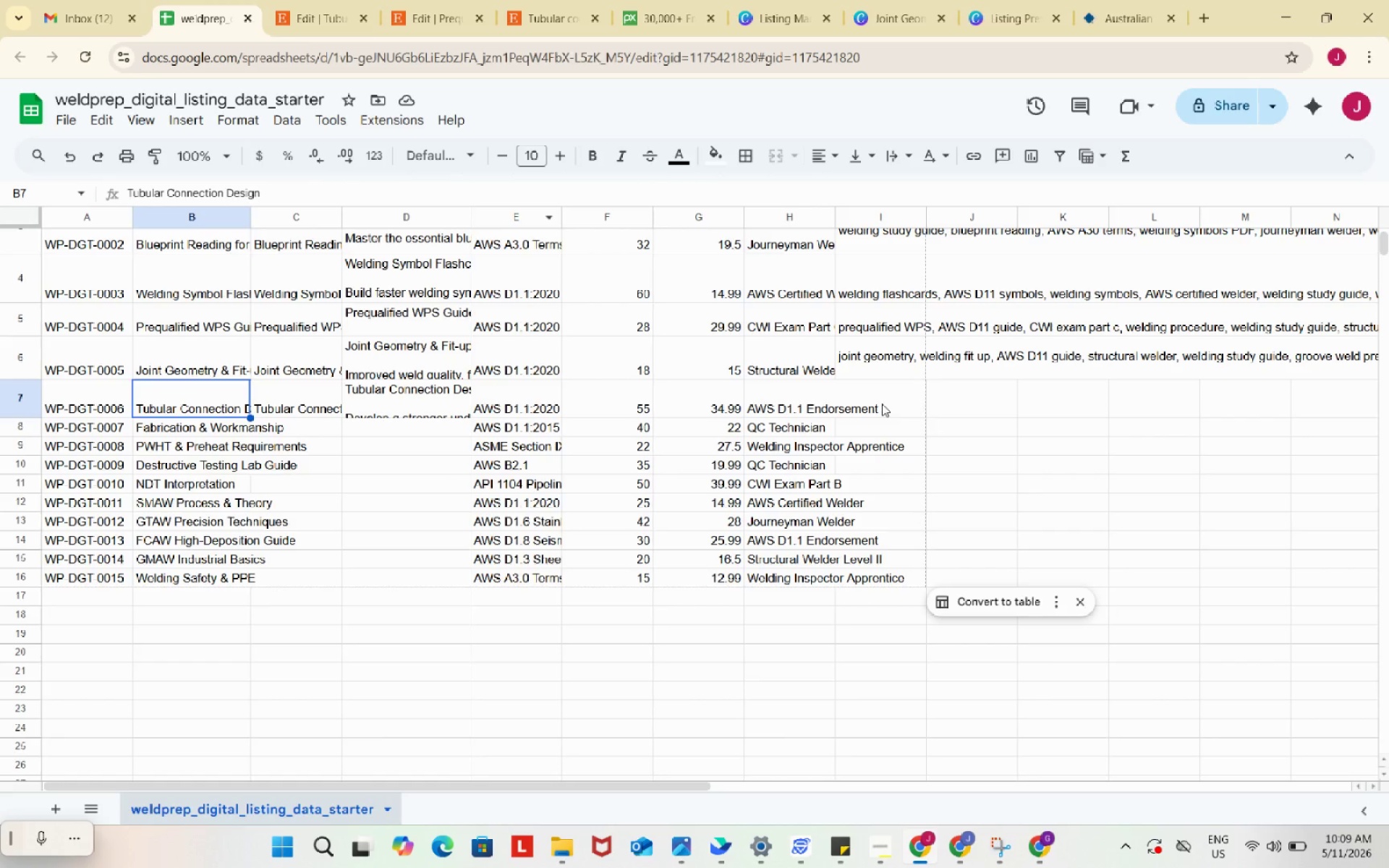 
left_click([872, 399])
 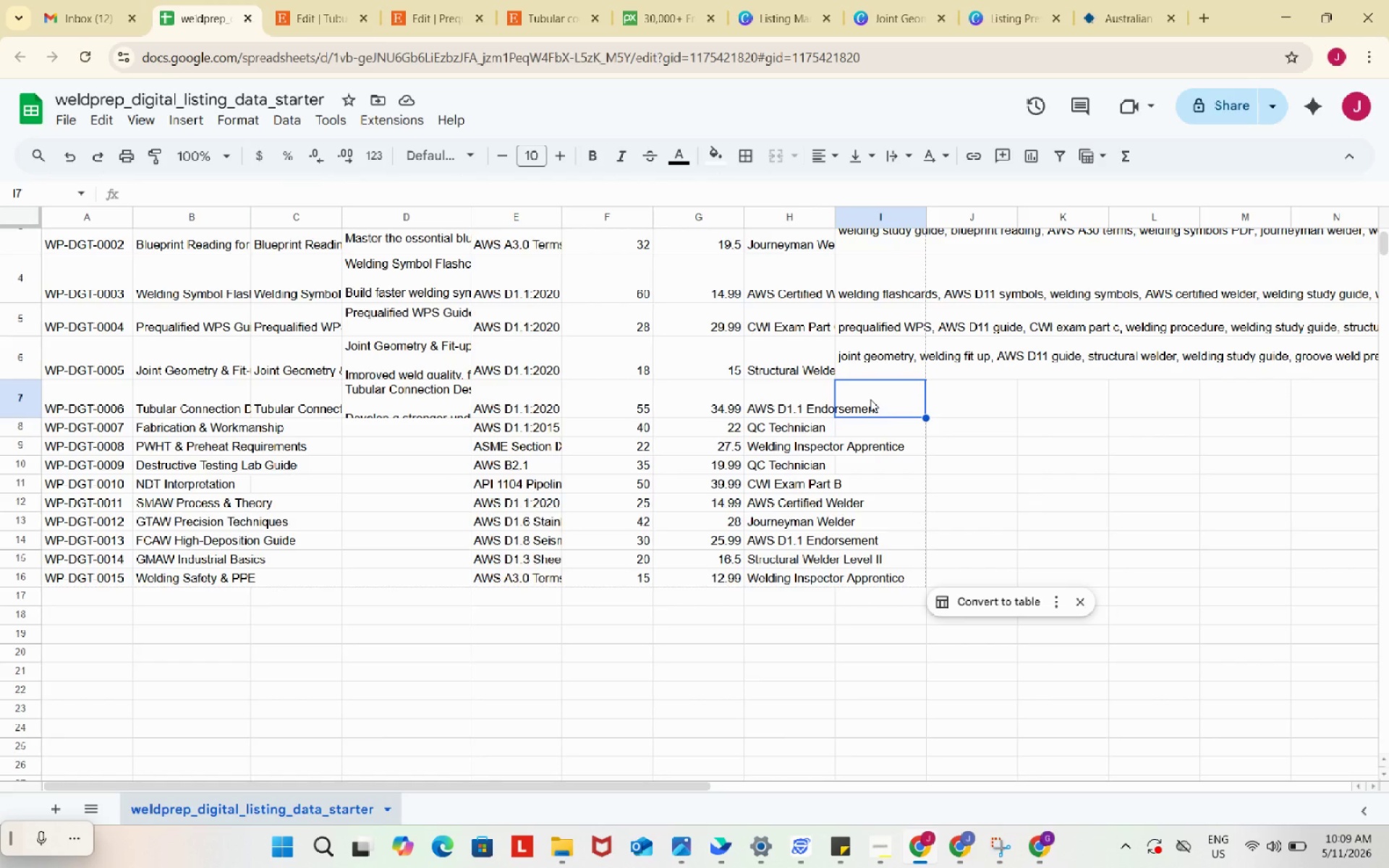 
double_click([870, 399])
 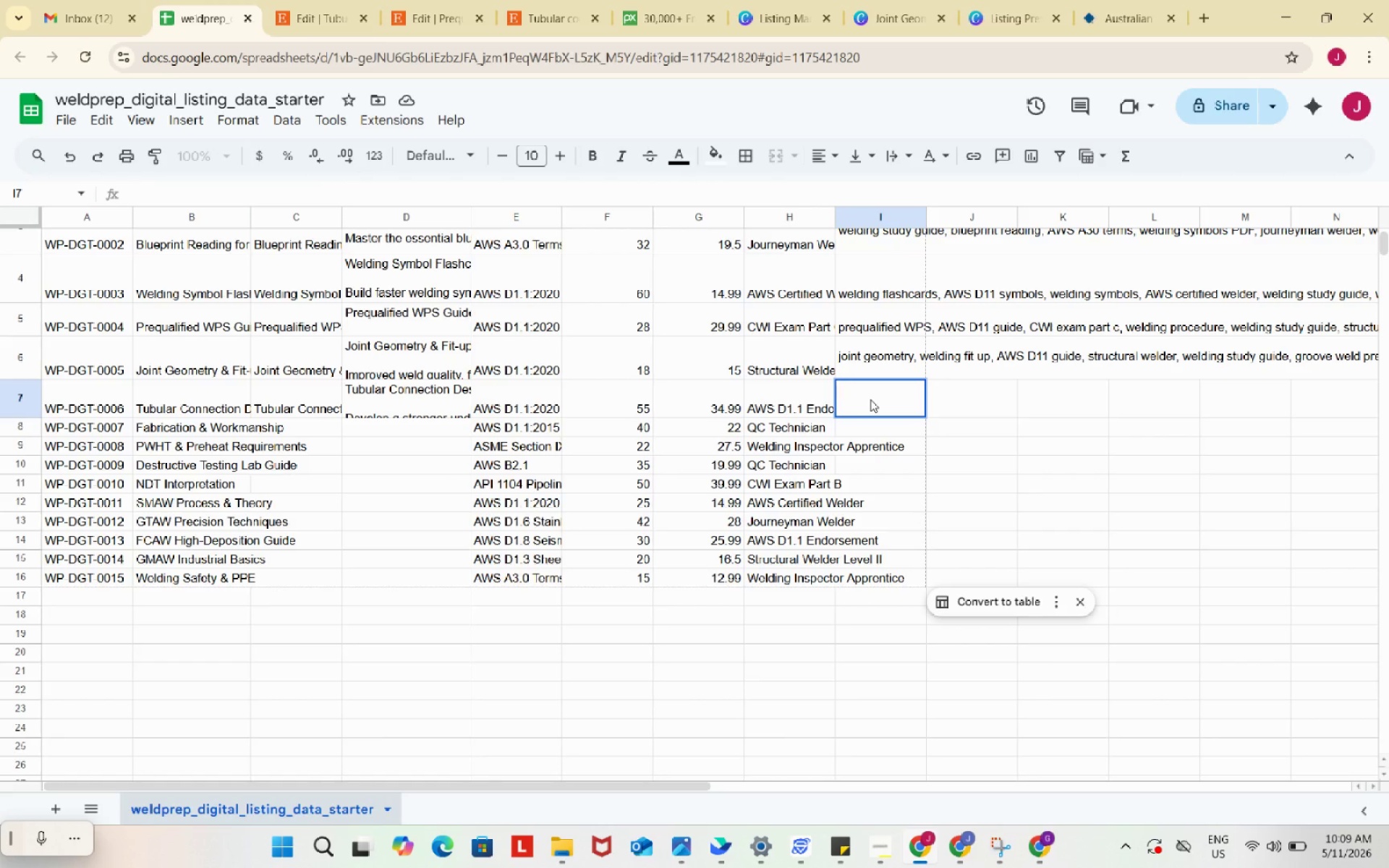 
key(Control+ControlLeft)
 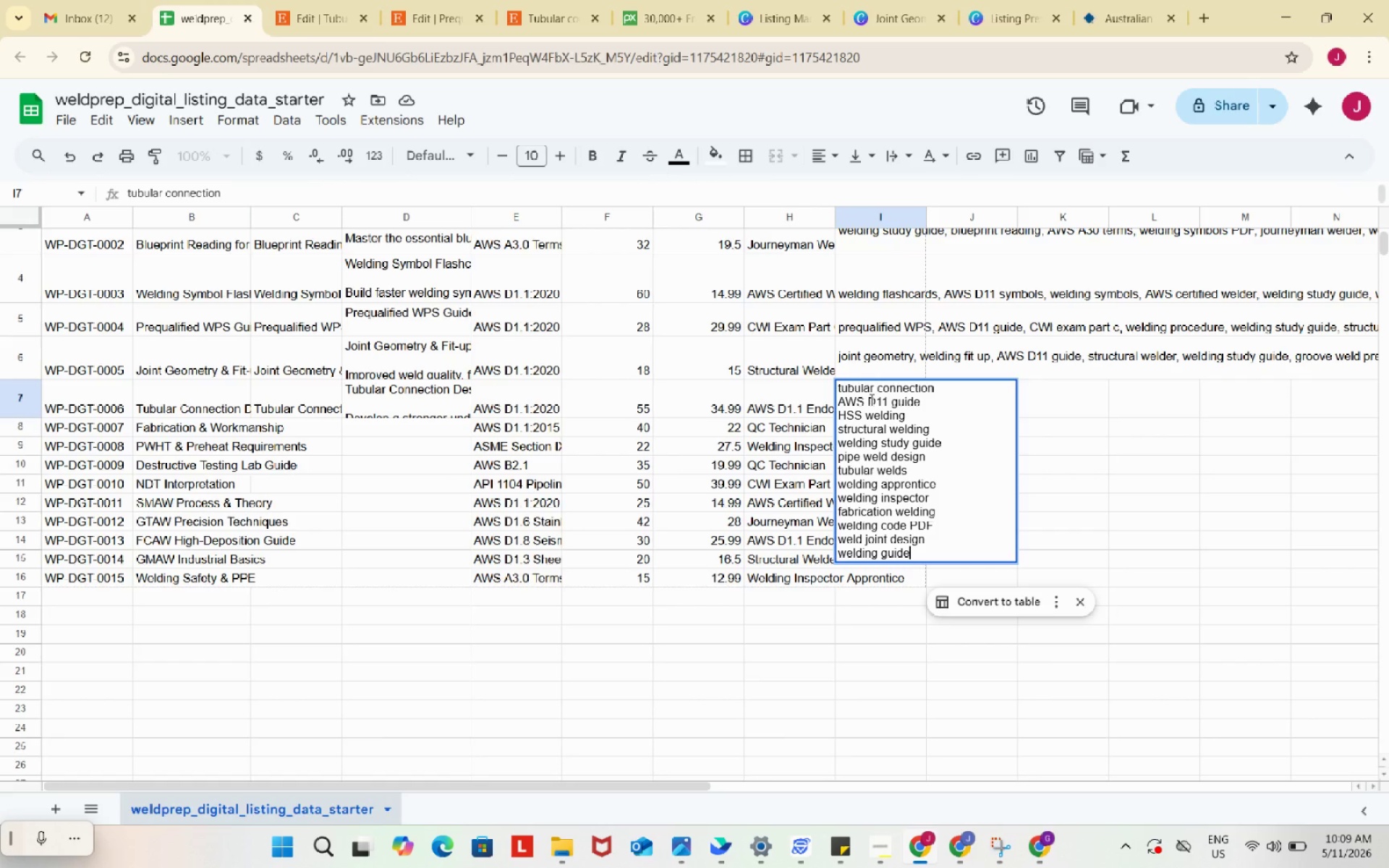 
key(Control+V)
 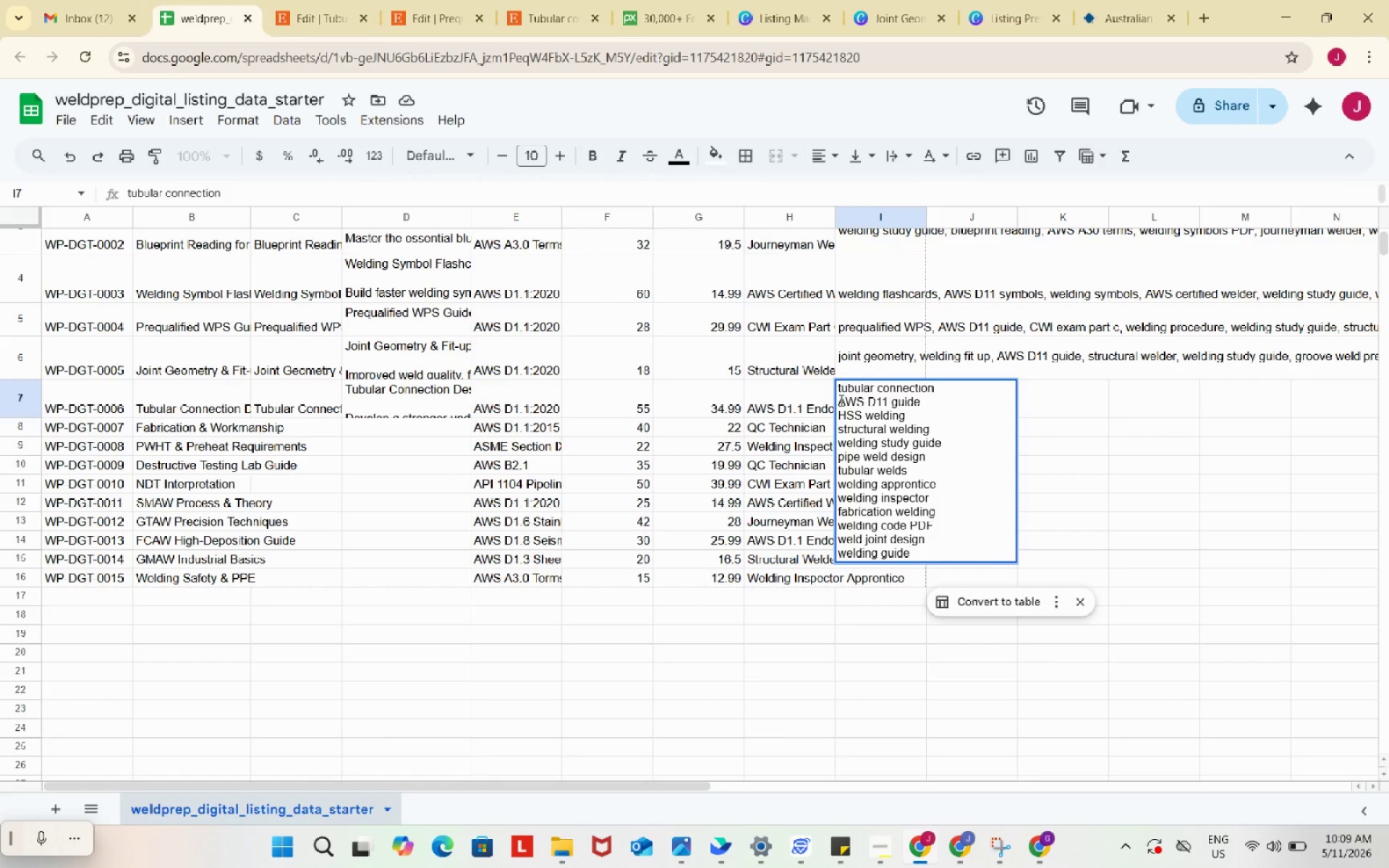 
left_click([840, 400])
 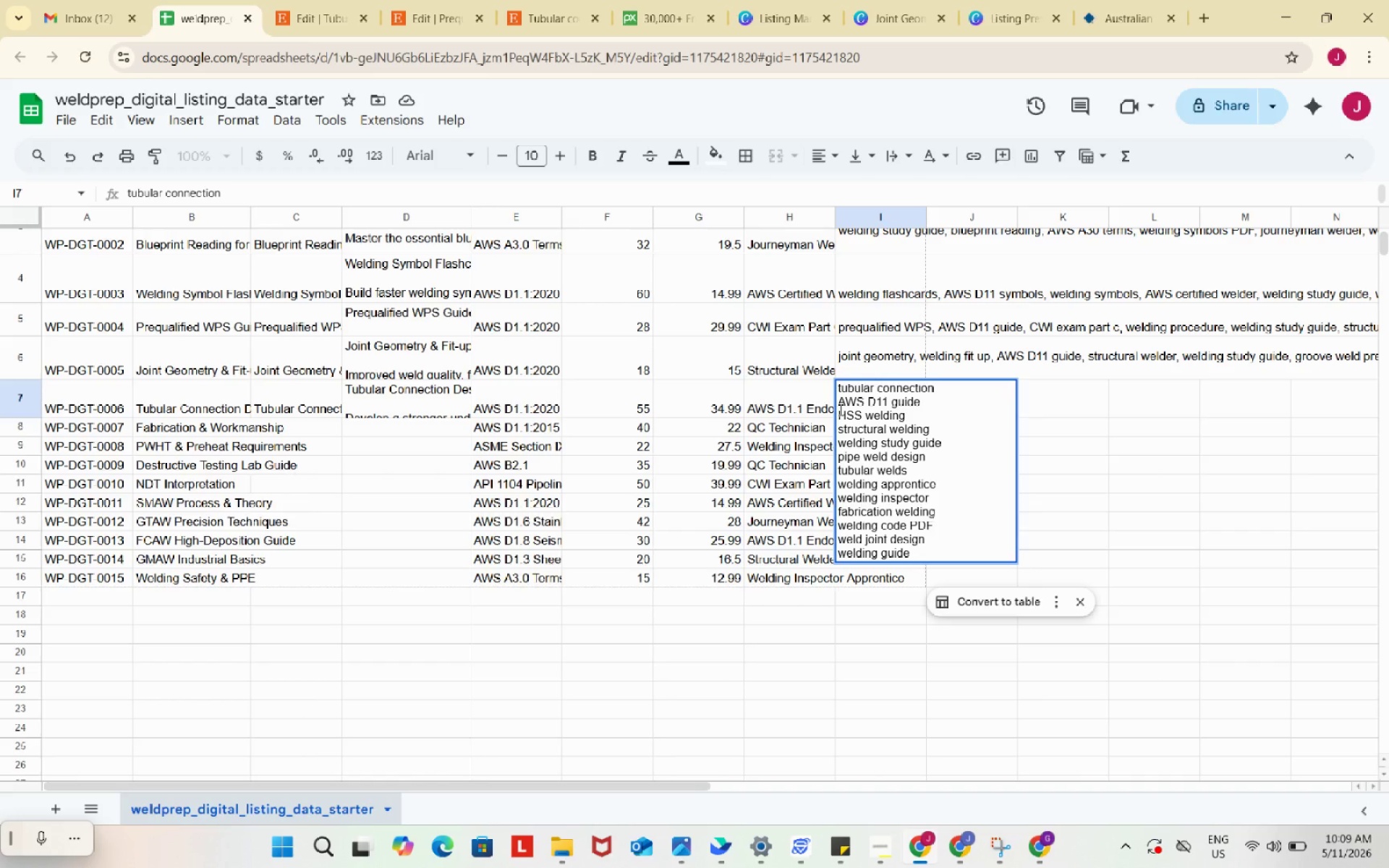 
key(Backspace)
 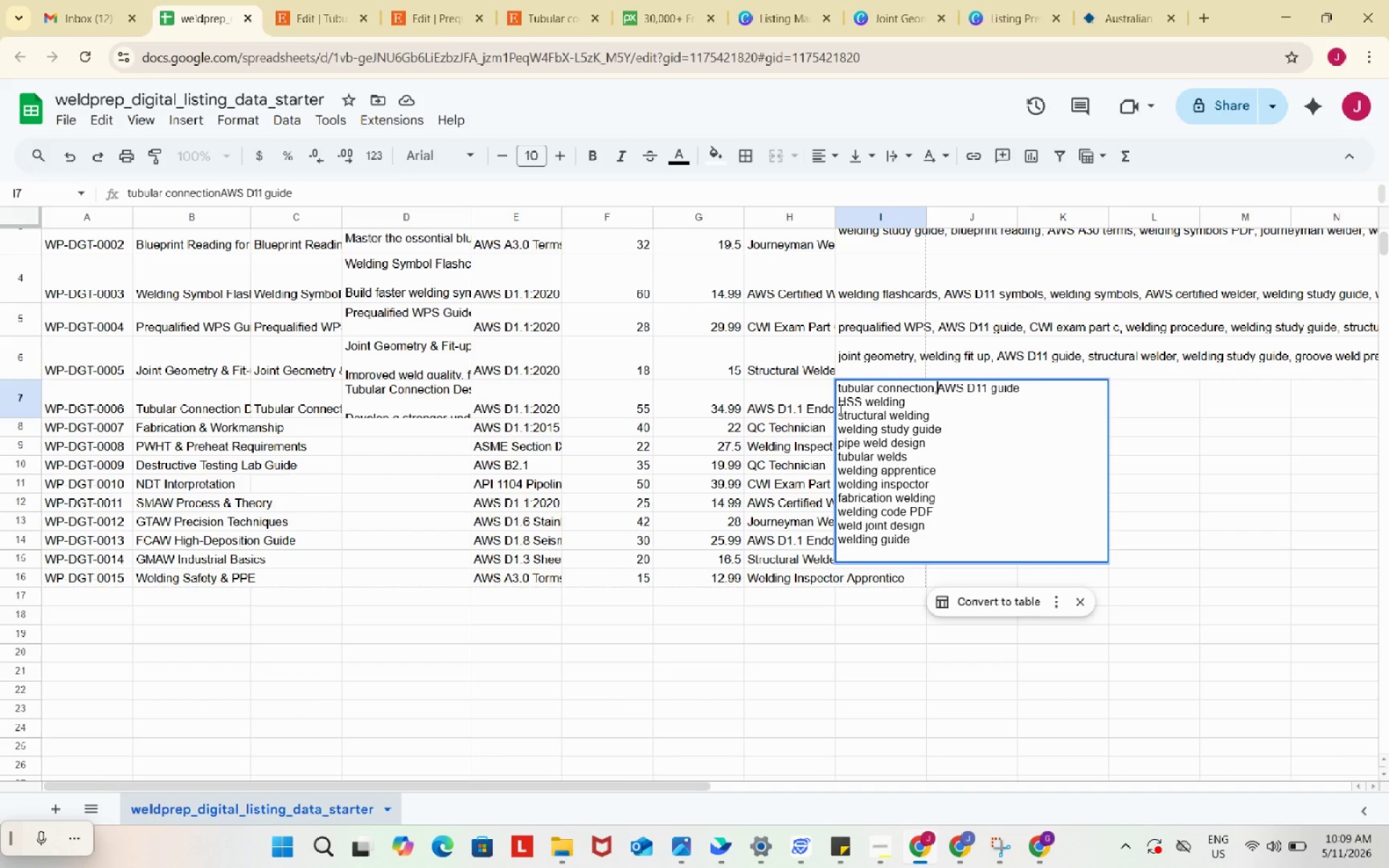 
key(Comma)
 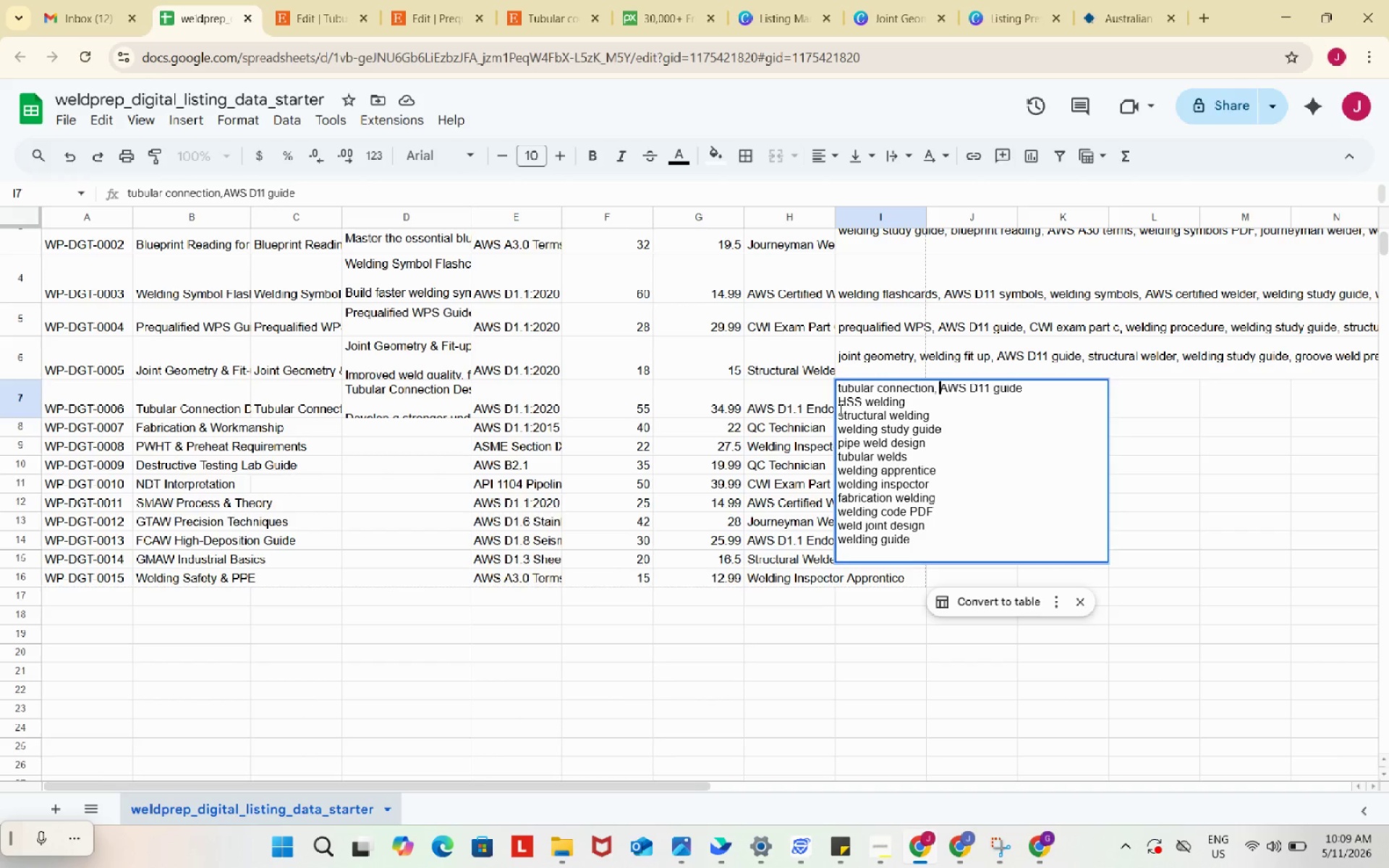 
key(Space)
 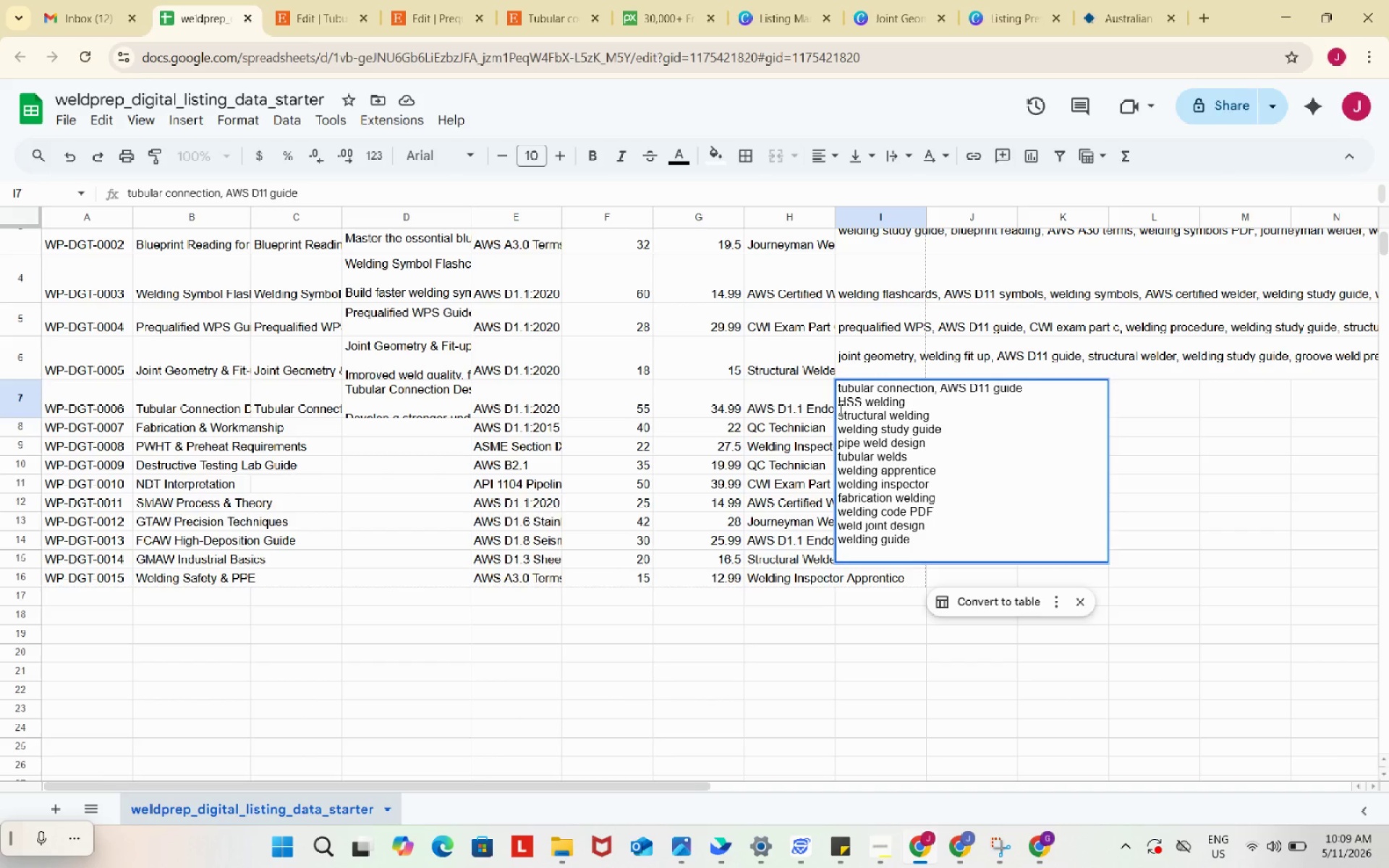 
left_click([839, 409])
 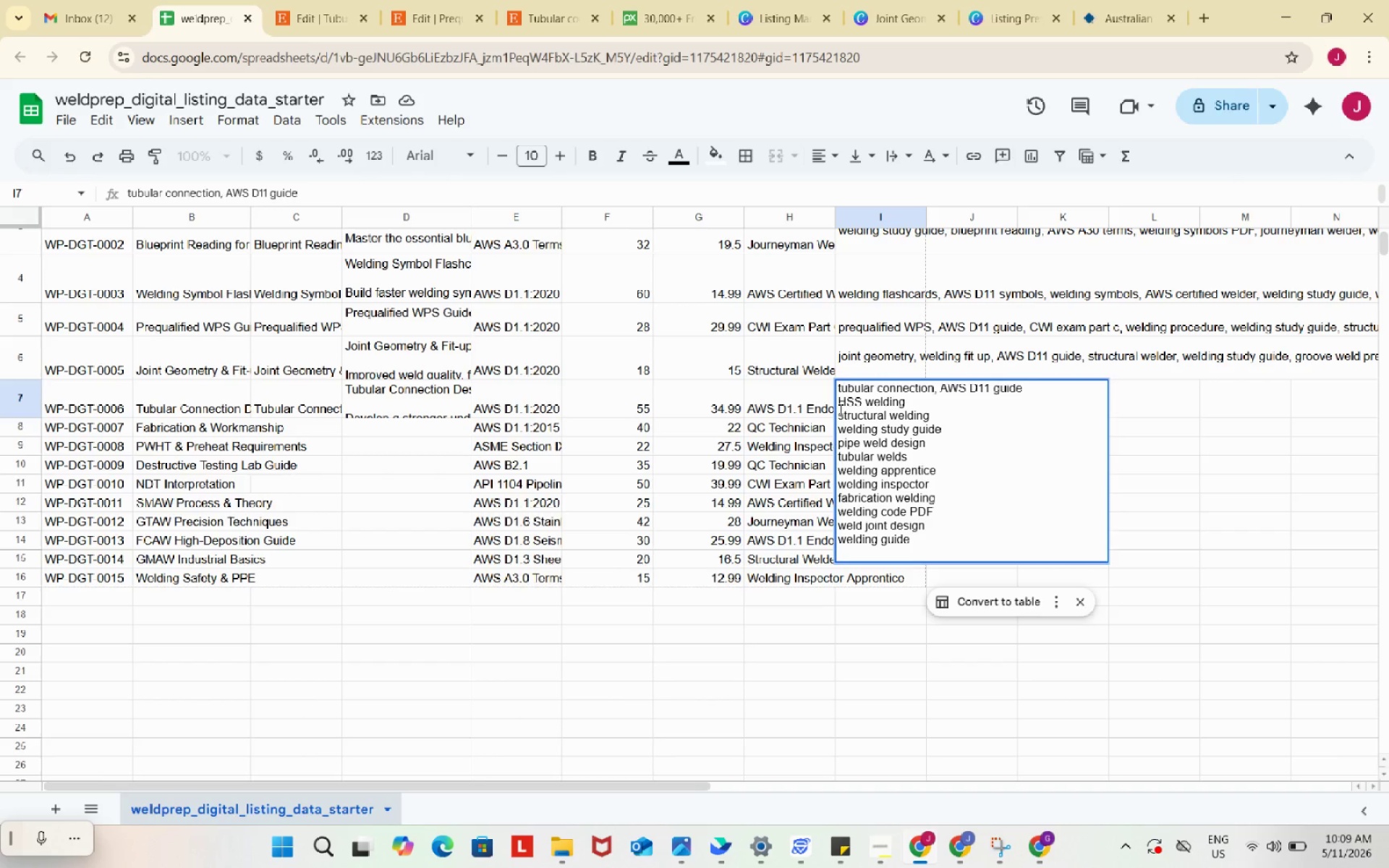 
key(ArrowUp)
 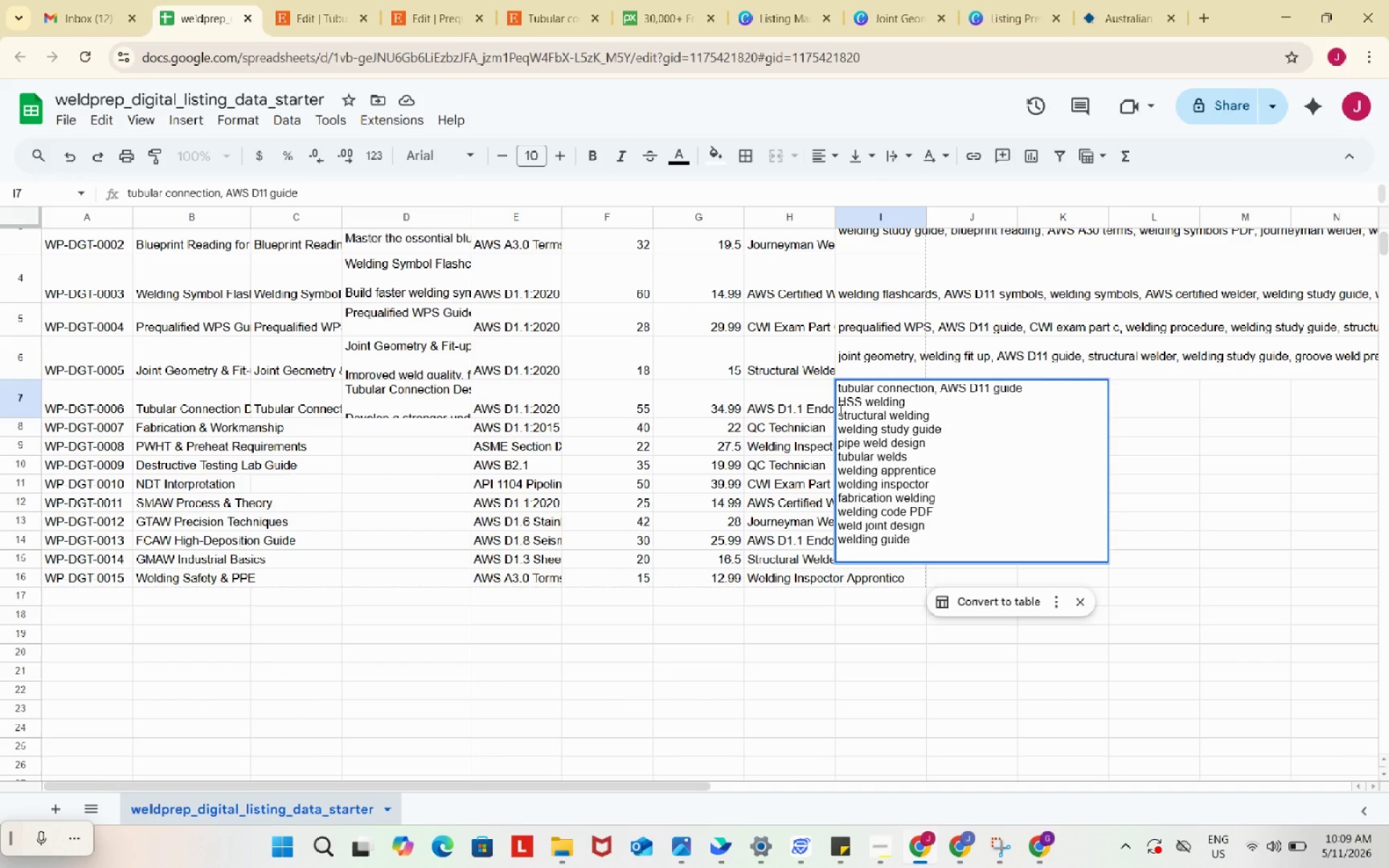 
key(Backspace)
 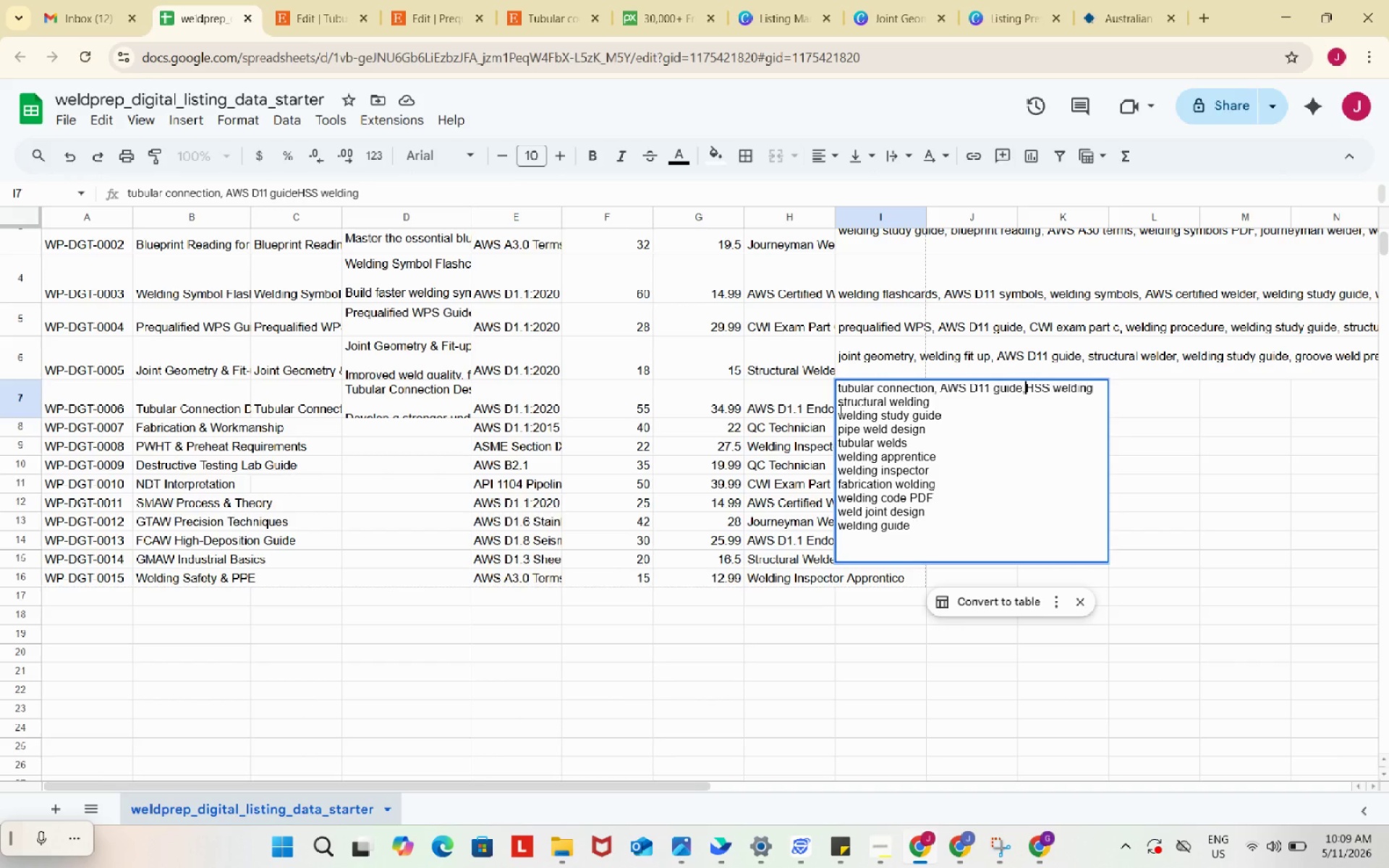 
key(Comma)
 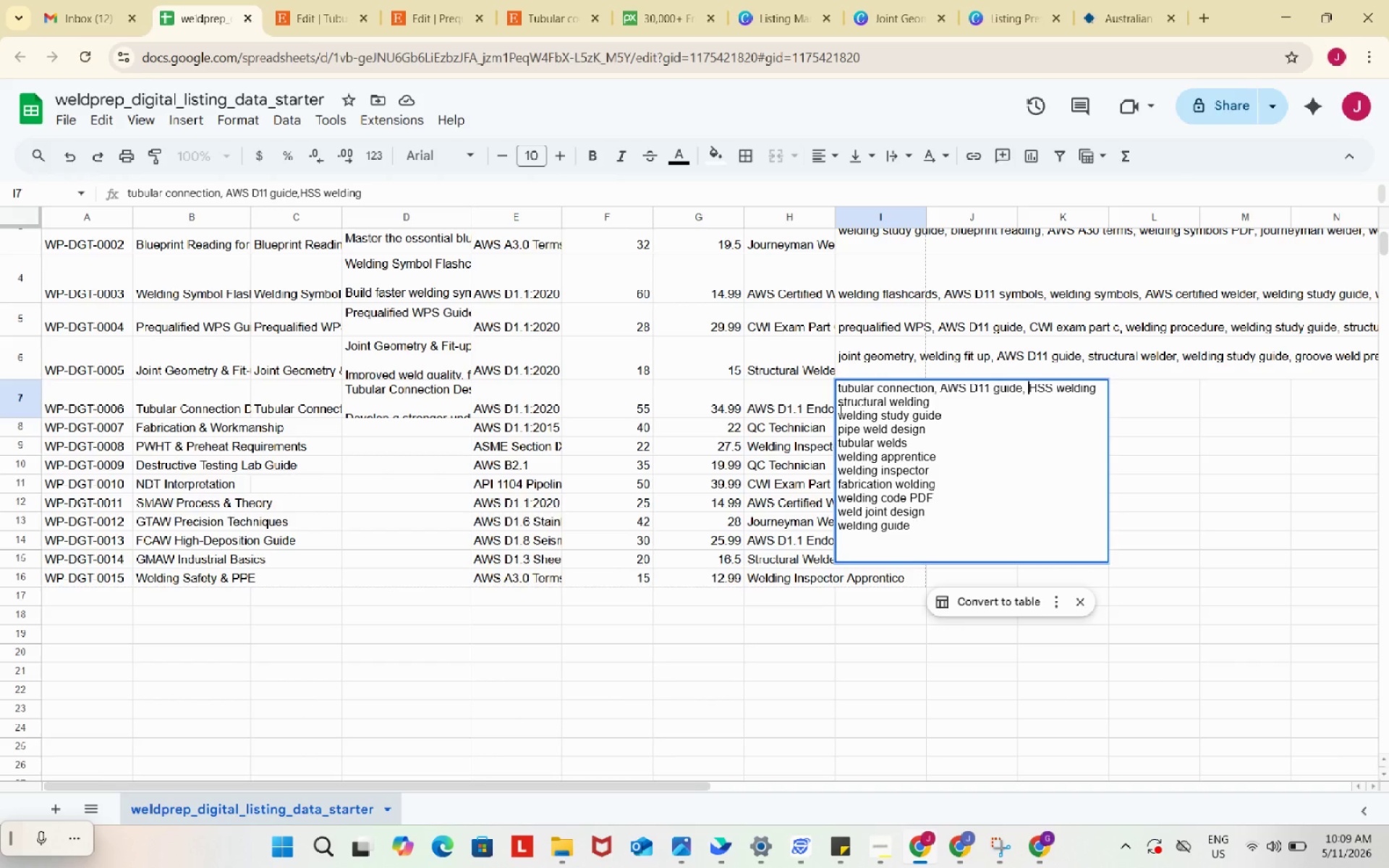 
key(Space)
 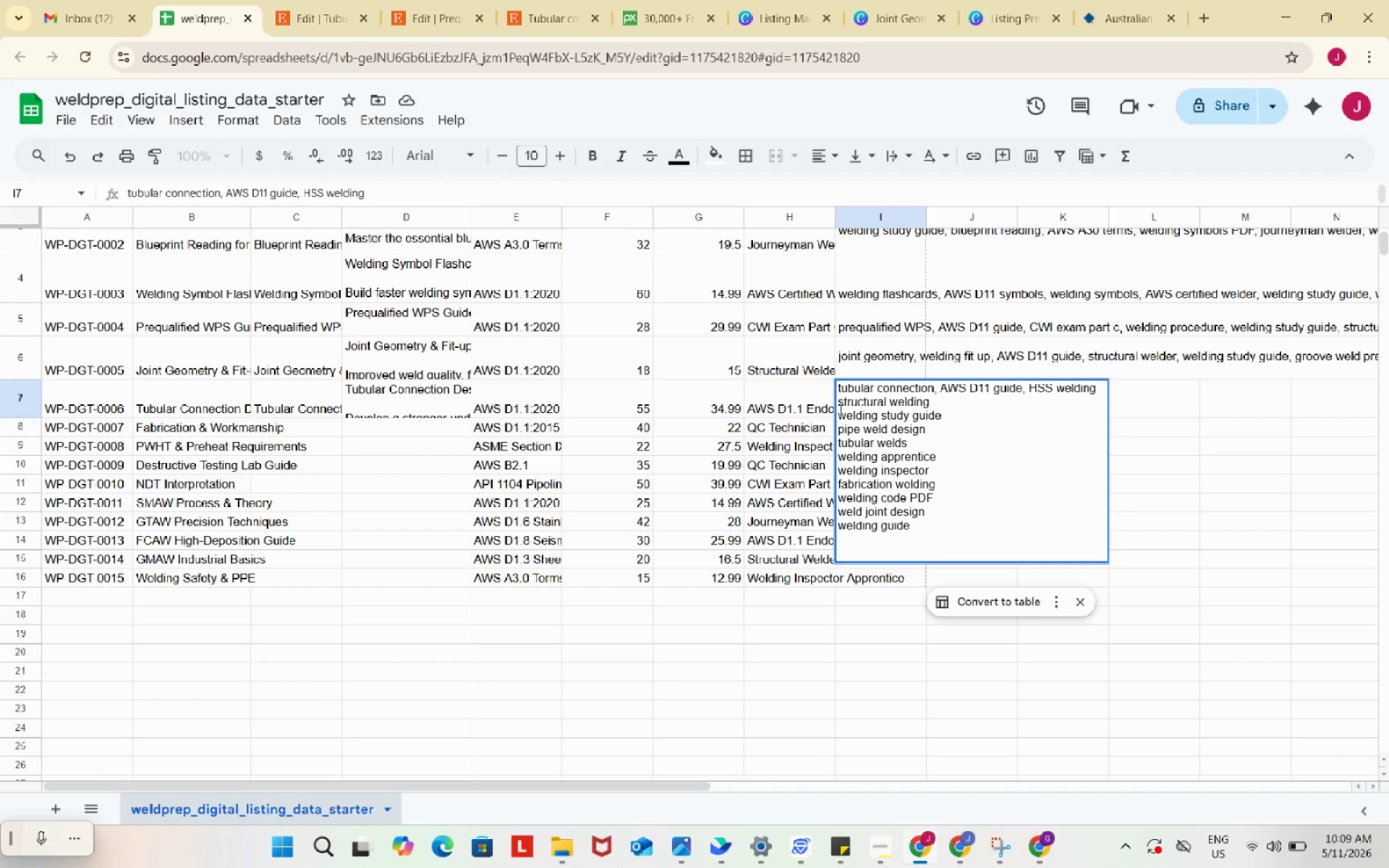 
left_click([839, 409])
 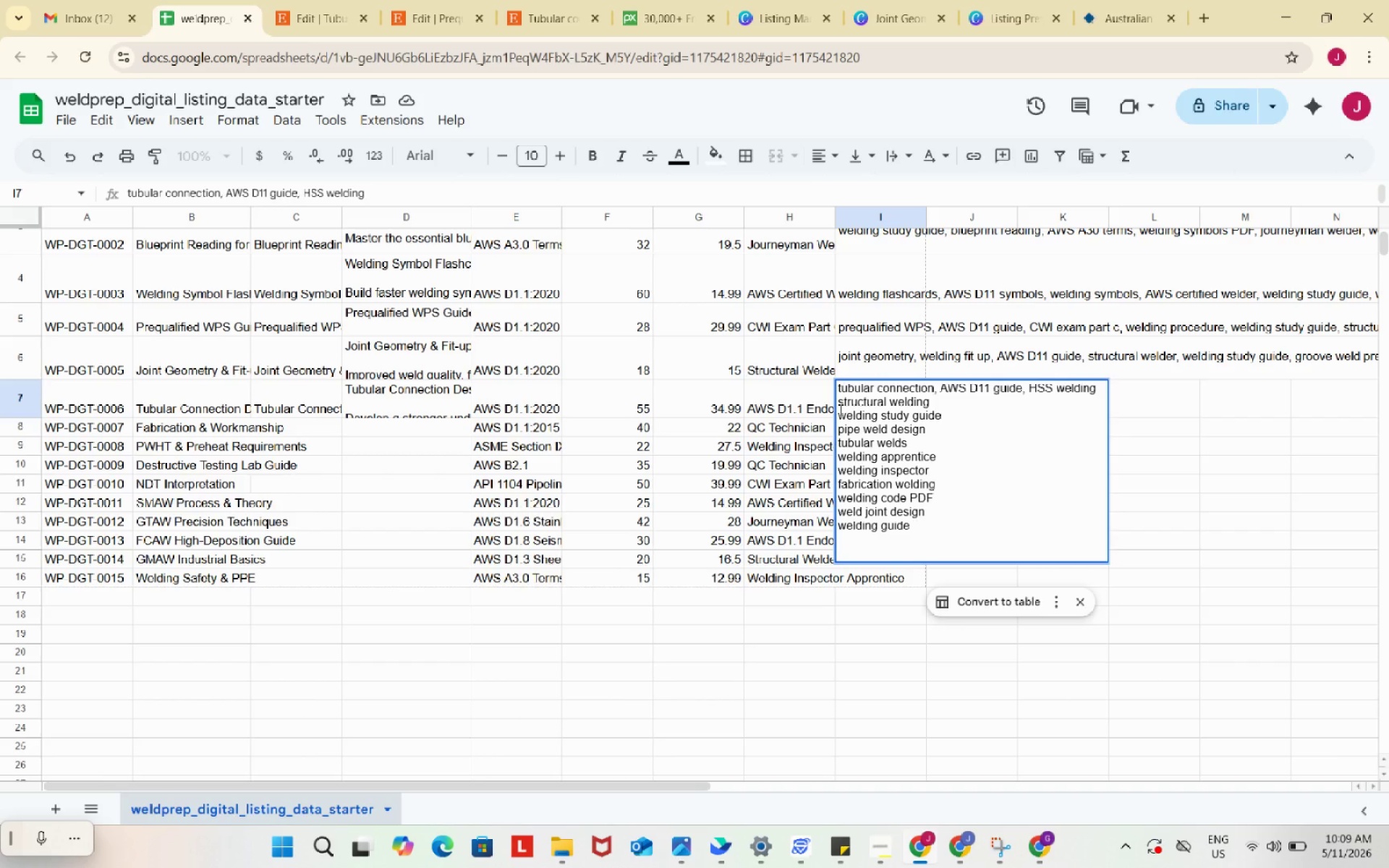 
key(ArrowUp)
 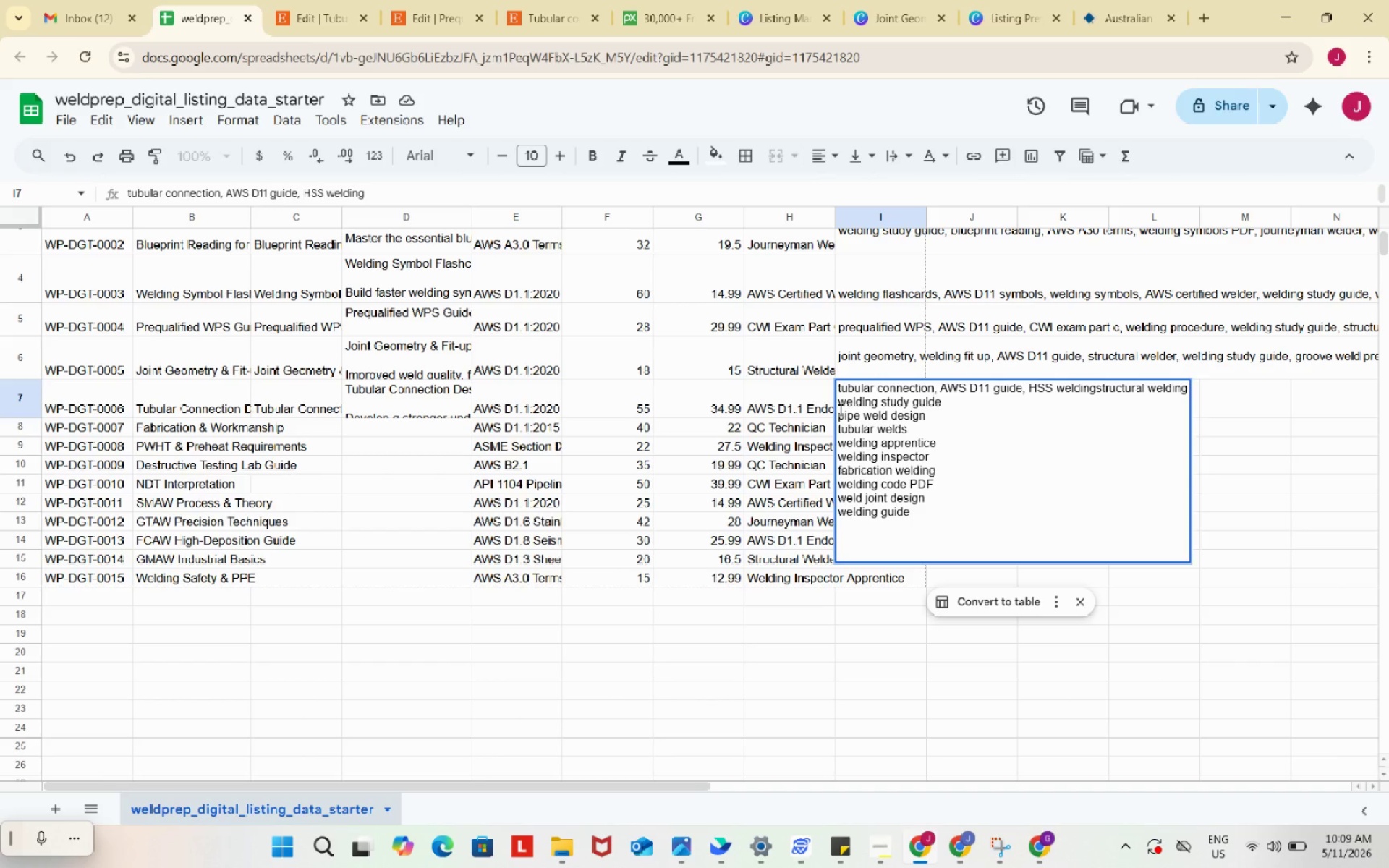 
key(Backspace)
 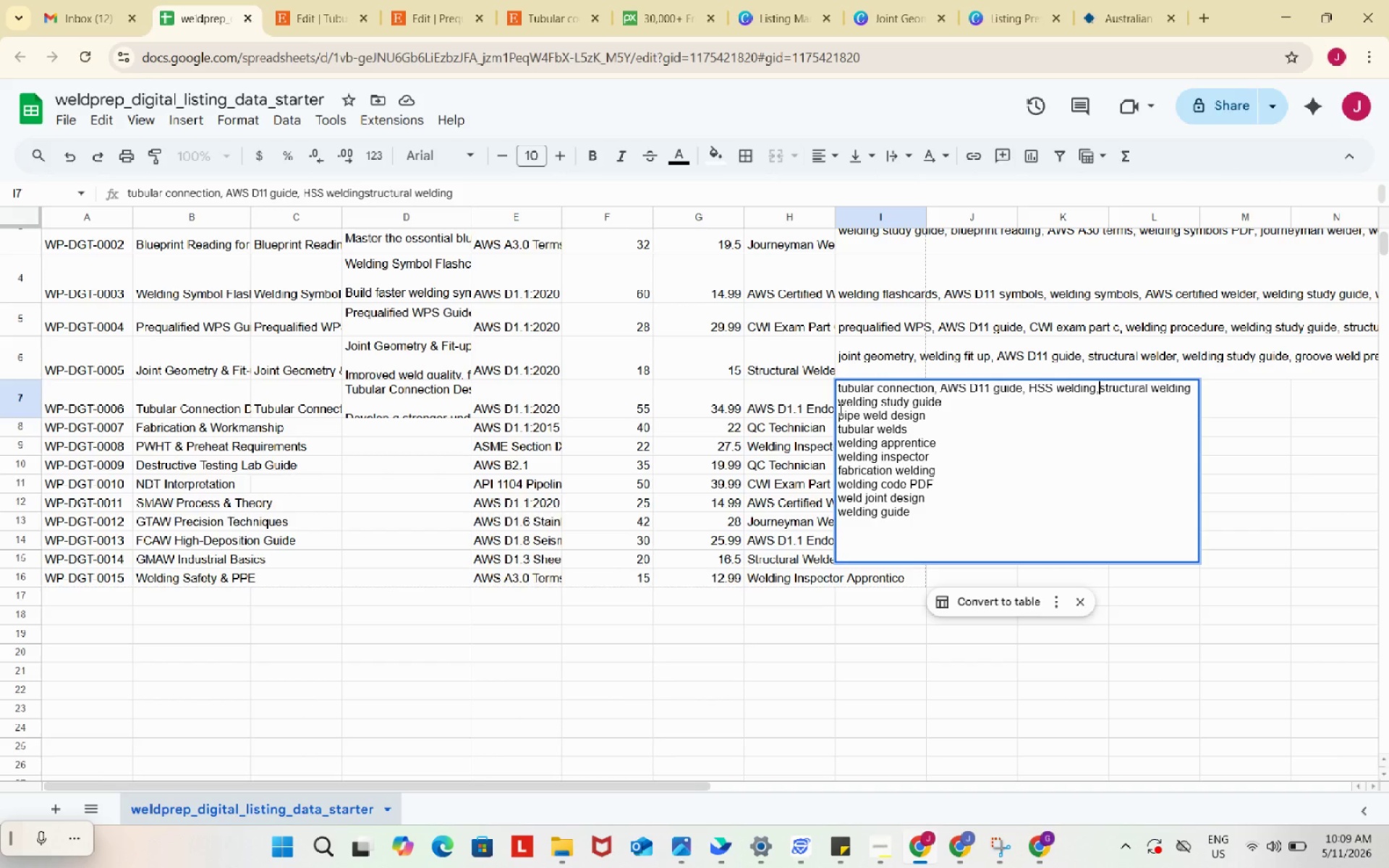 
key(Comma)
 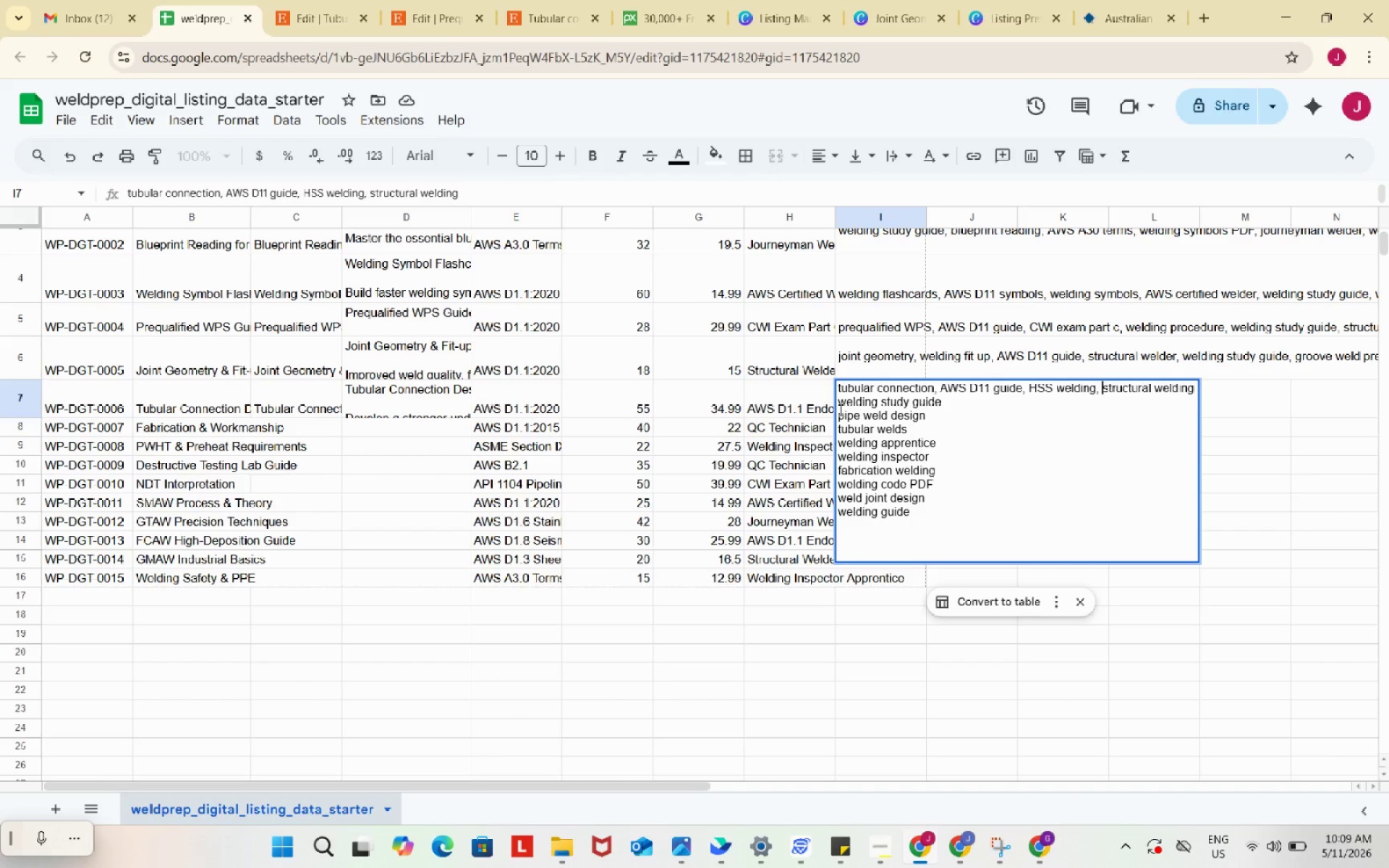 
key(Space)
 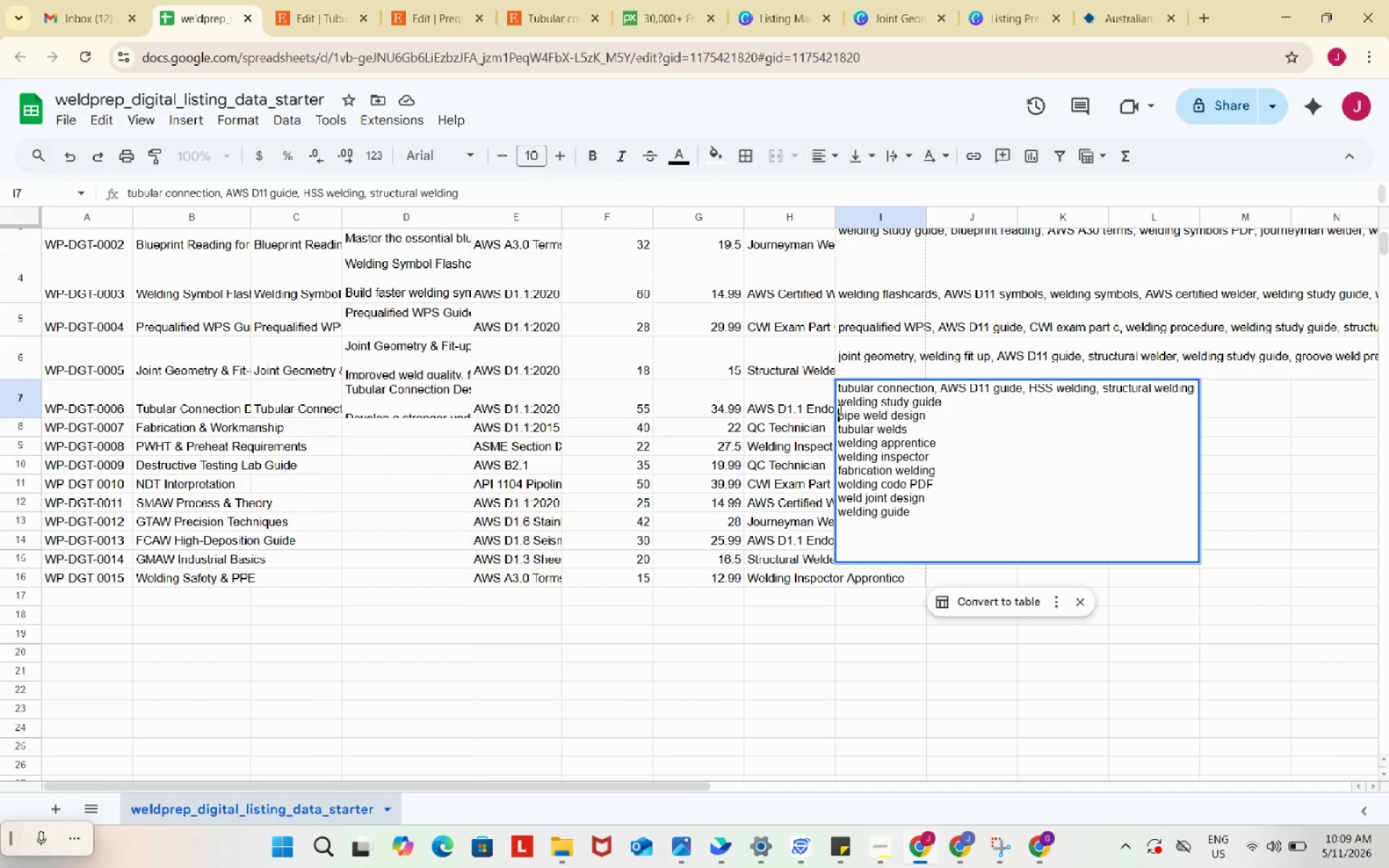 
left_click([839, 409])
 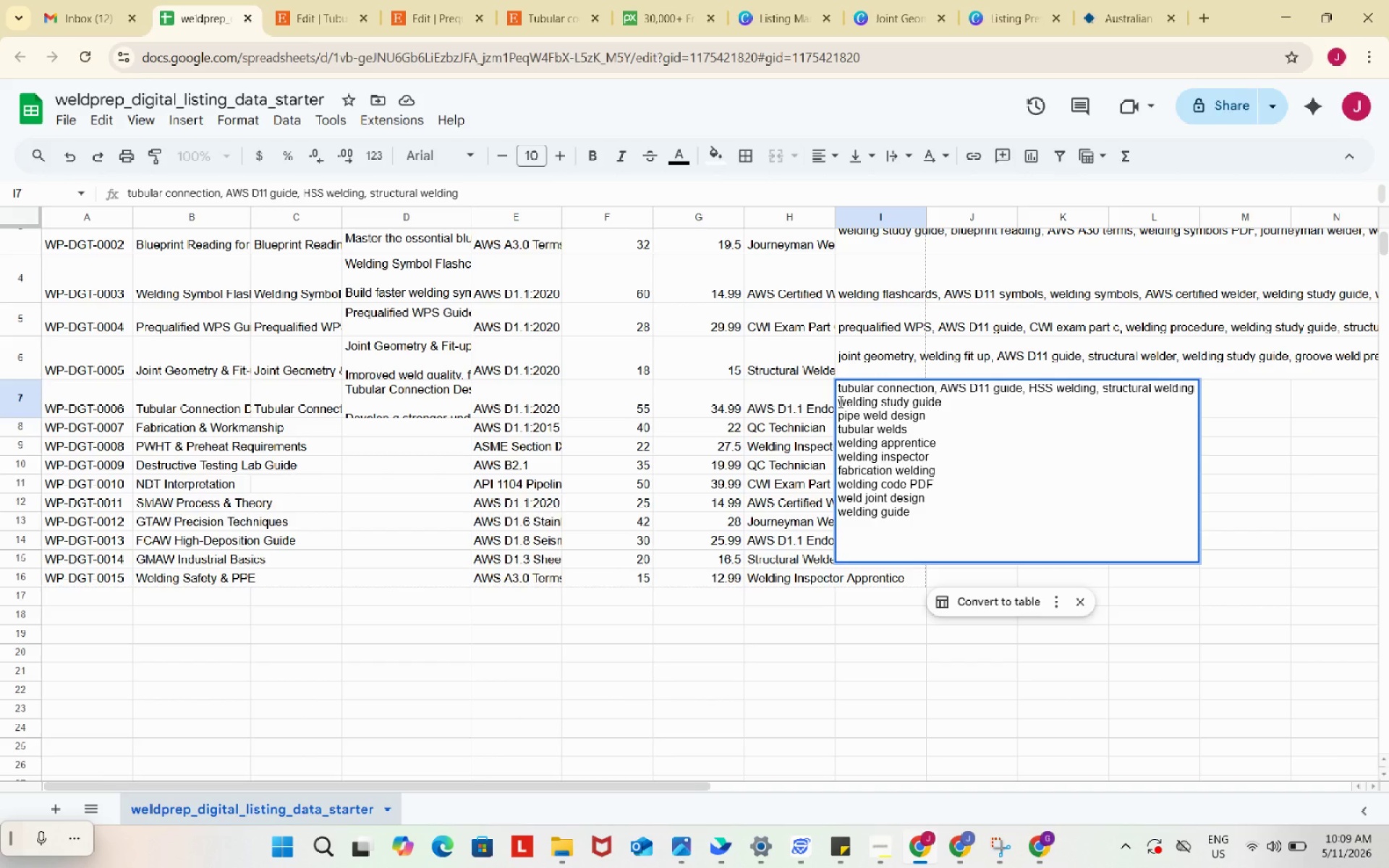 
left_click([839, 401])
 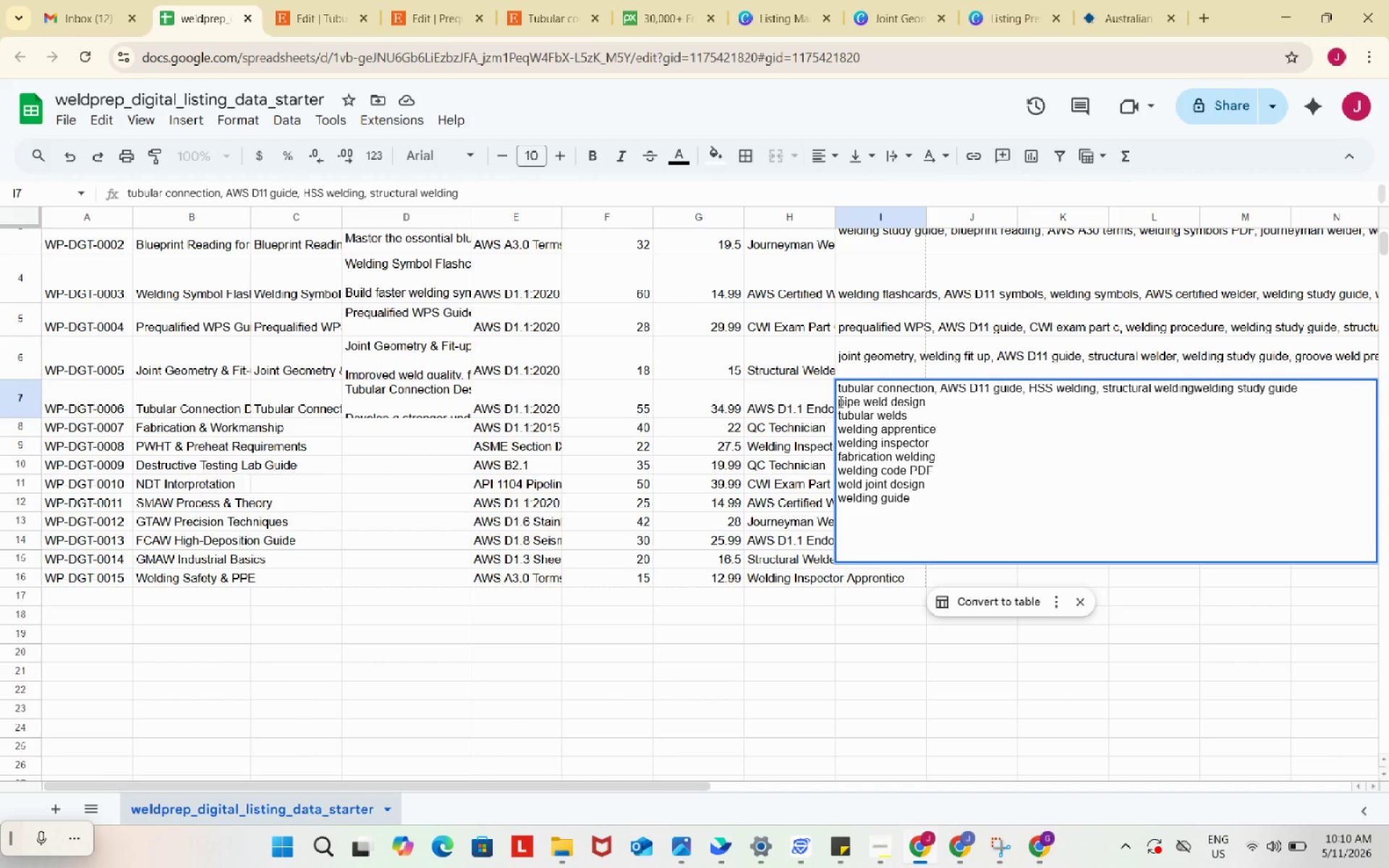 
key(Backspace)
 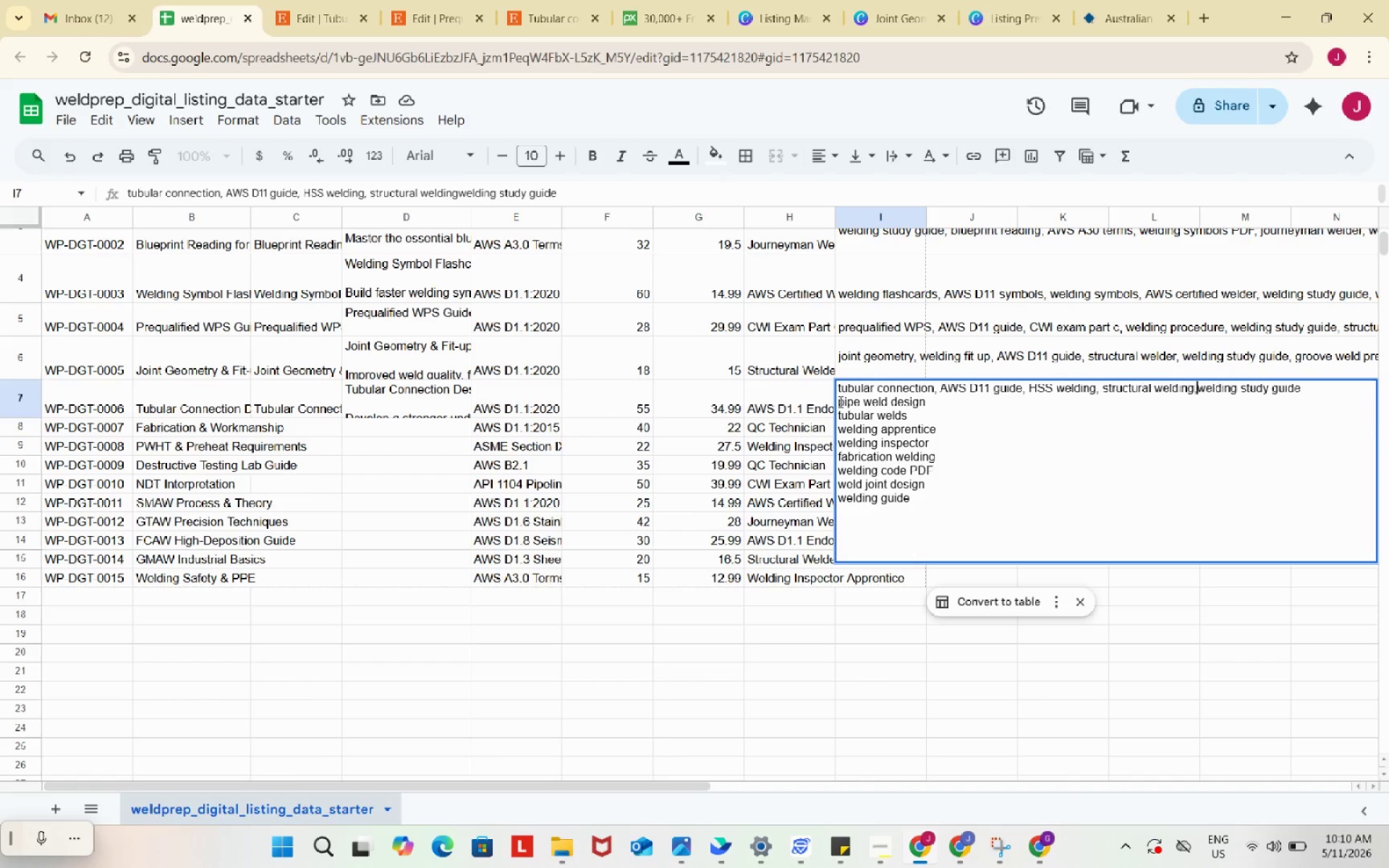 
key(Comma)
 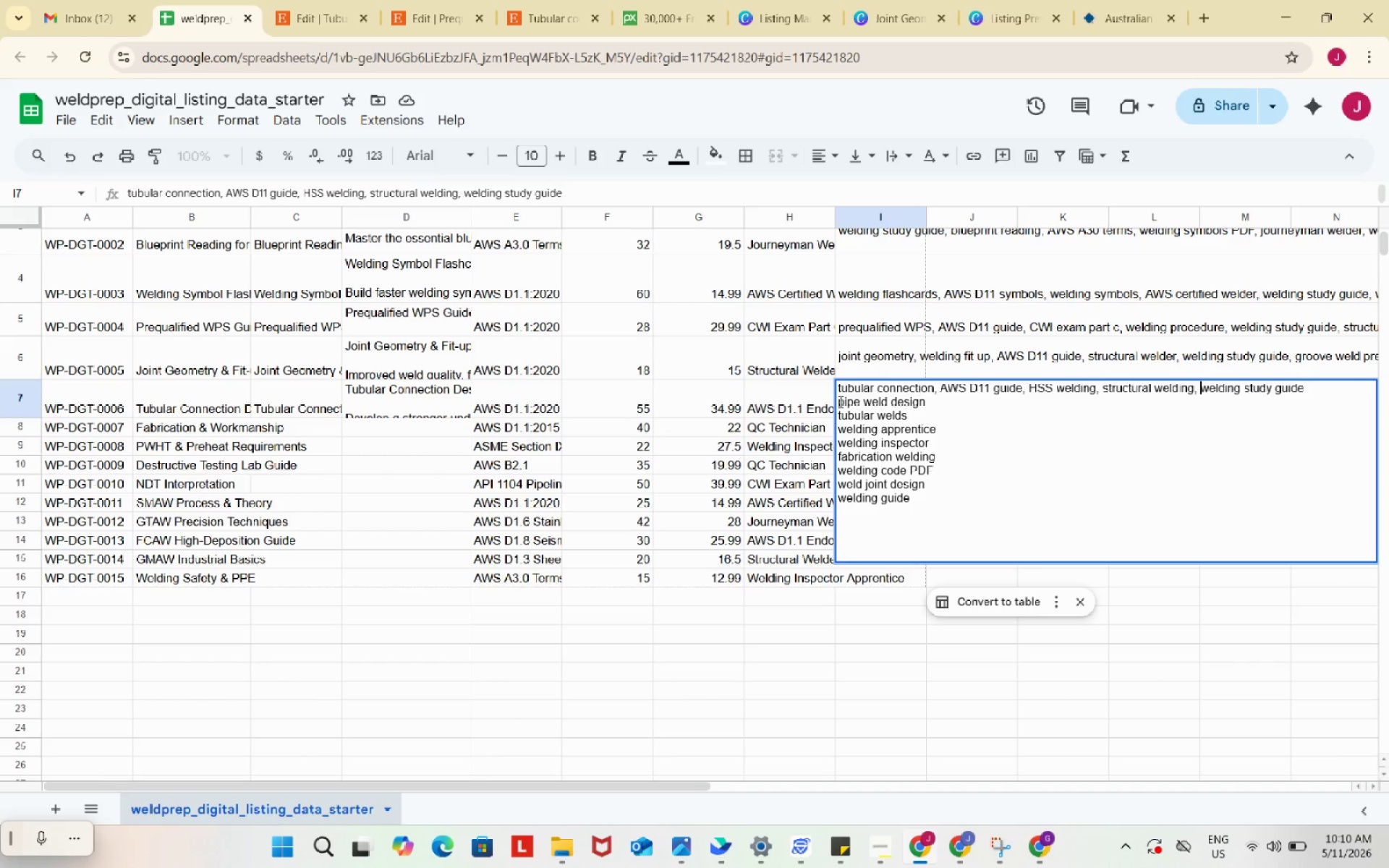 
key(Space)
 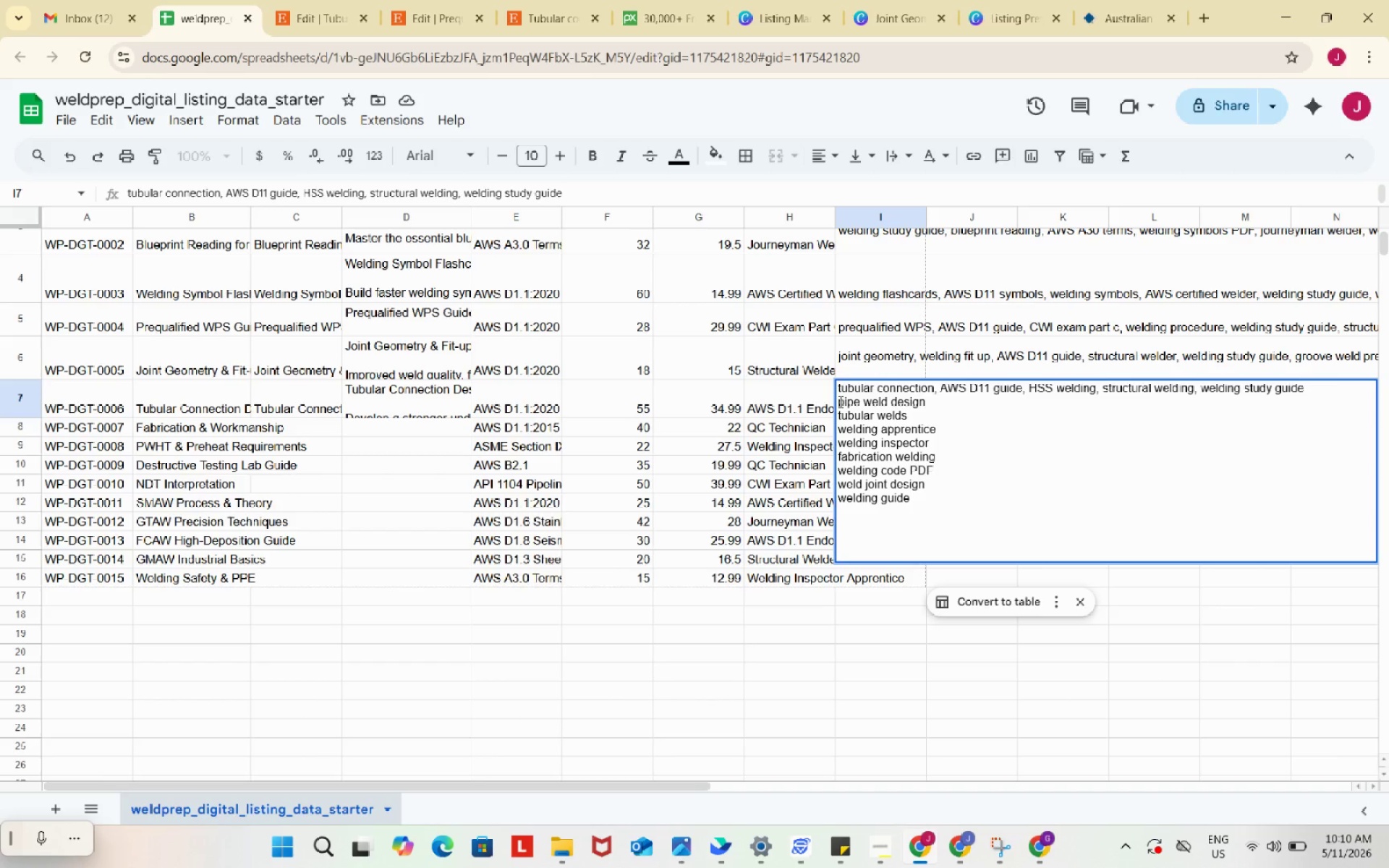 
left_click([839, 401])
 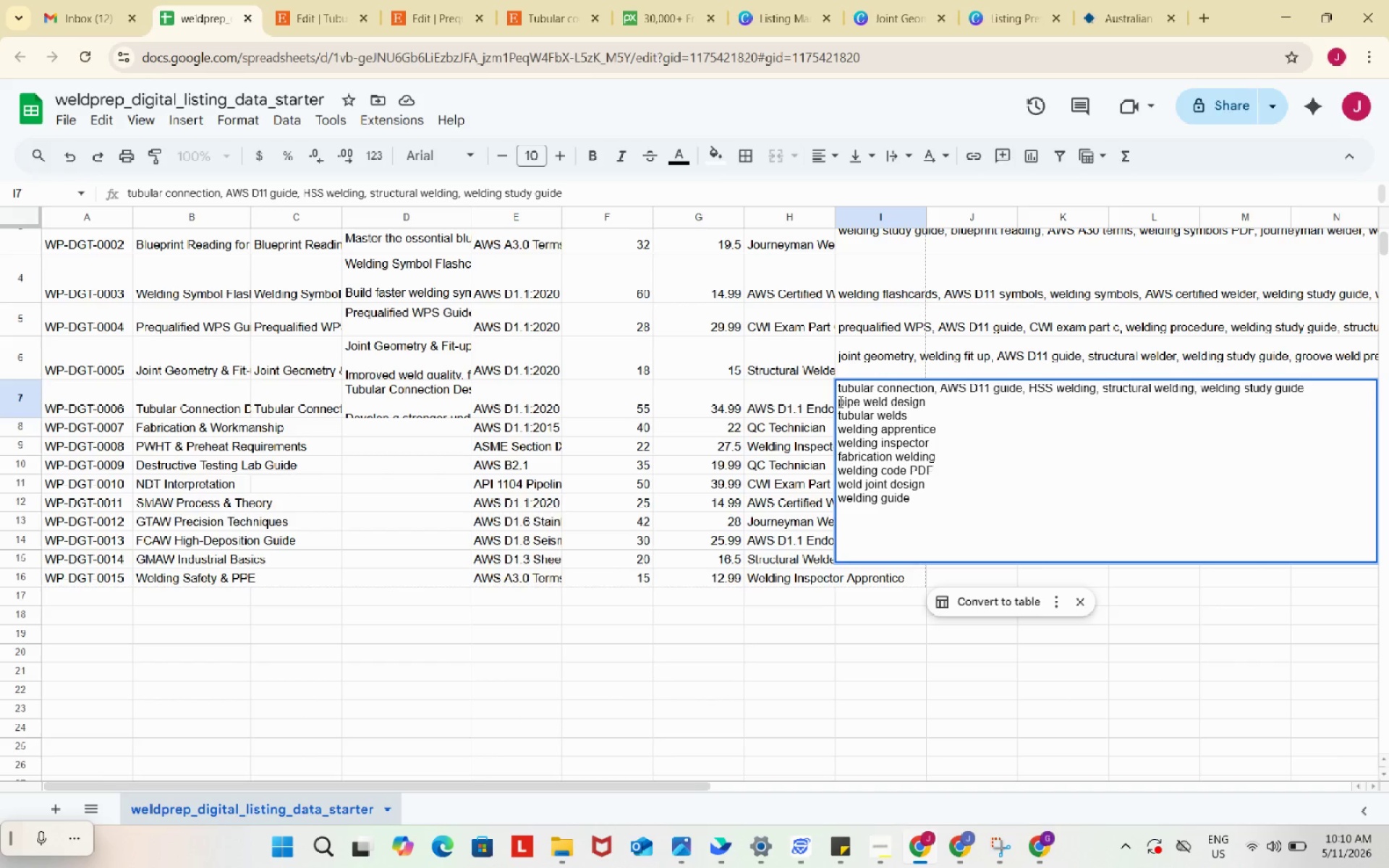 
key(Backspace)
 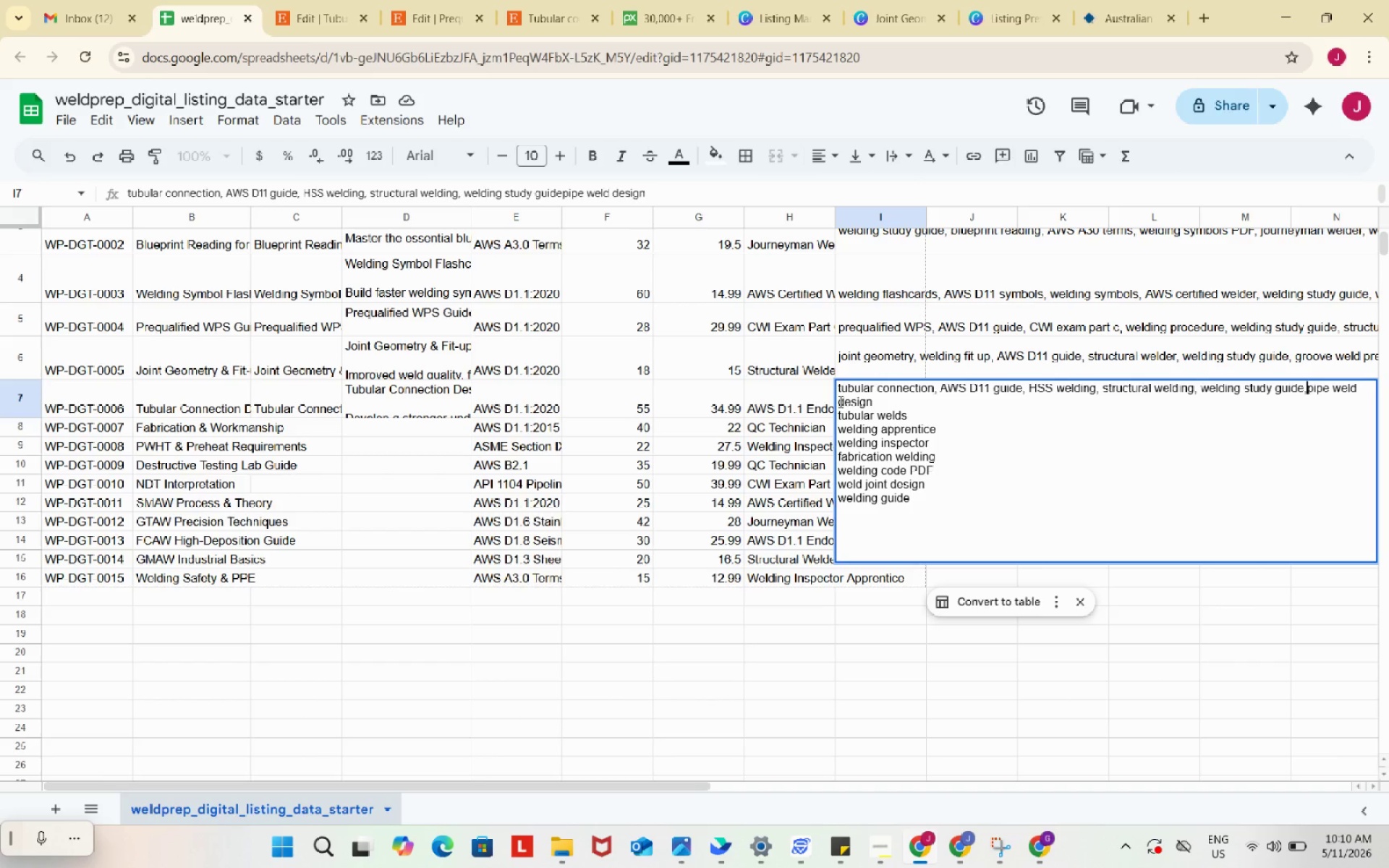 
key(Comma)
 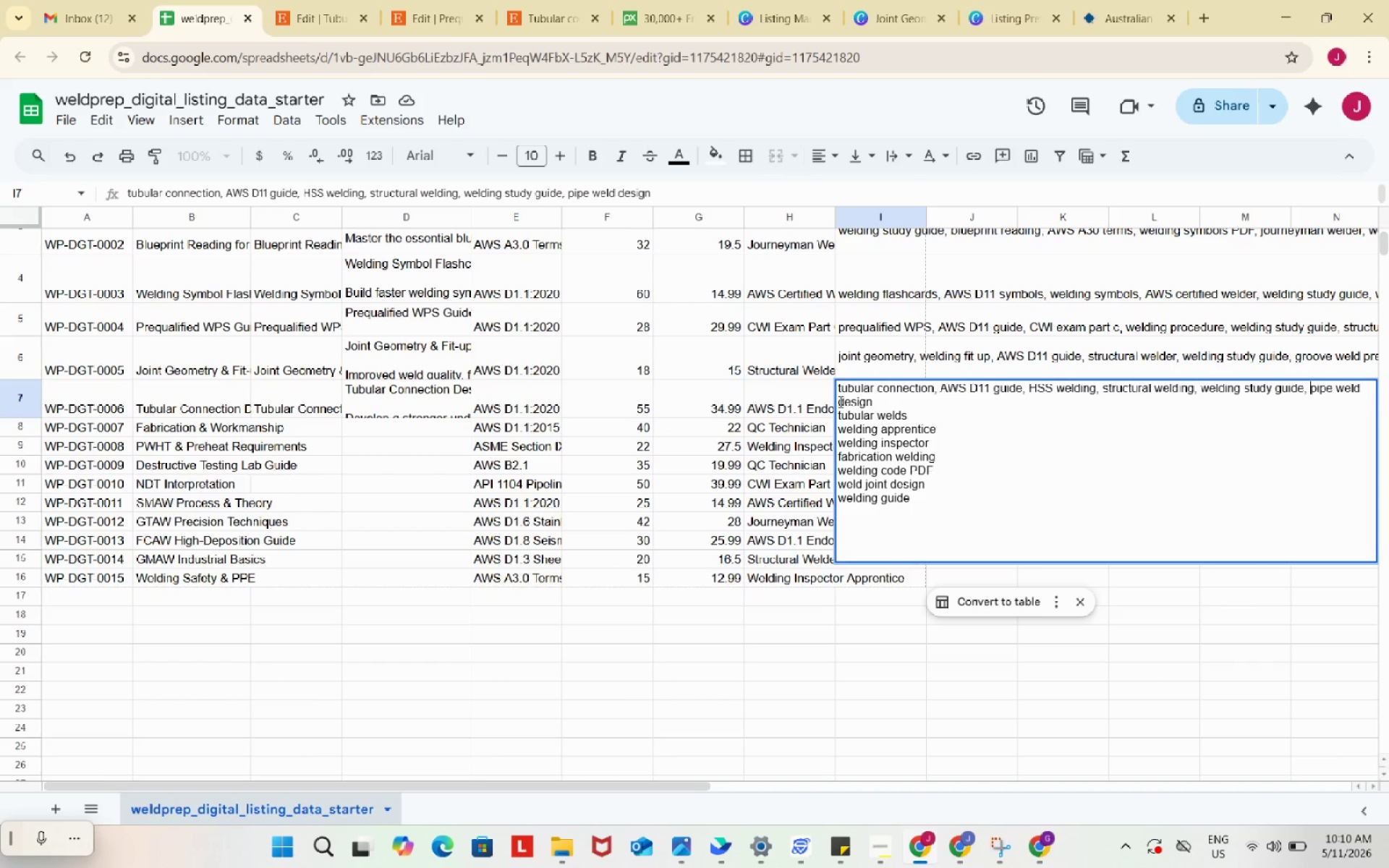 
key(Space)
 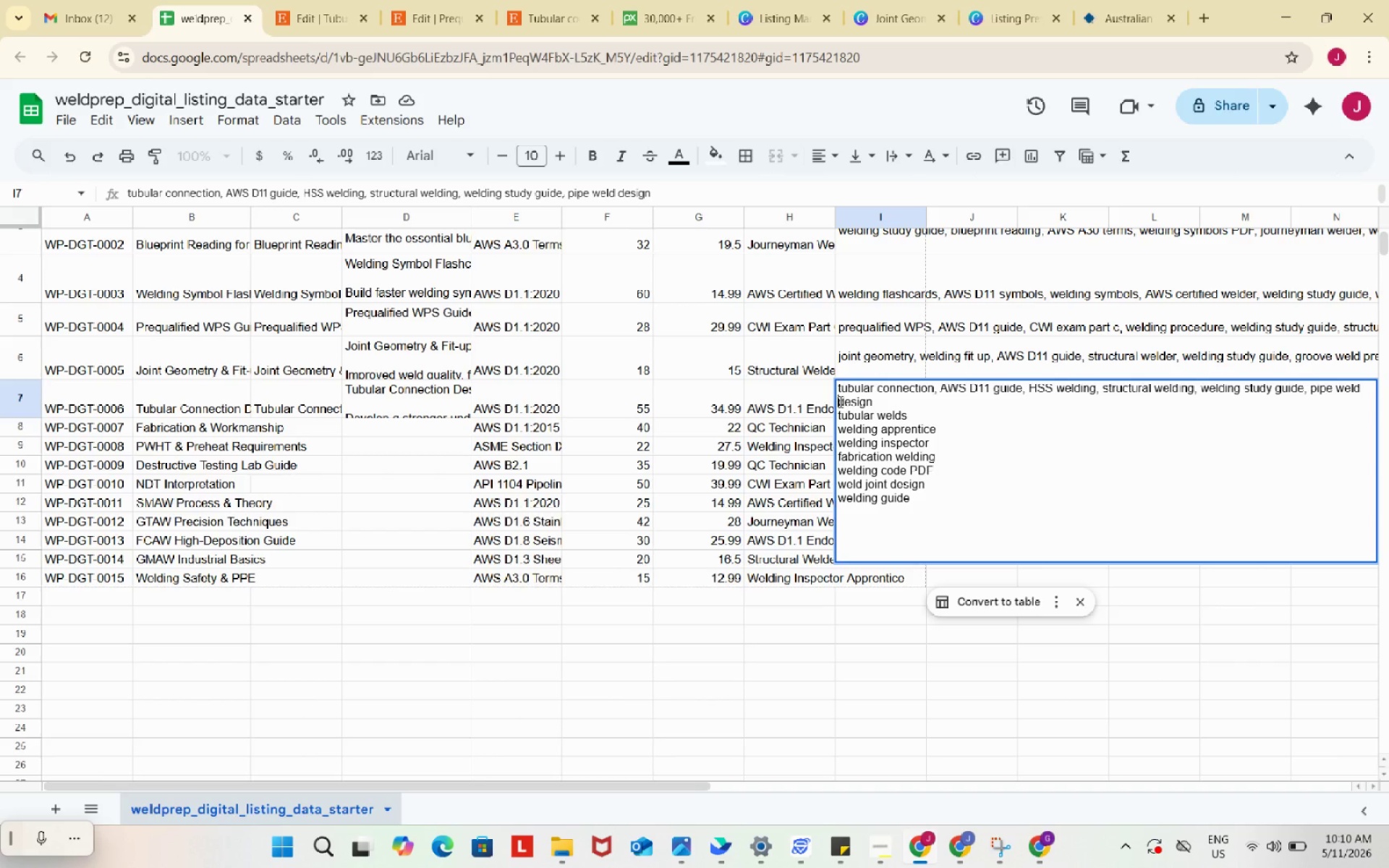 
left_click([839, 401])
 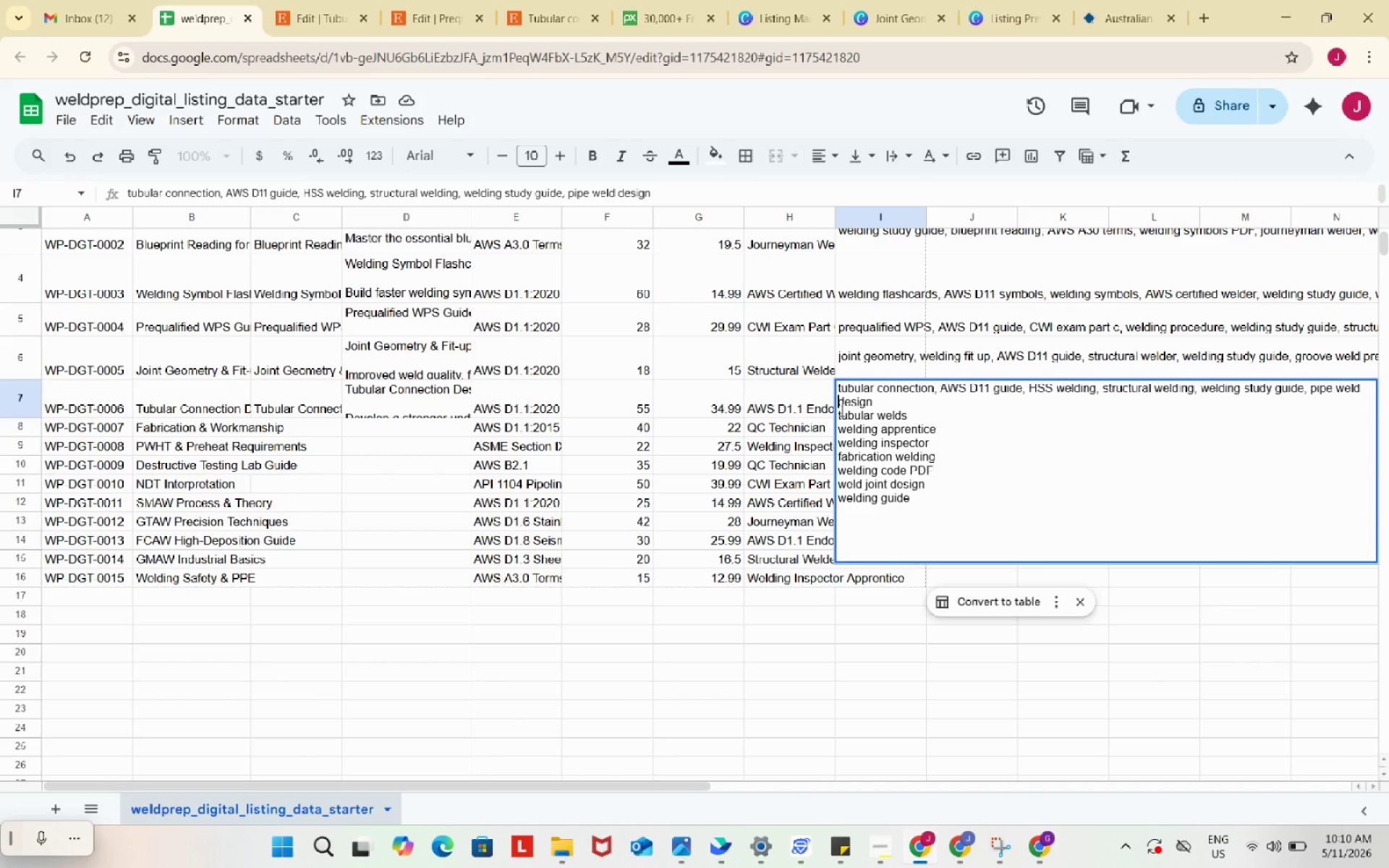 
left_click([841, 412])
 